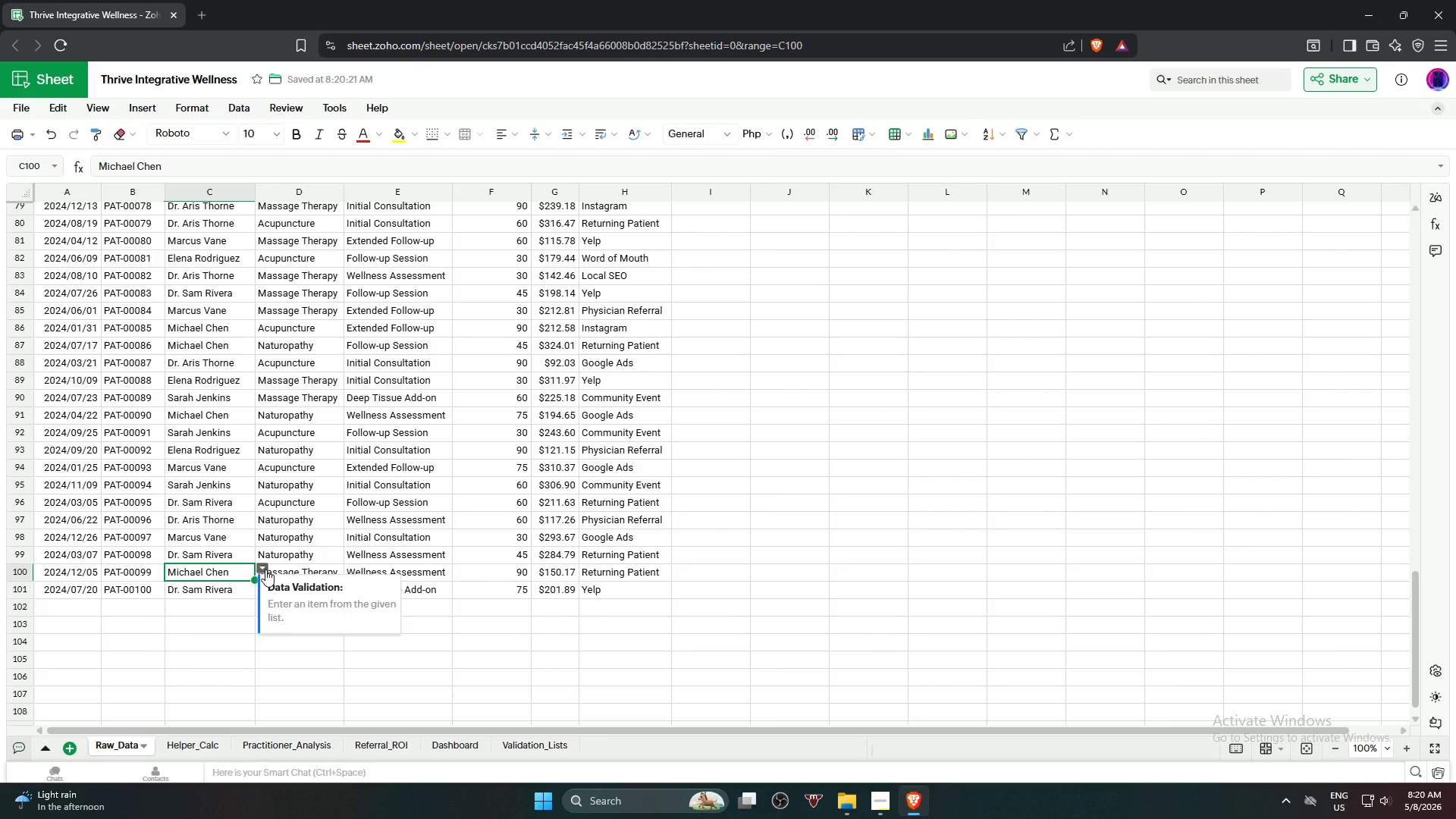 
left_click([264, 569])
 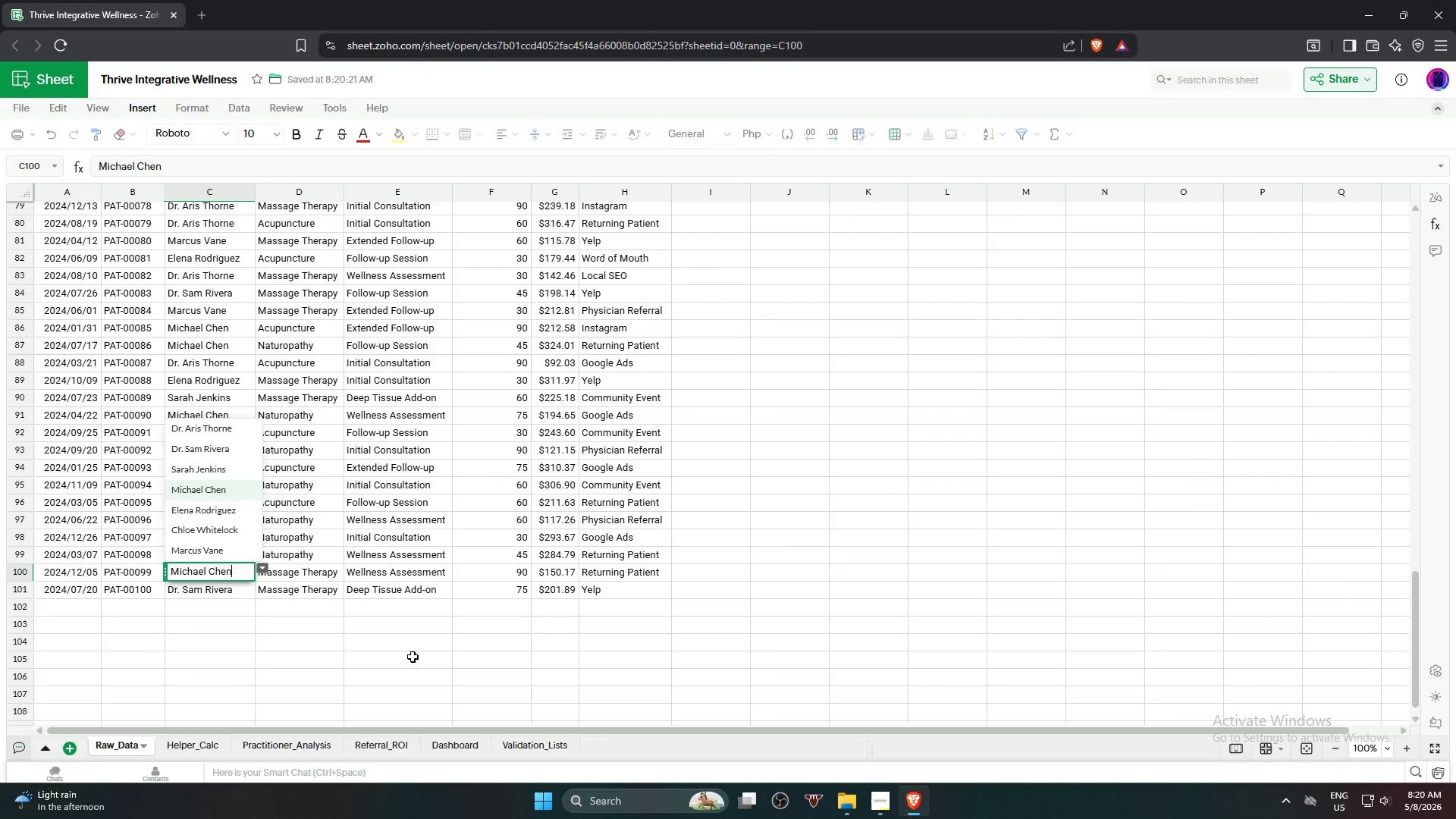 
left_click([413, 657])
 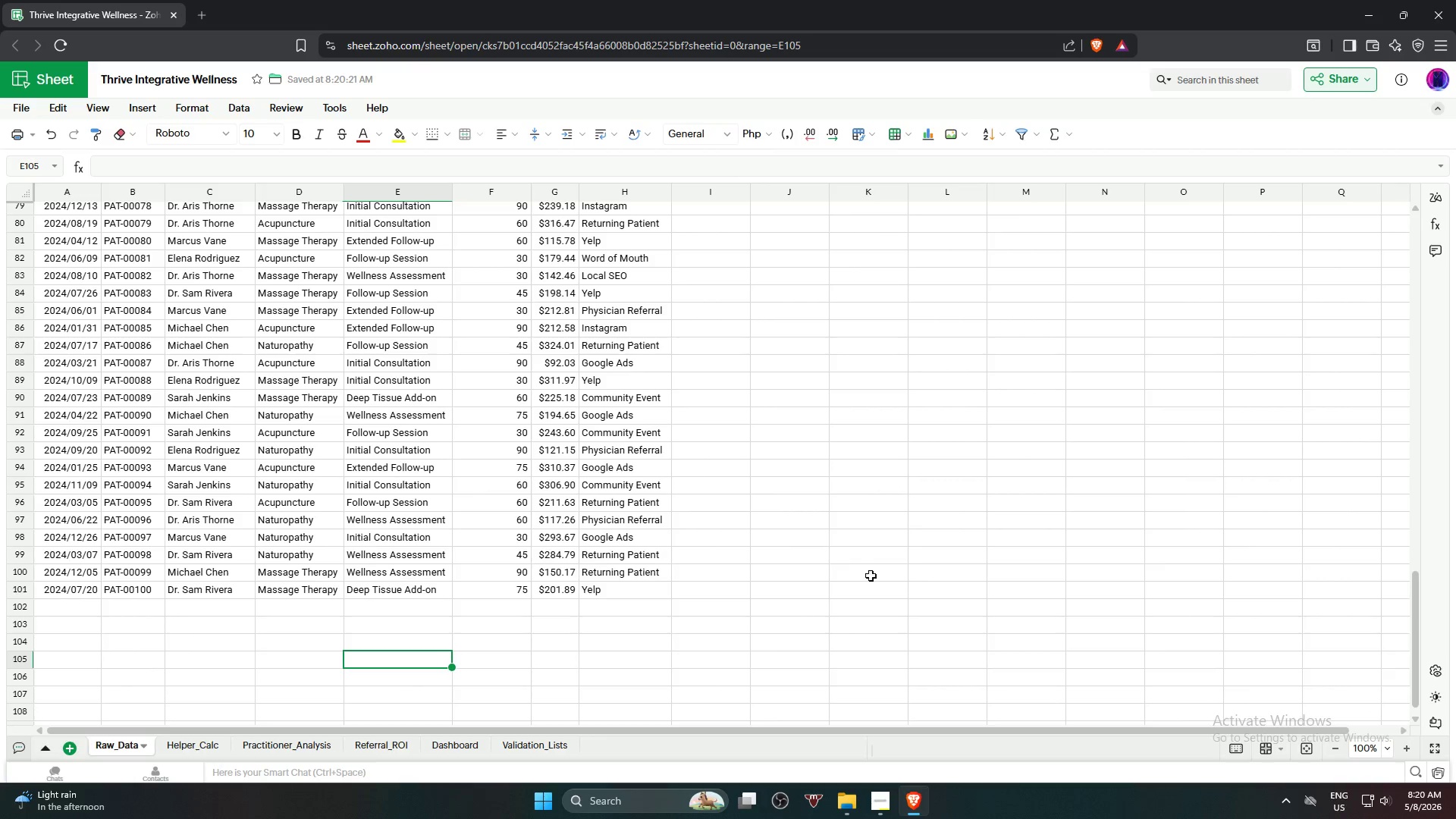 
scroll: coordinate [837, 481], scroll_direction: up, amount: 28.0
 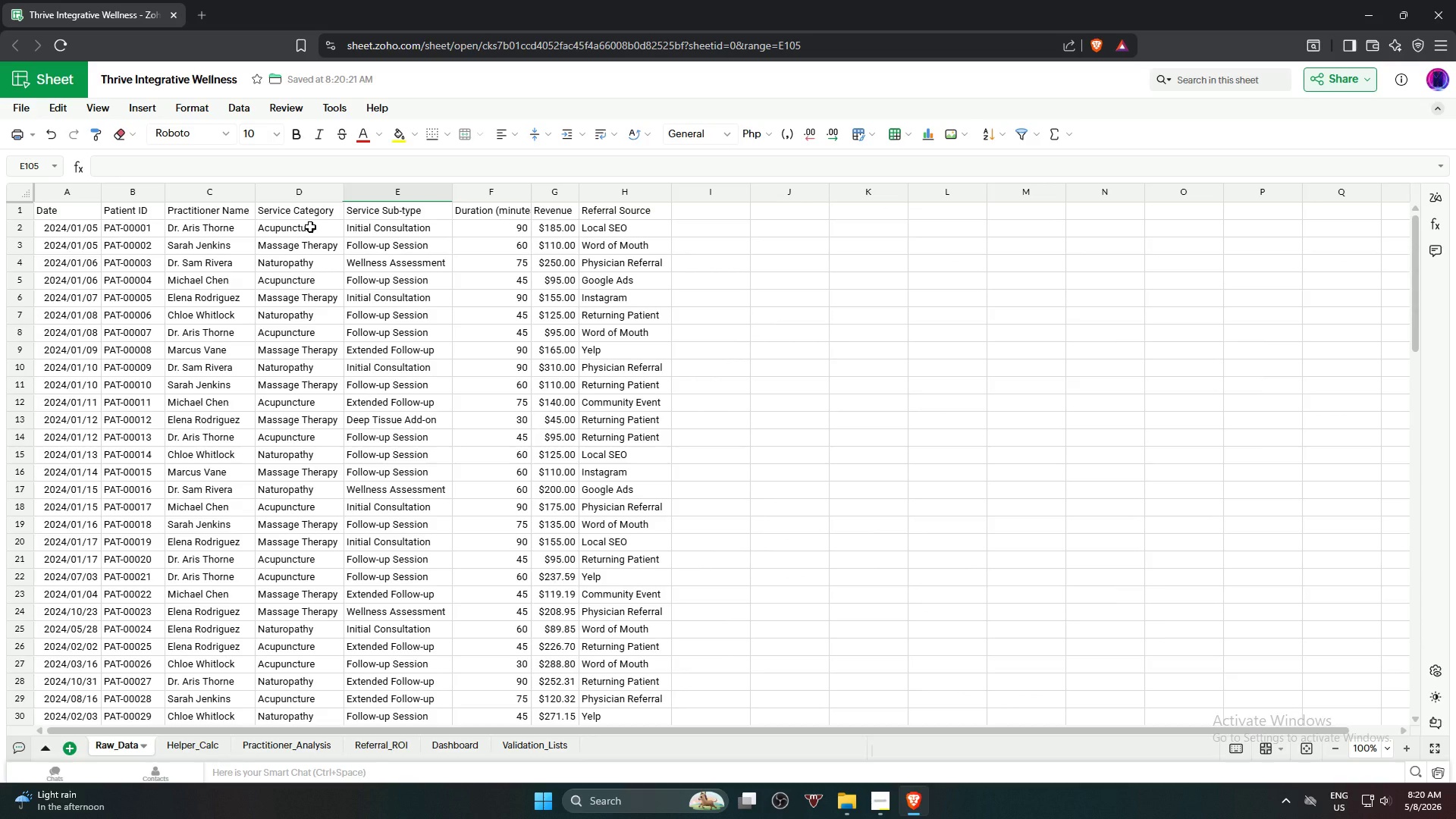 
left_click([310, 227])
 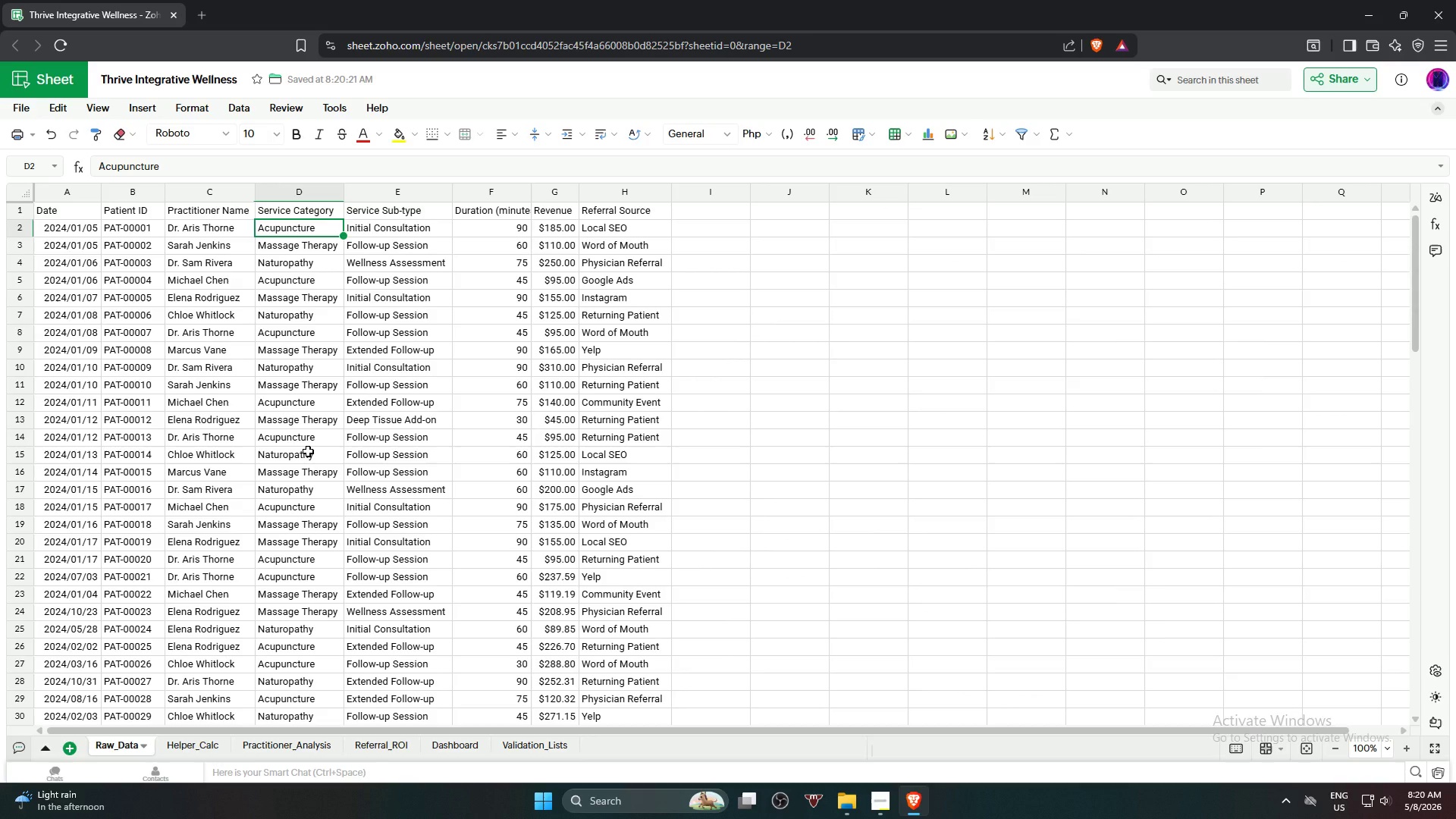 
scroll: coordinate [303, 512], scroll_direction: down, amount: 17.0
 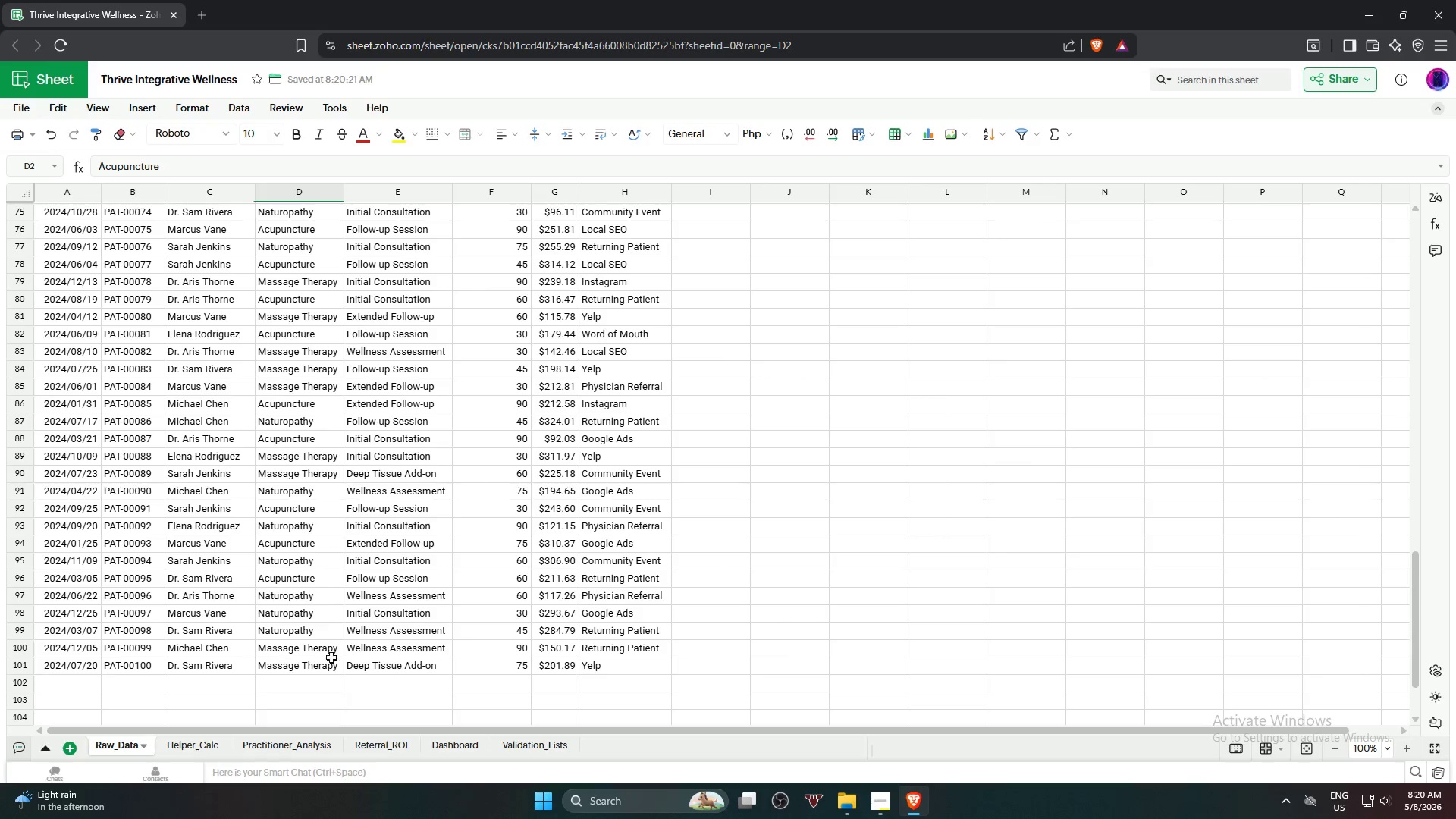 
hold_key(key=ShiftLeft, duration=0.97)
left_click([317, 671])
 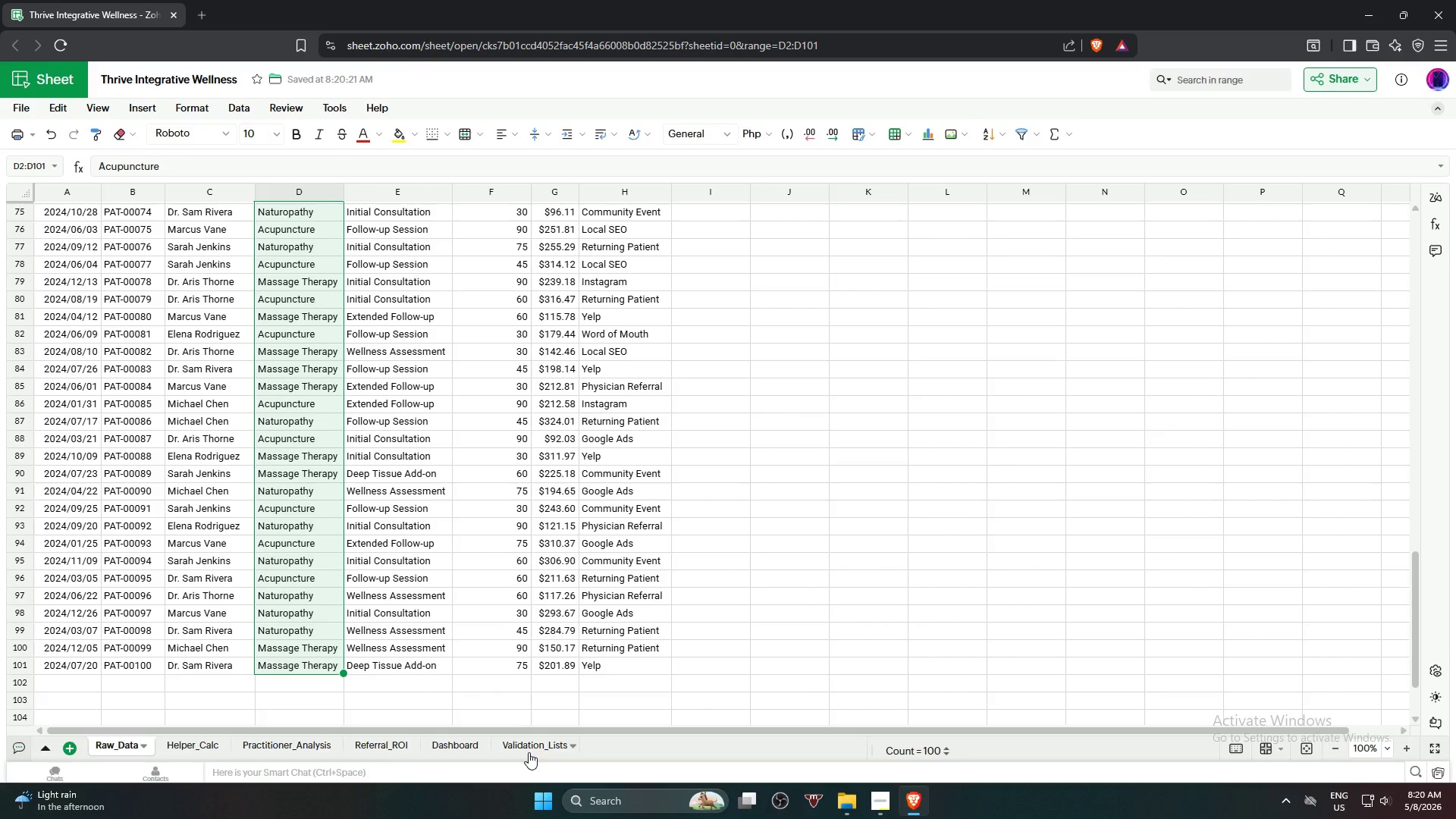 
wait(7.05)
 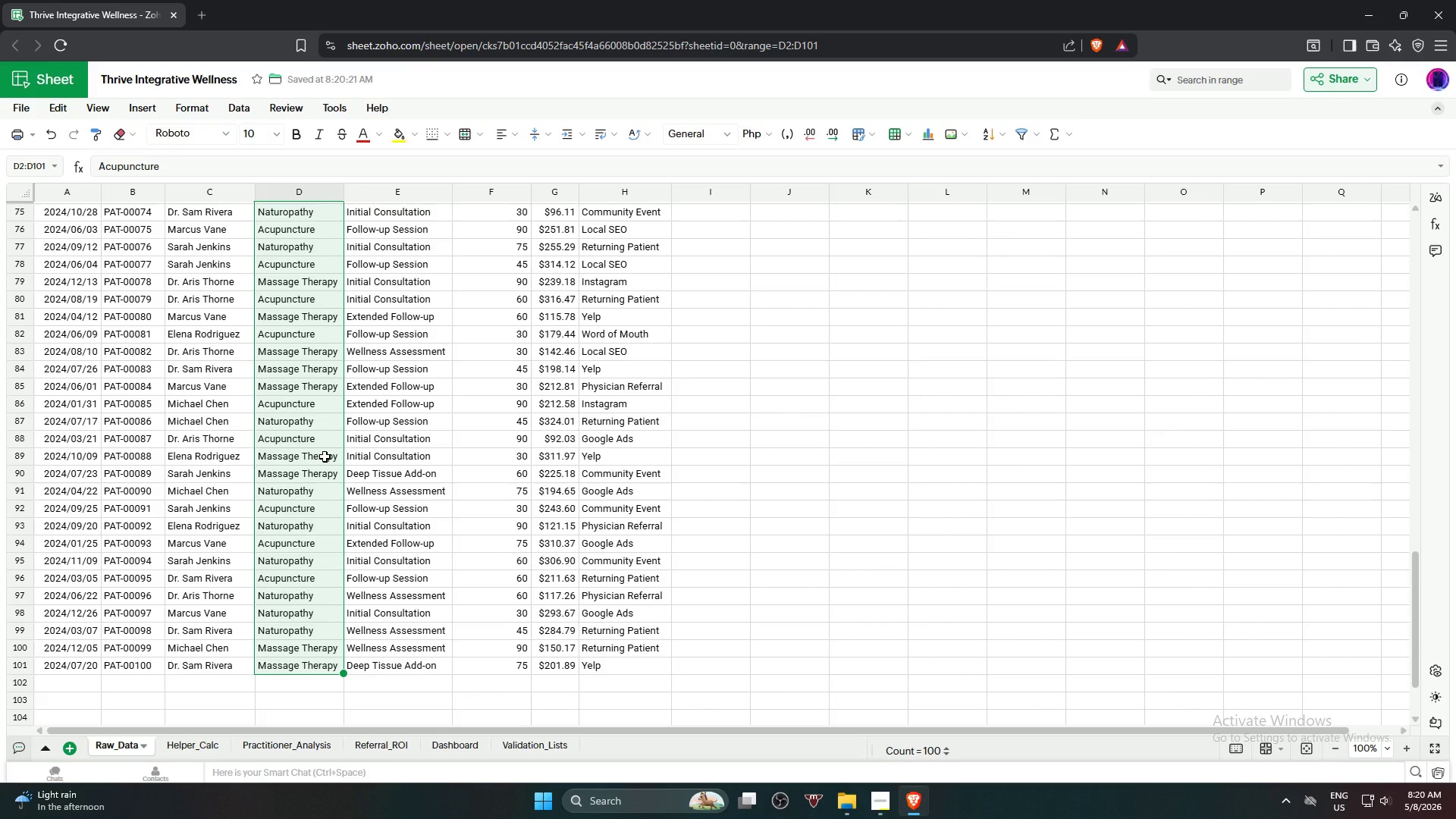 
left_click([529, 752])
 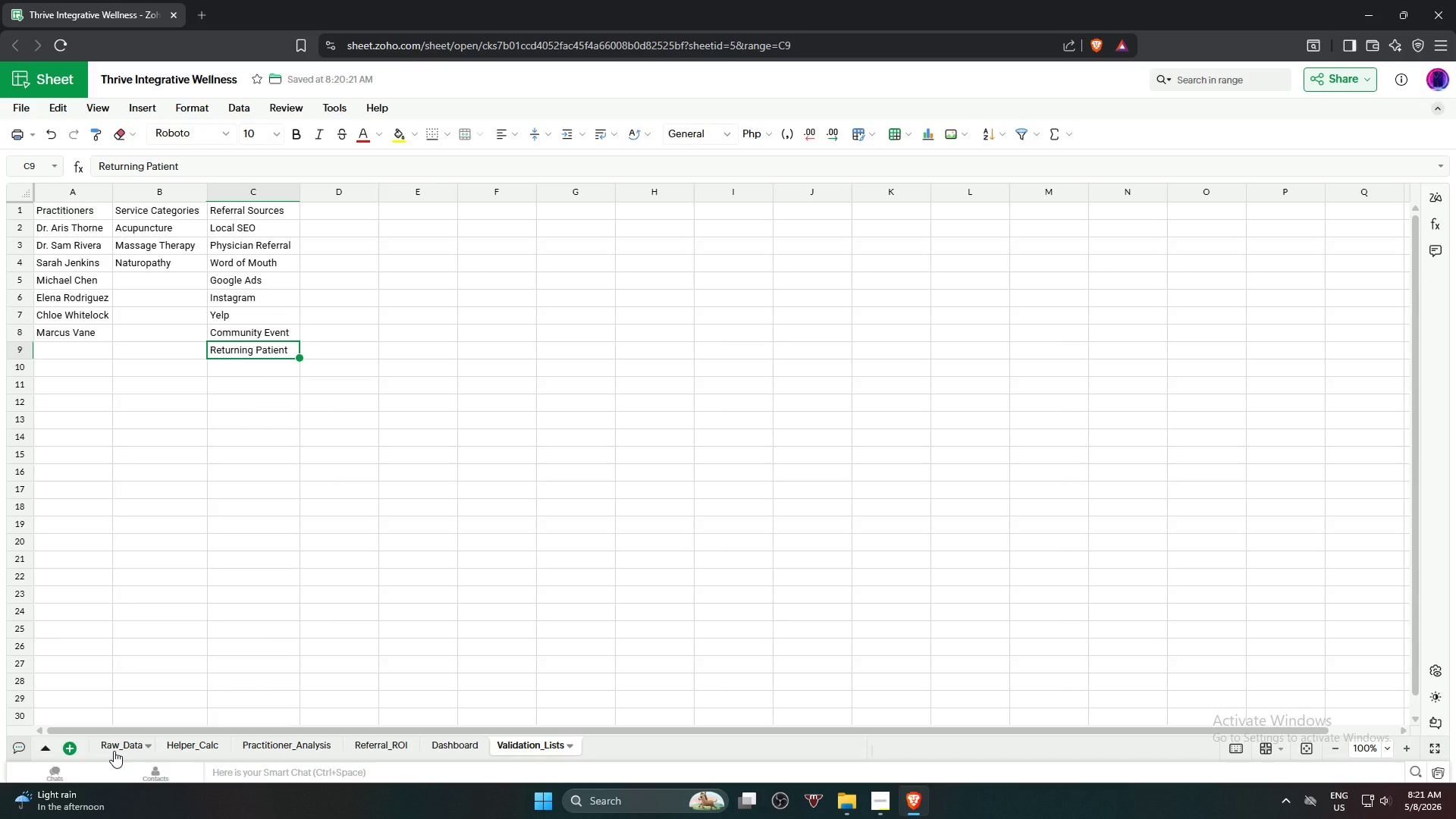 
wait(5.42)
 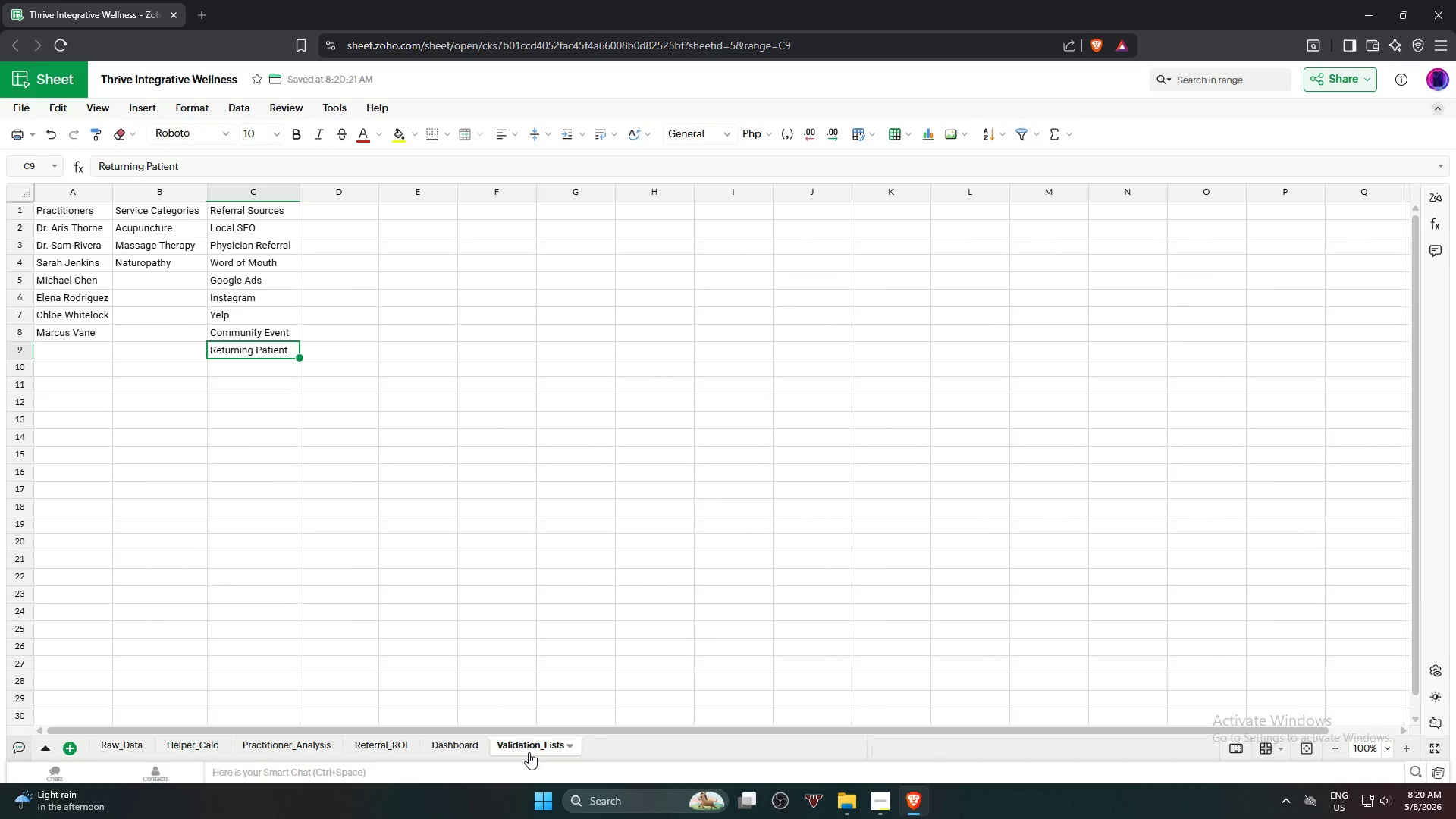 
left_click([114, 751])
 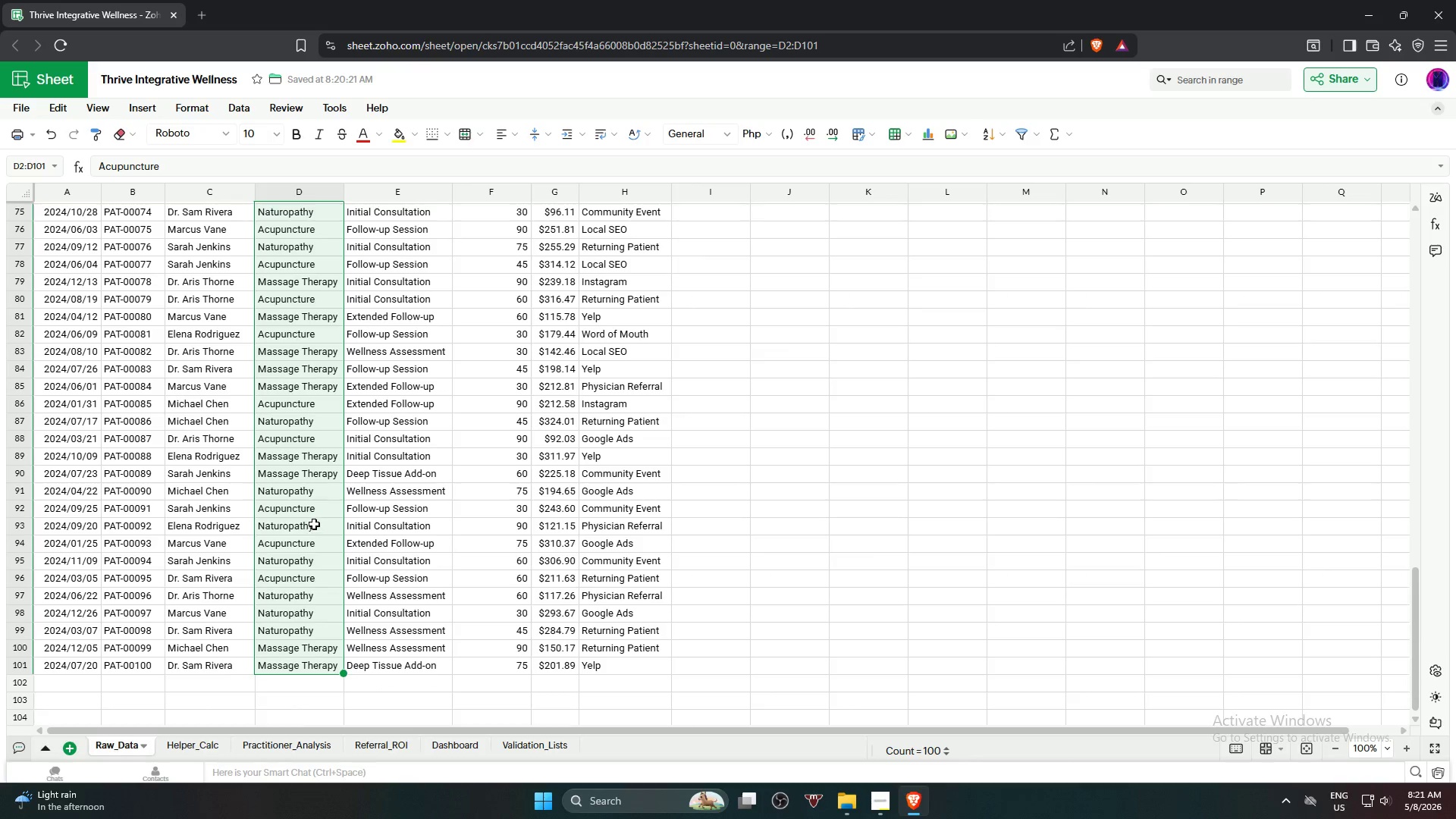 
scroll: coordinate [315, 406], scroll_direction: up, amount: 23.0
 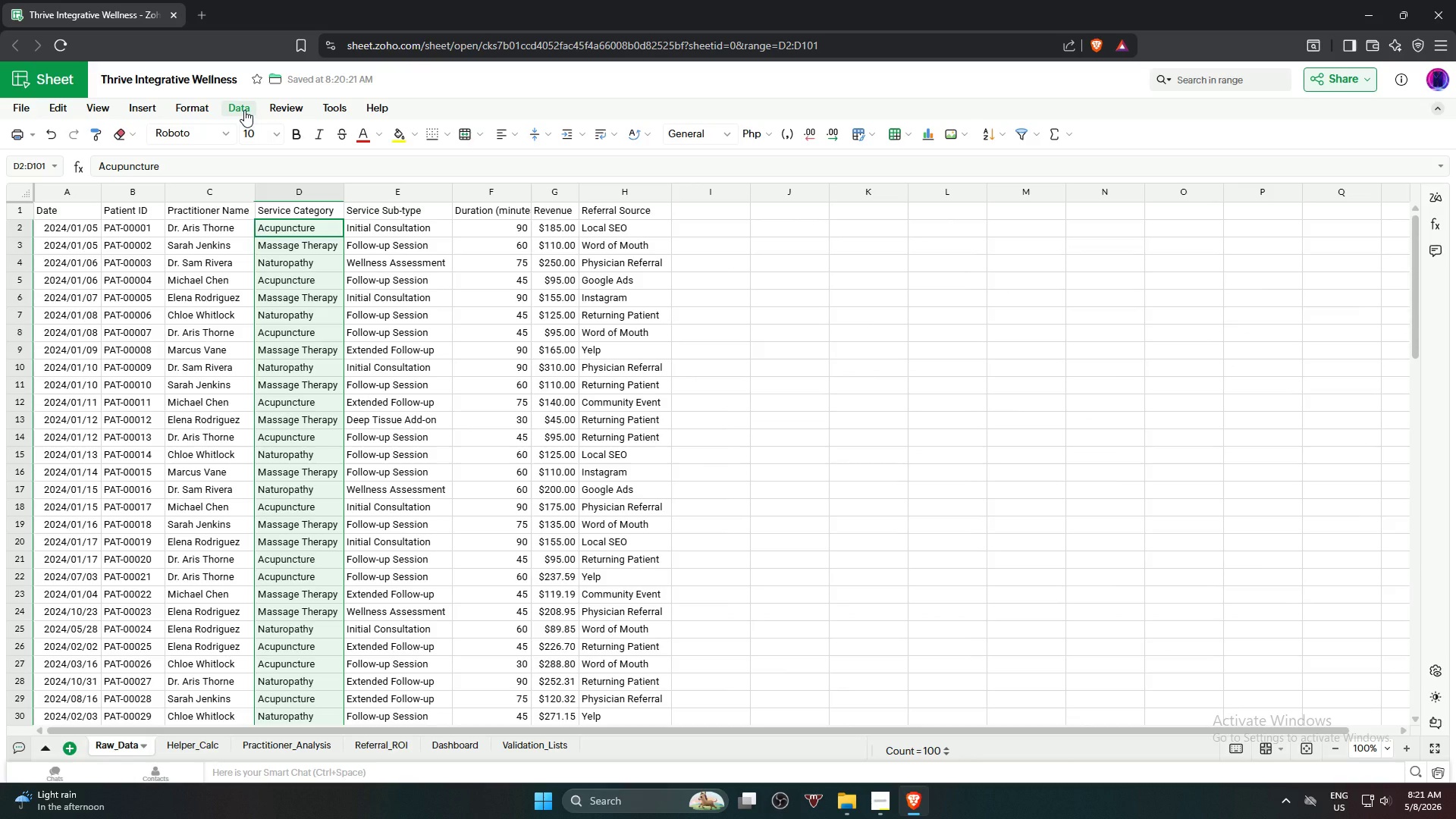 
left_click([244, 110])
 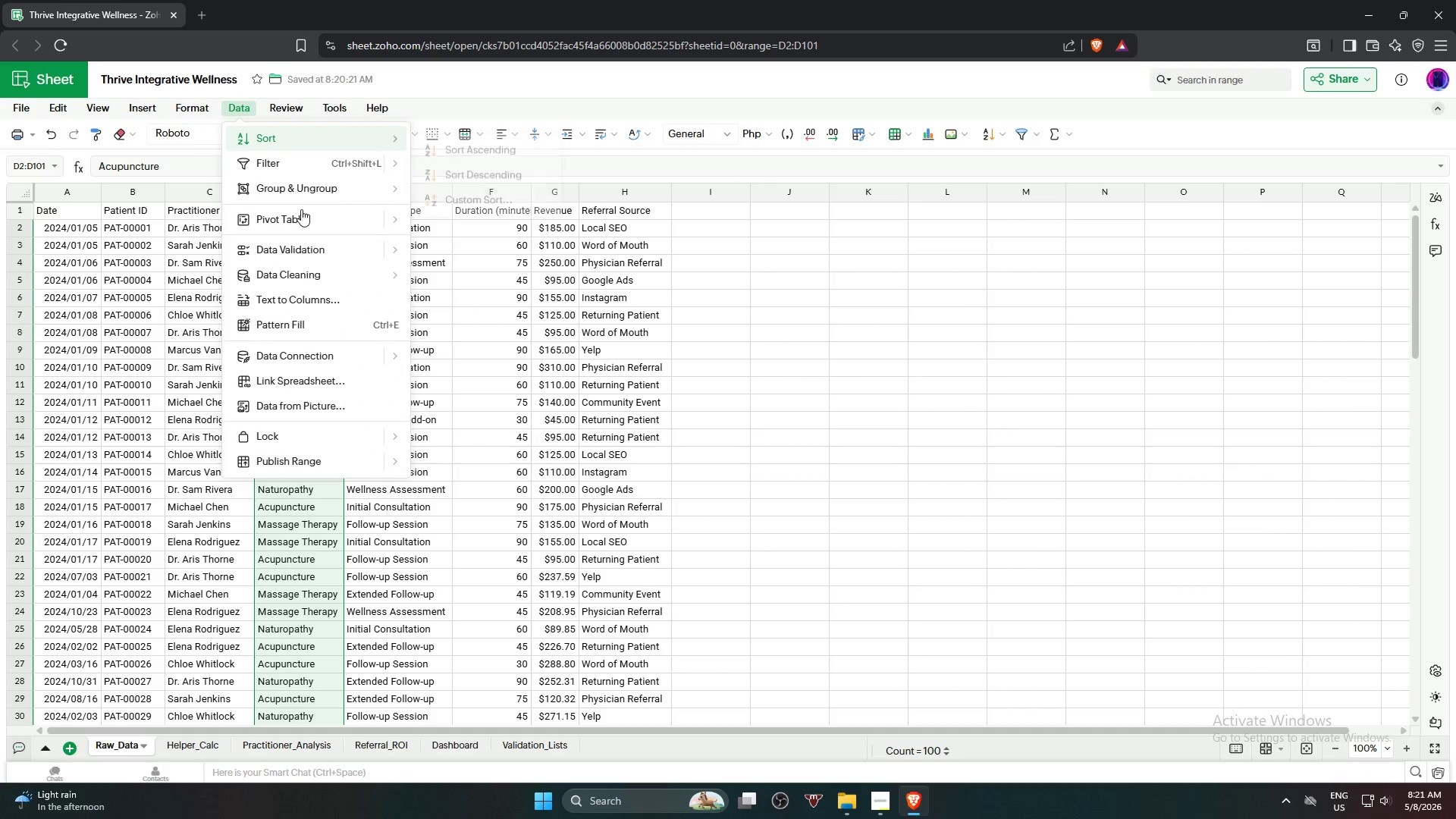 
mouse_move([337, 249])
 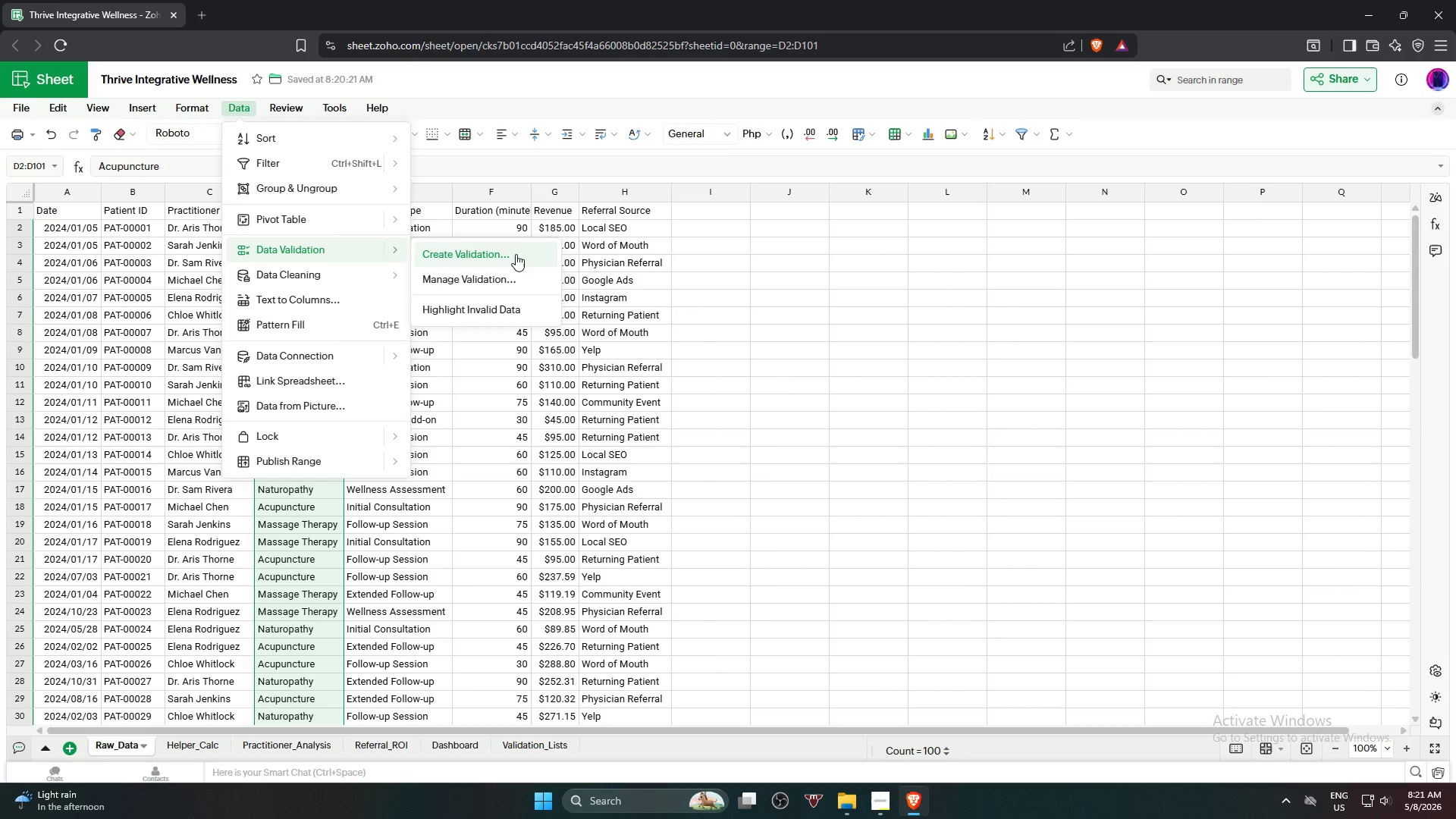 
left_click([518, 256])
 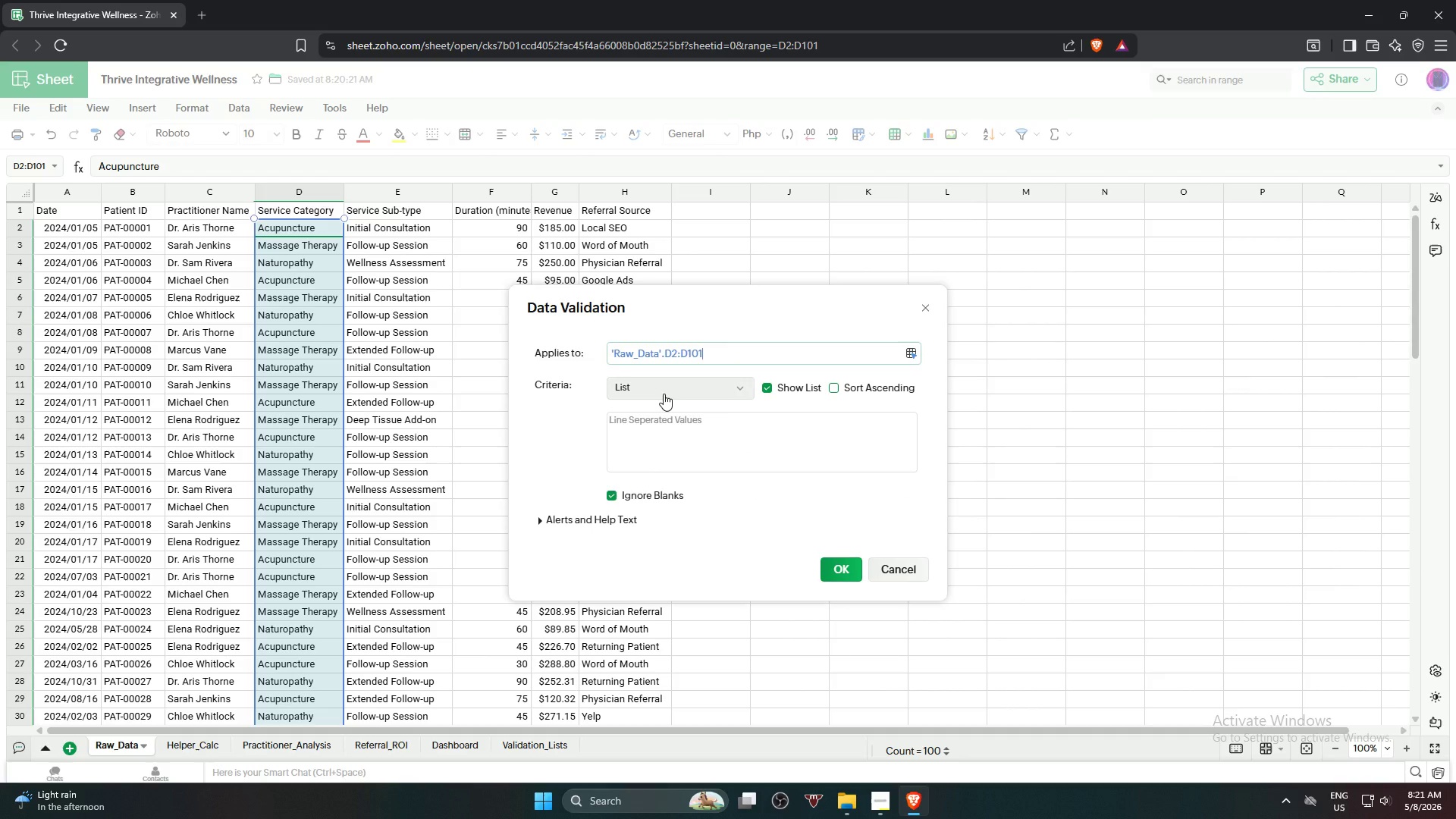 
left_click([664, 394])
 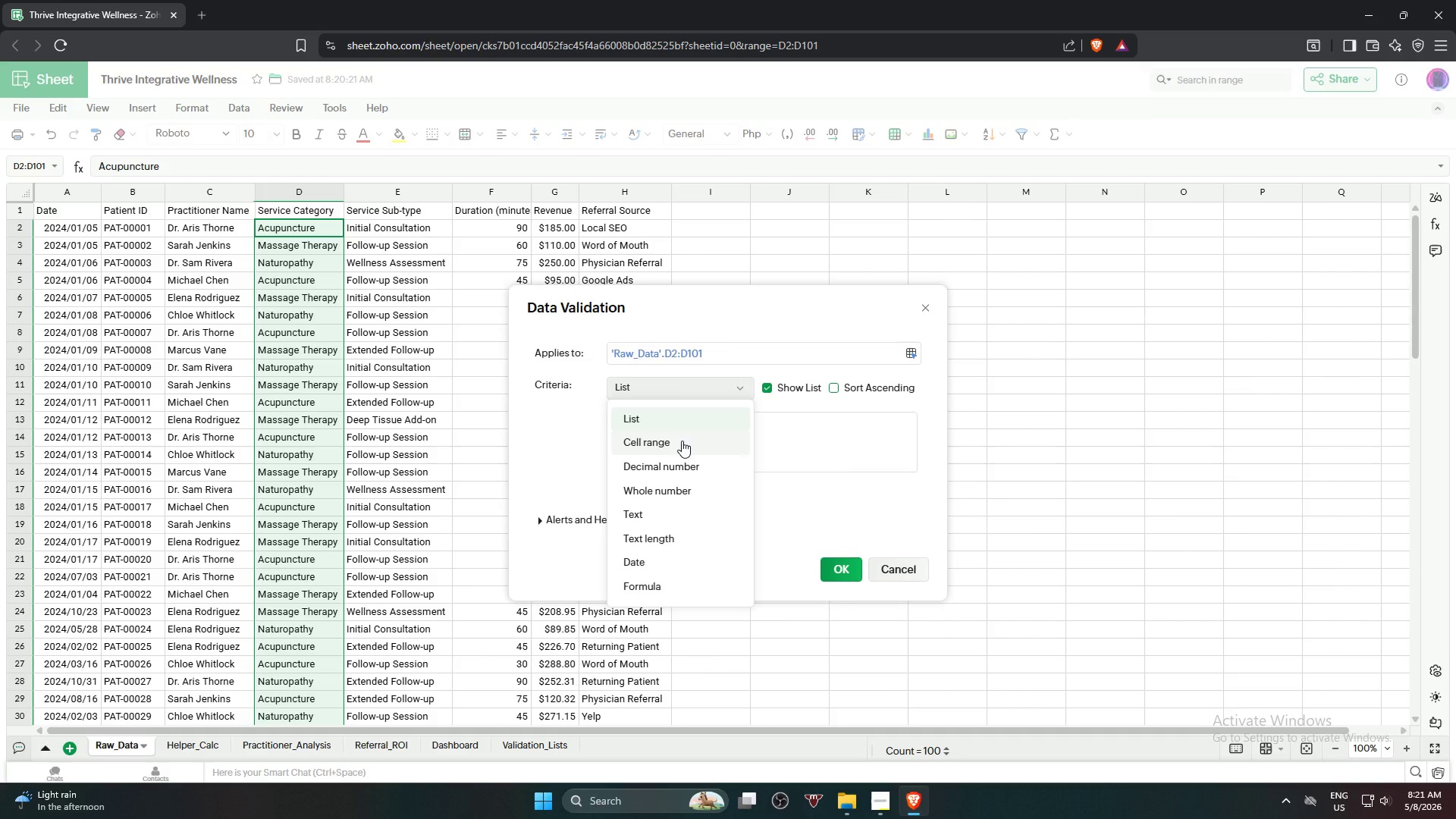 
left_click([682, 441])
 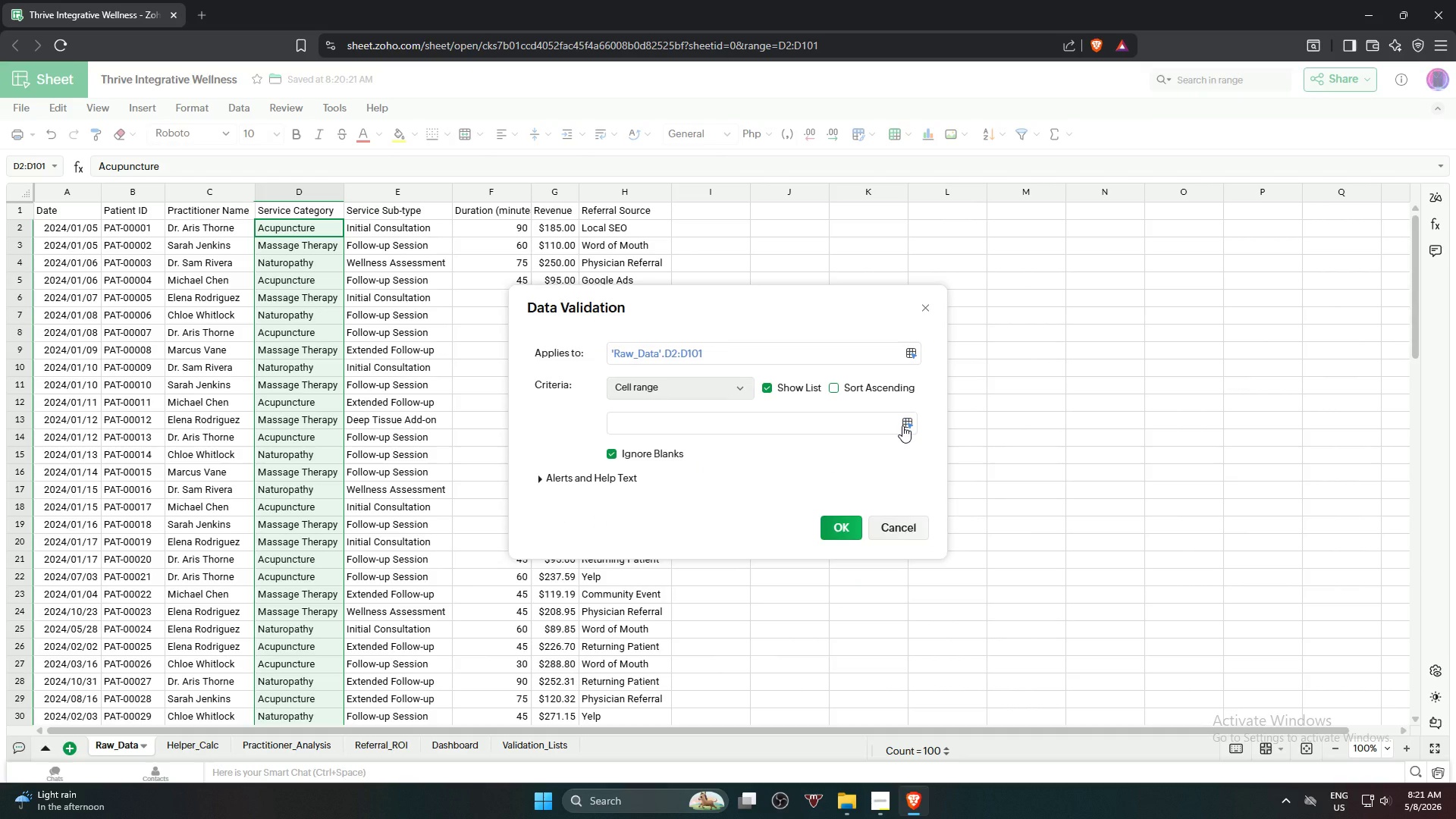 
left_click([903, 425])
 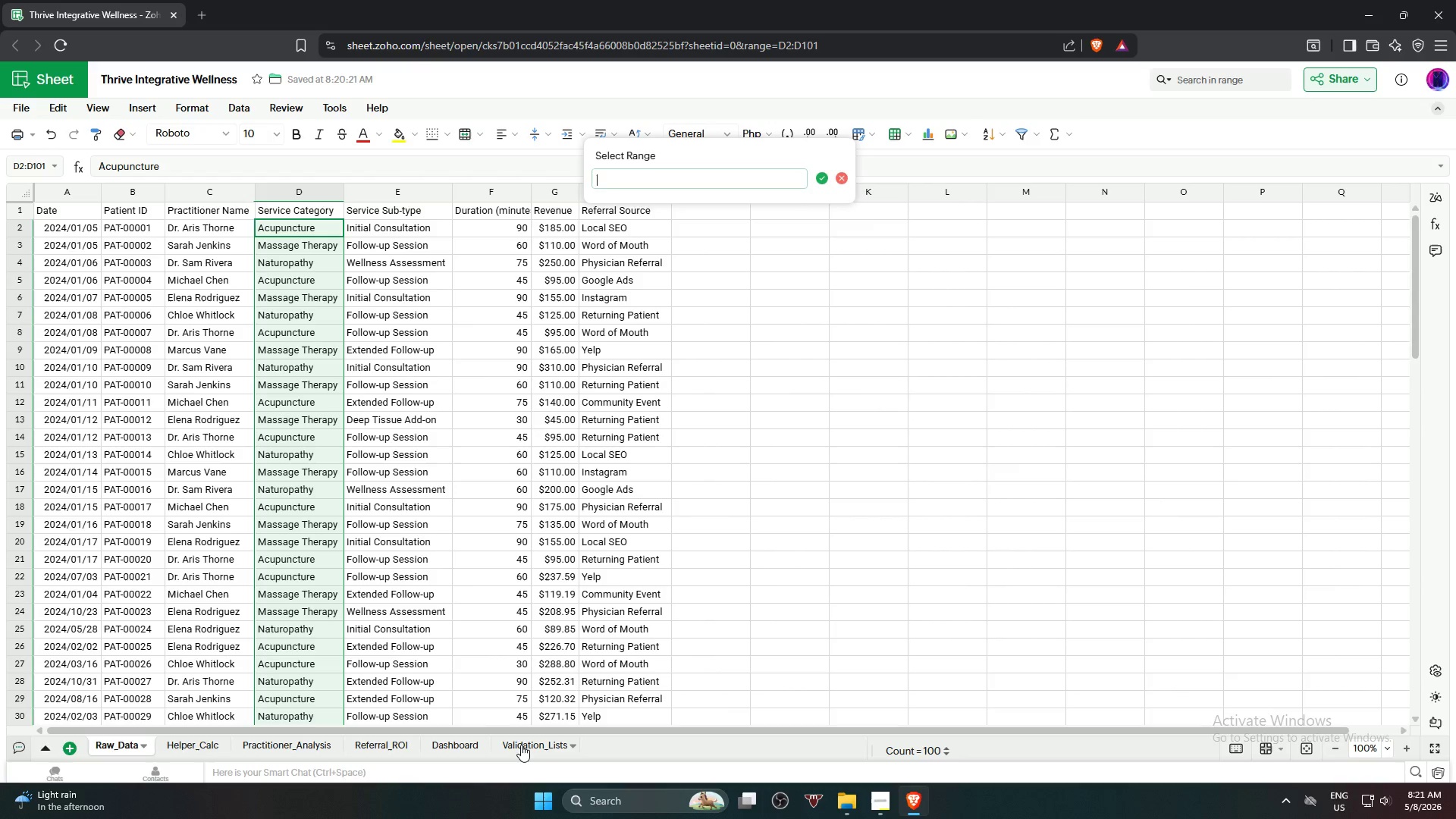 
wait(6.06)
 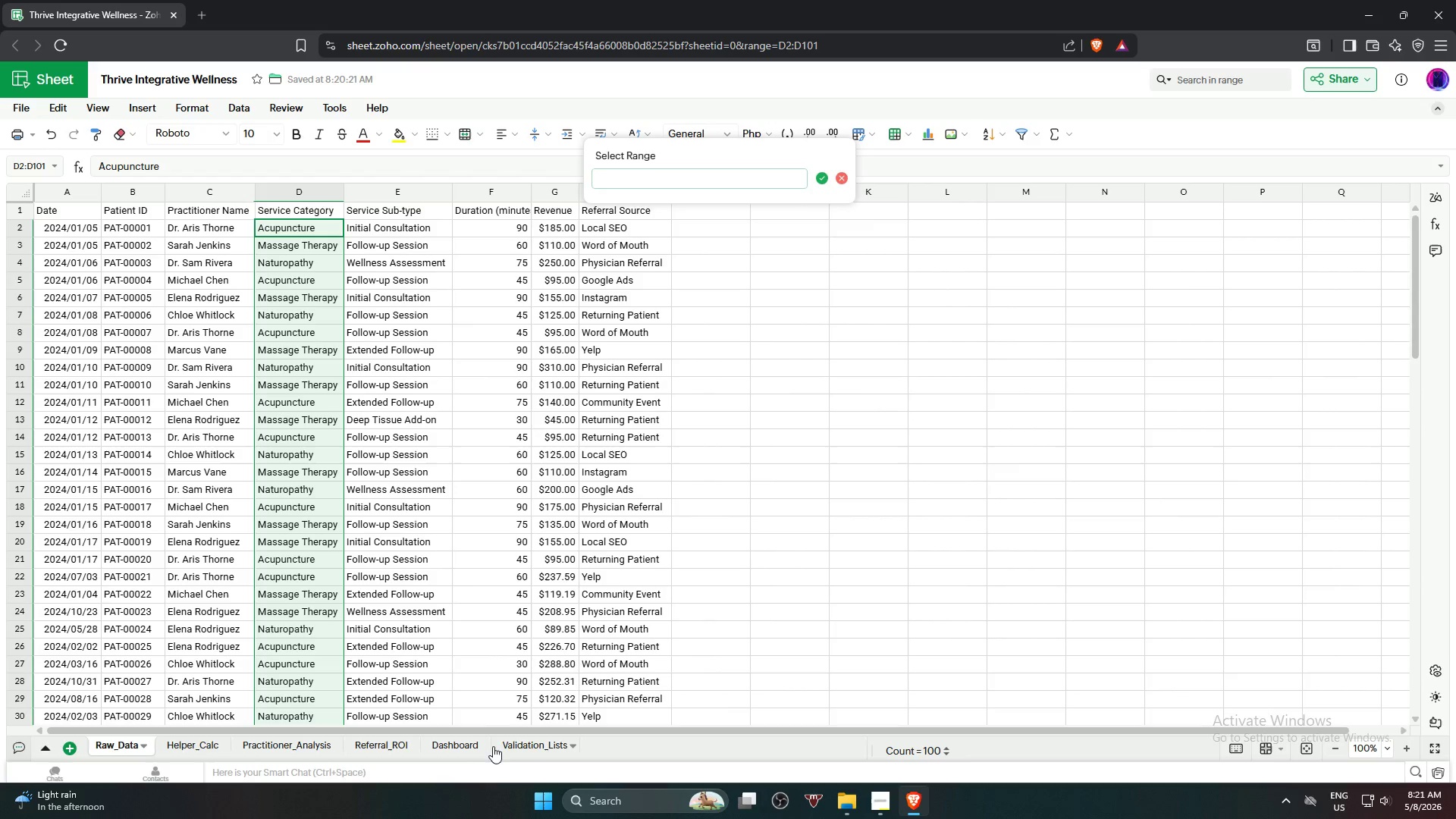 
left_click([537, 751])
 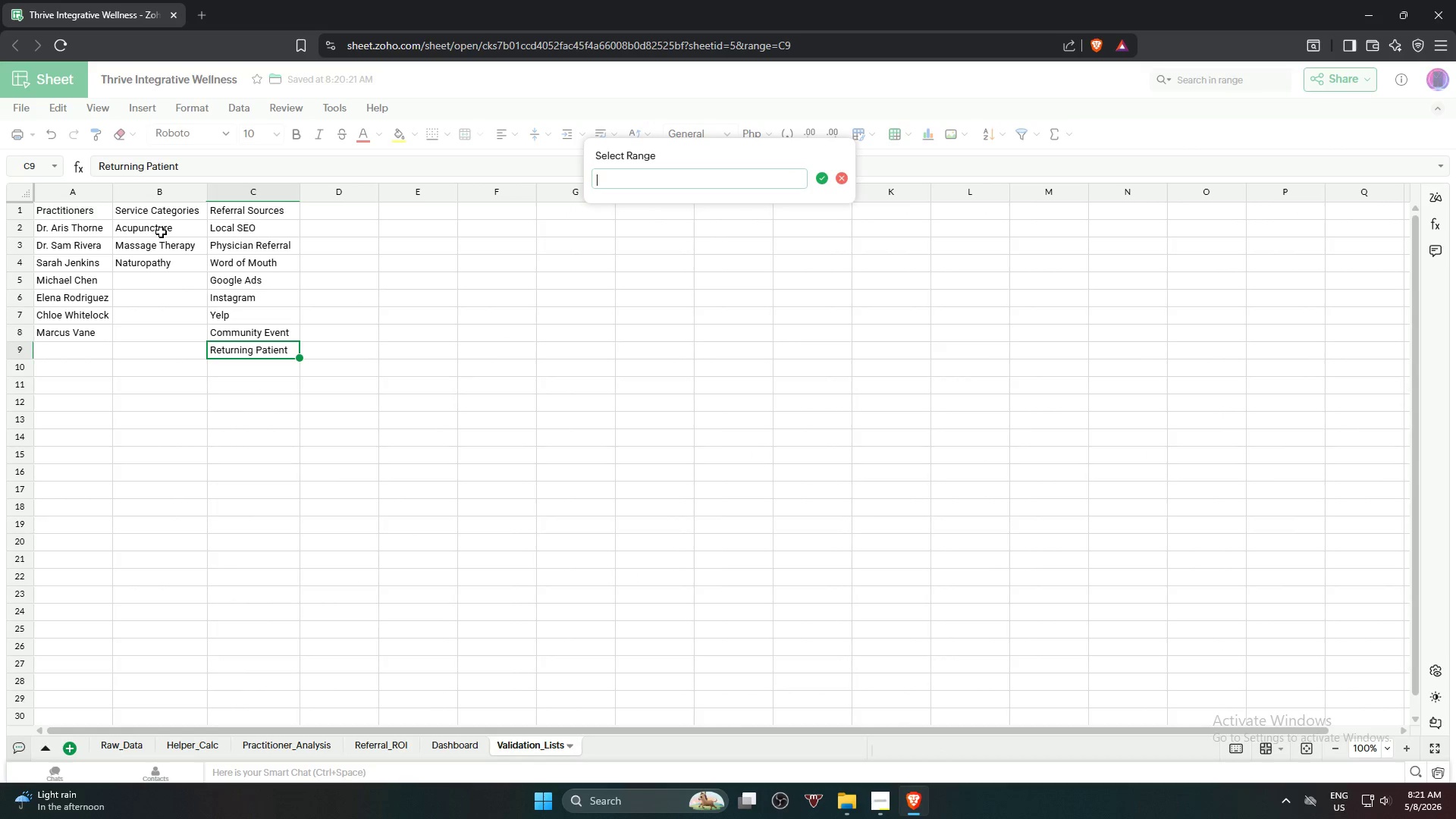 
left_click([161, 231])
 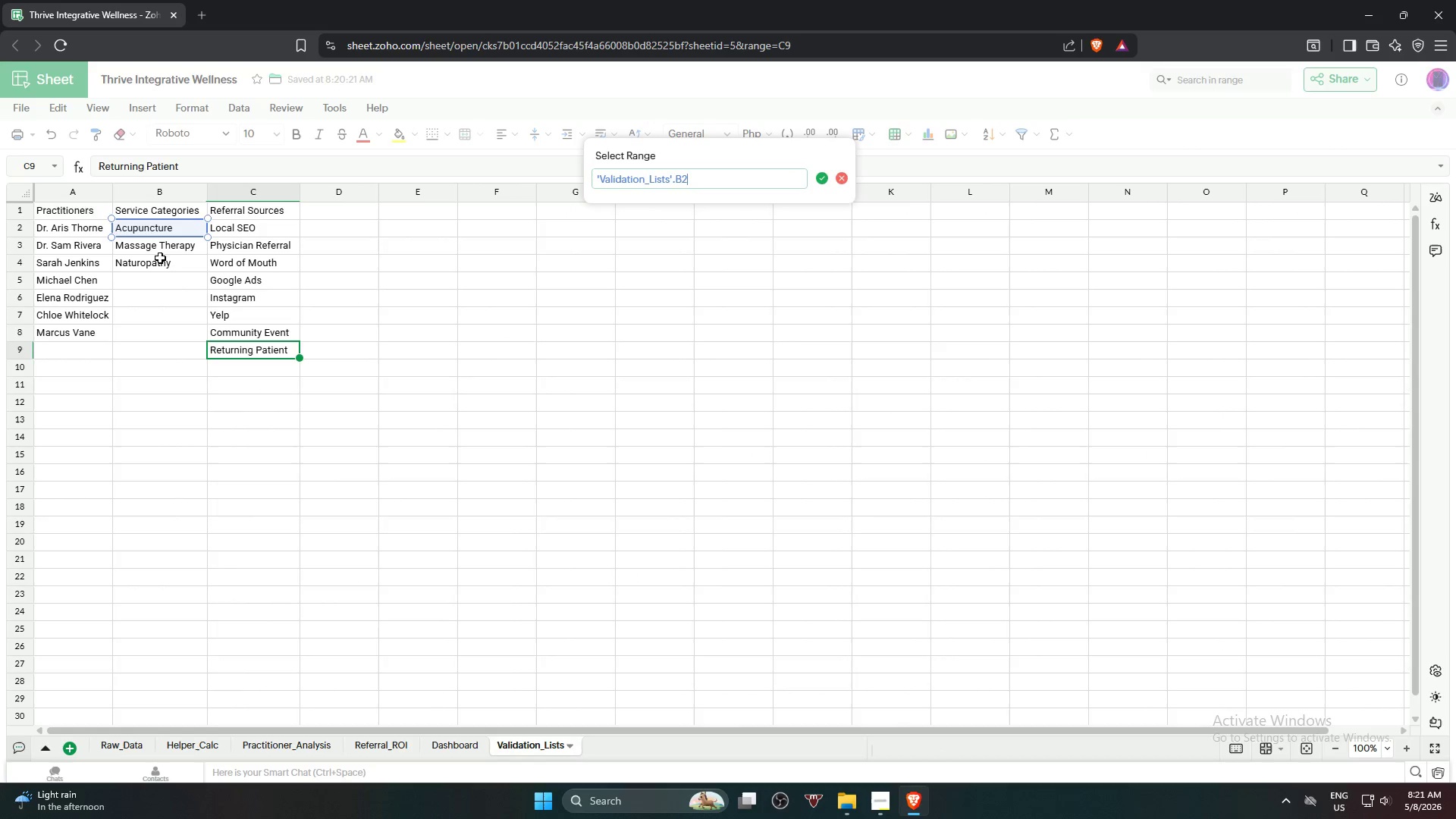 
hold_key(key=ShiftLeft, duration=0.69)
left_click([158, 265])
 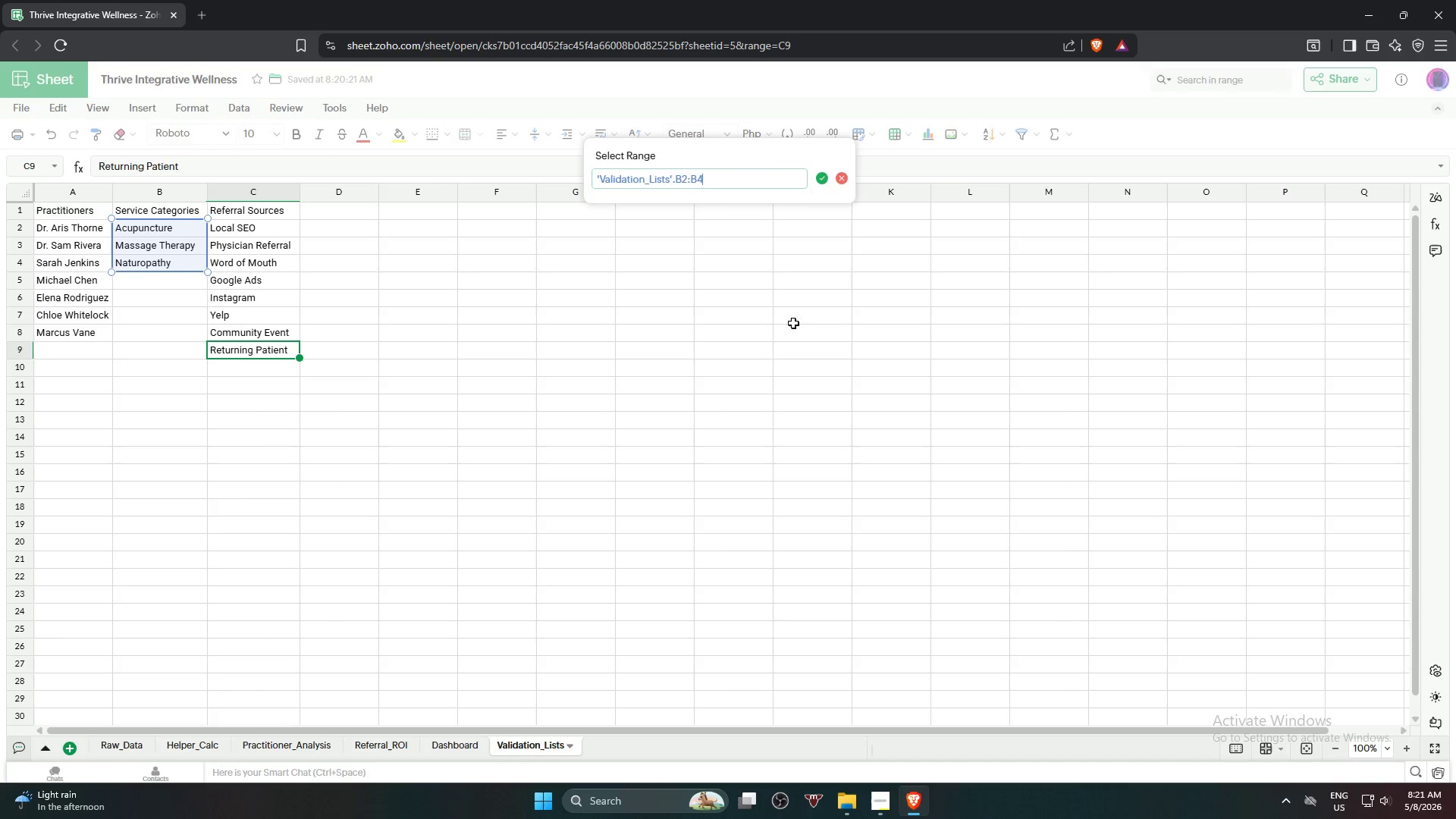 
wait(15.59)
 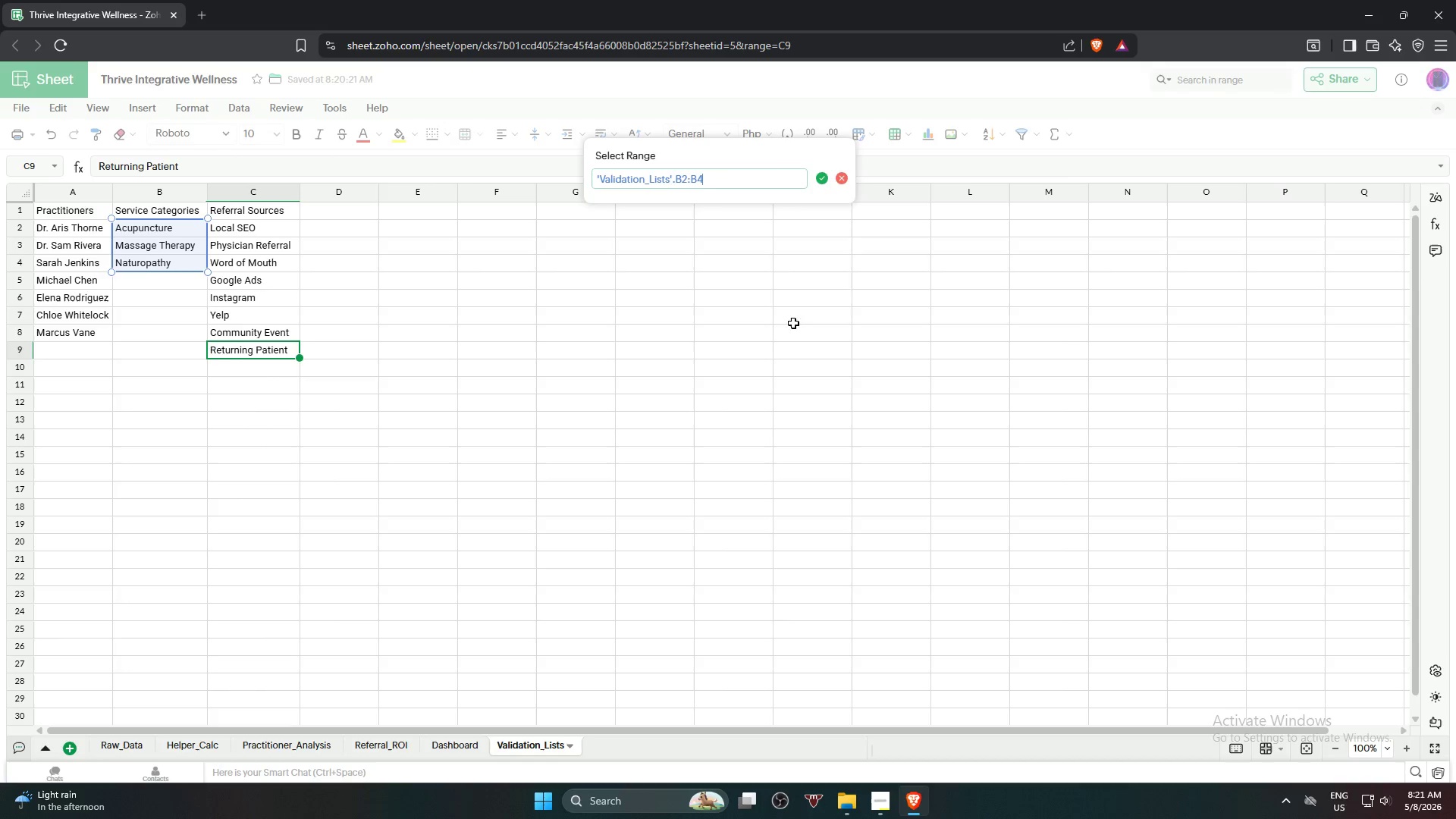 
left_click([827, 182])
 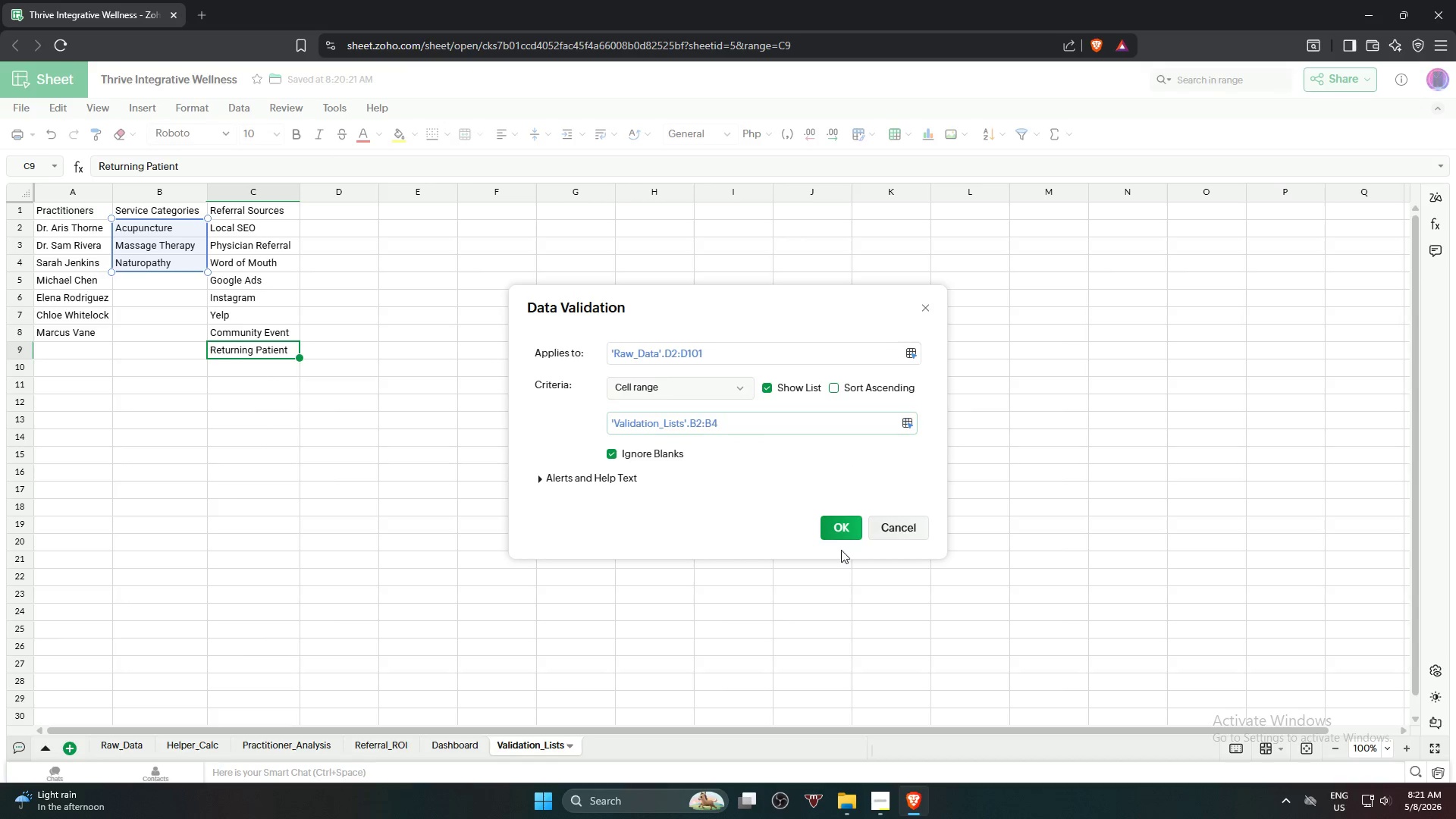 
left_click([850, 526])
 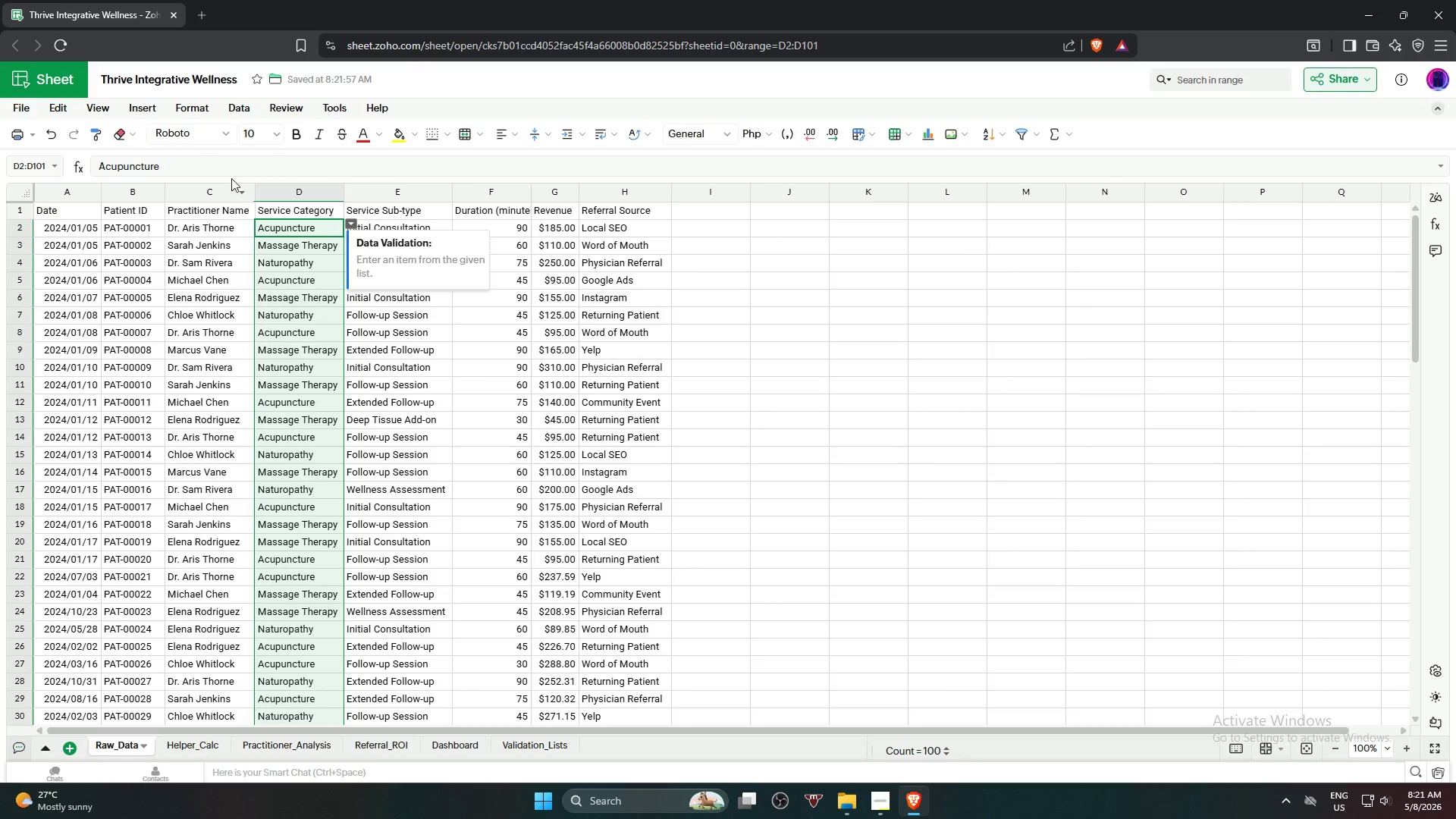 
left_click([231, 109])
 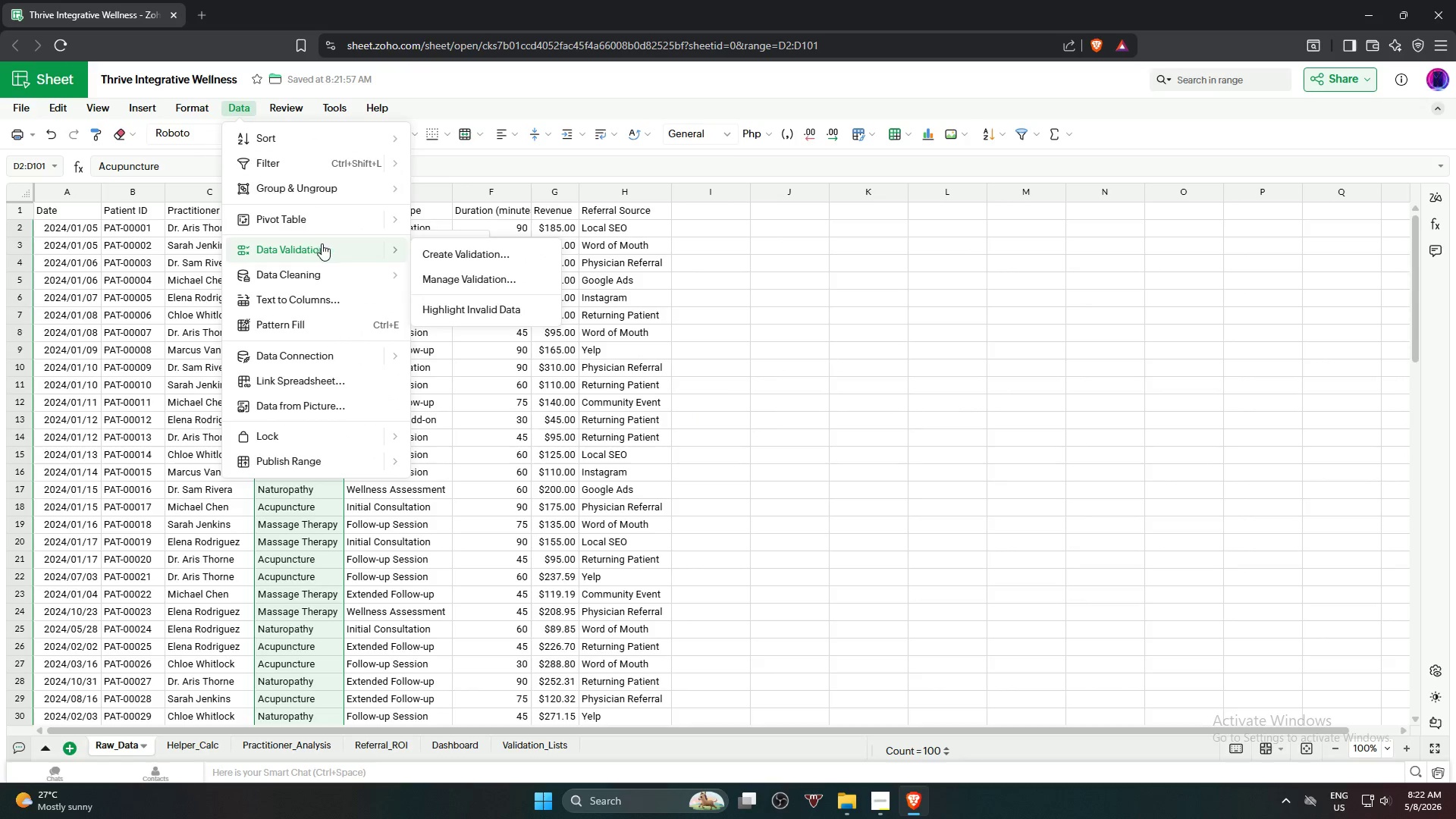 
left_click([474, 283])
 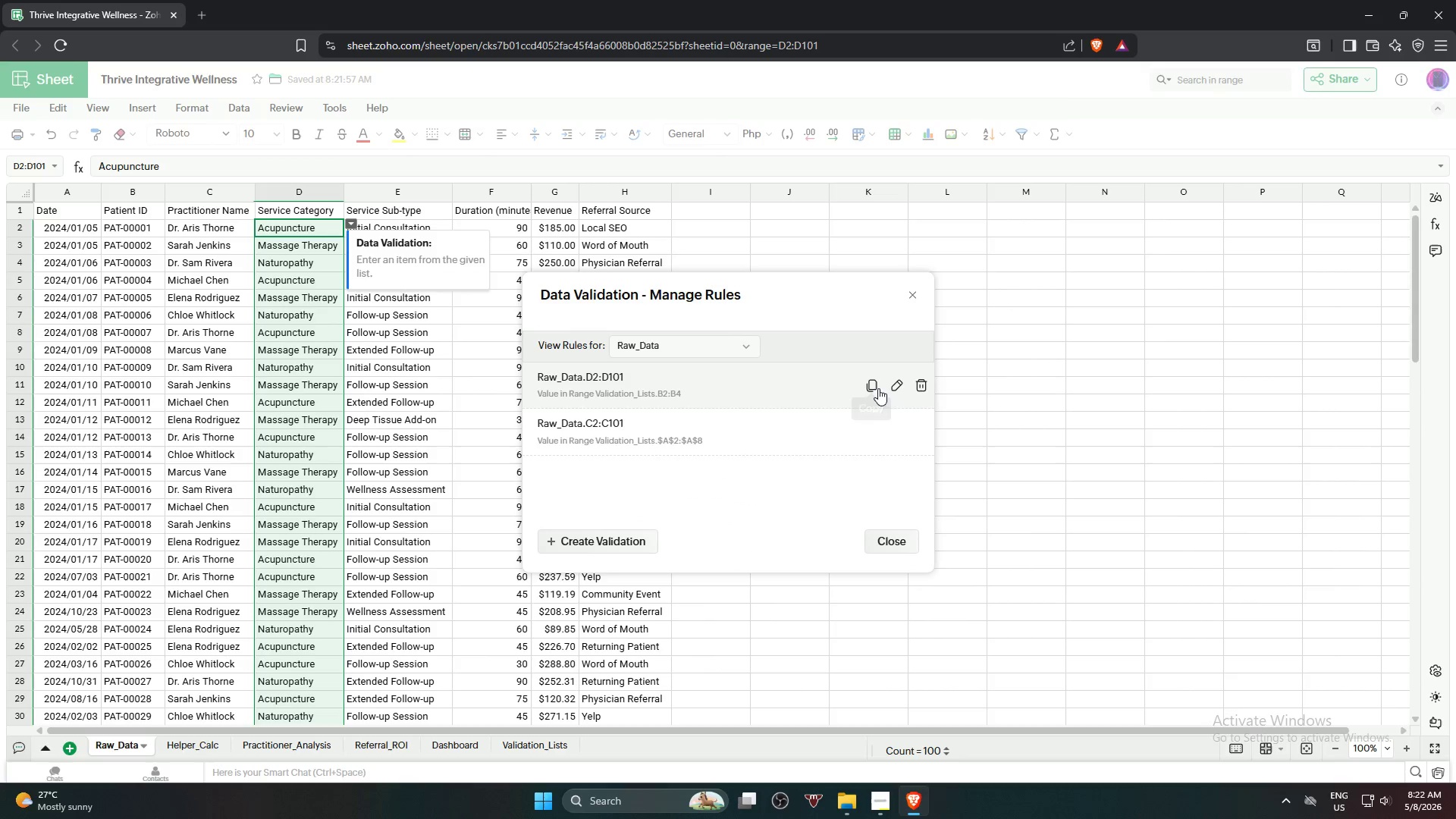 
left_click([895, 385])
 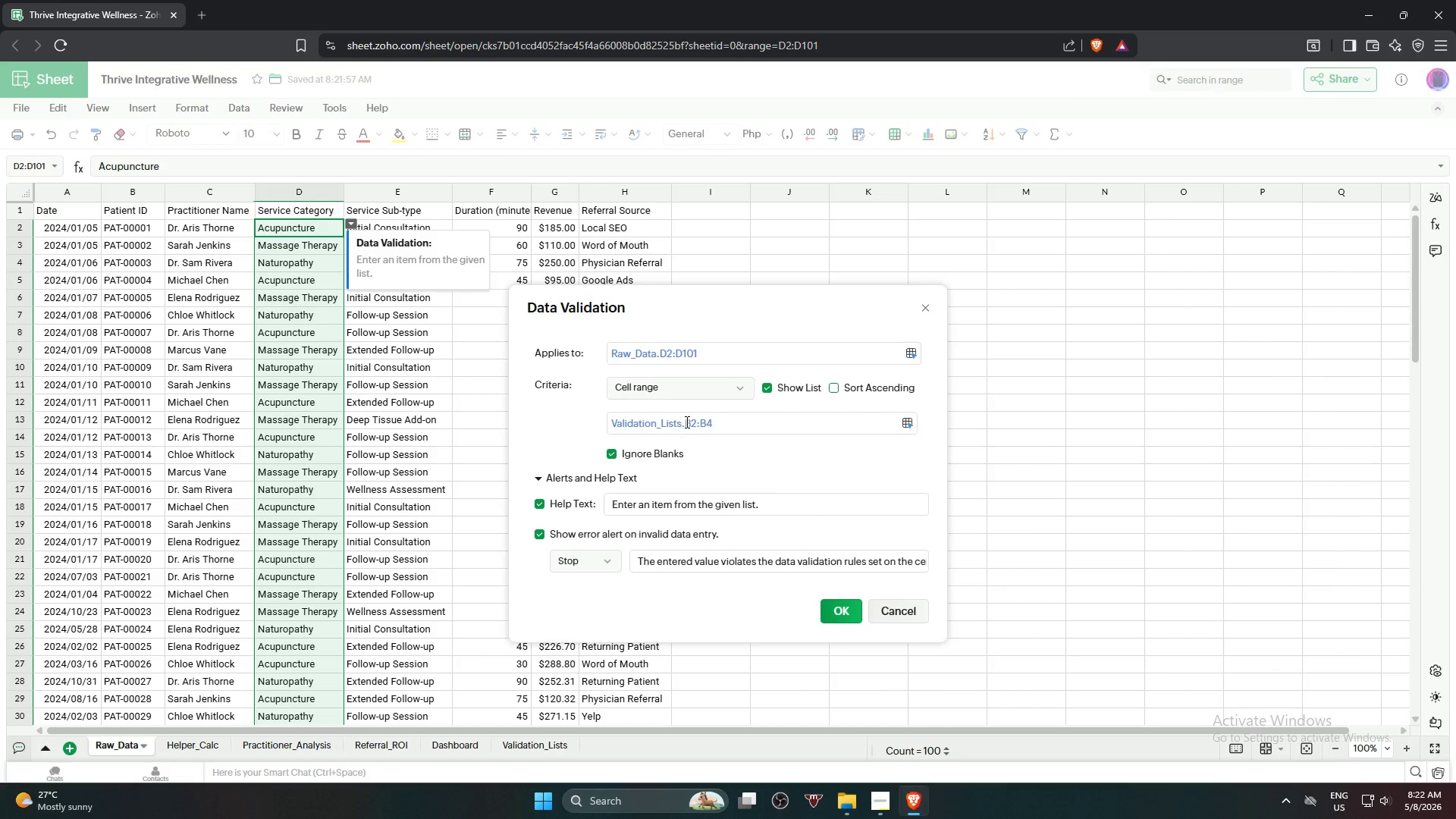 
left_click([687, 422])
 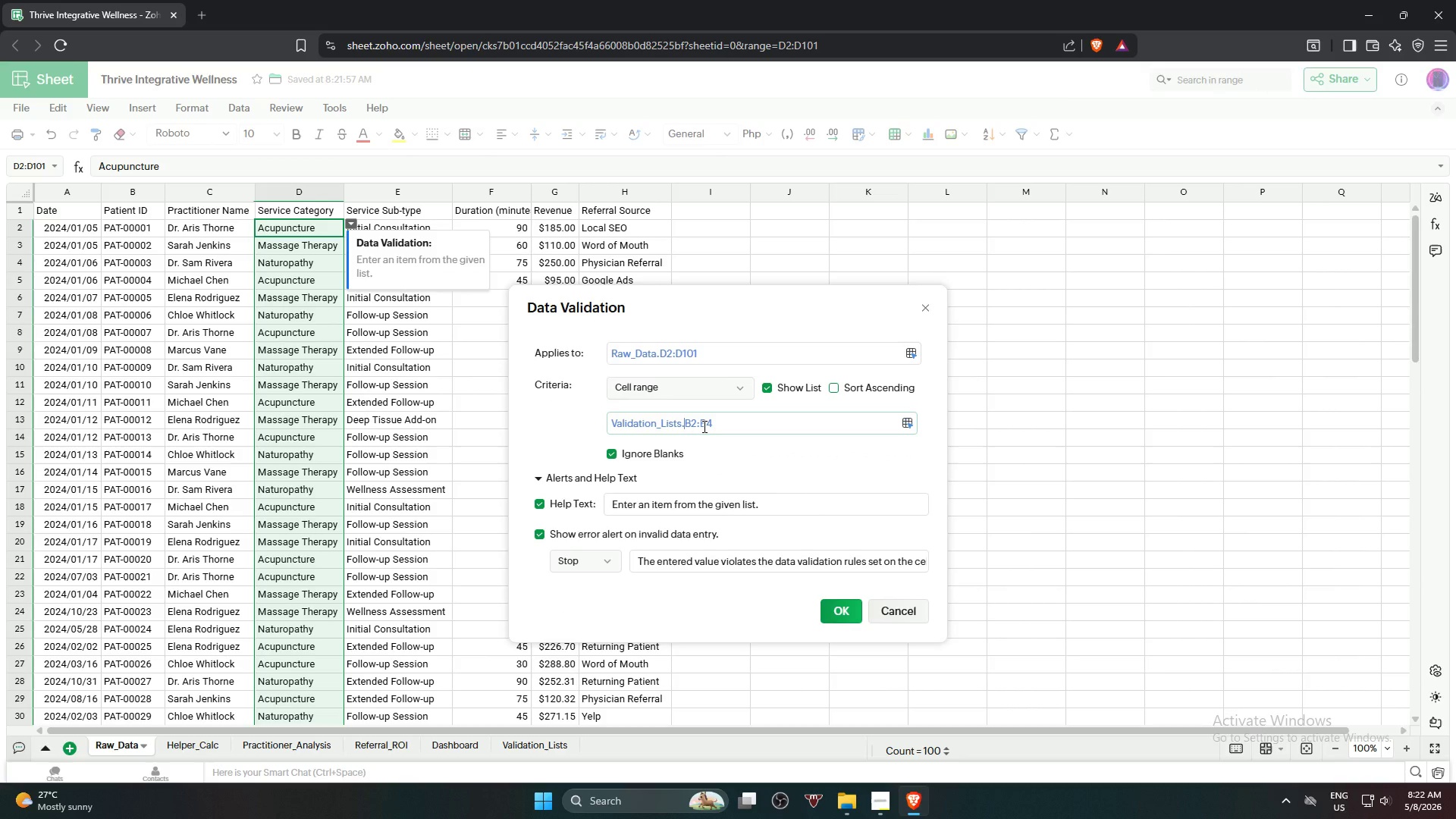 
key(Shift+ShiftRight)
 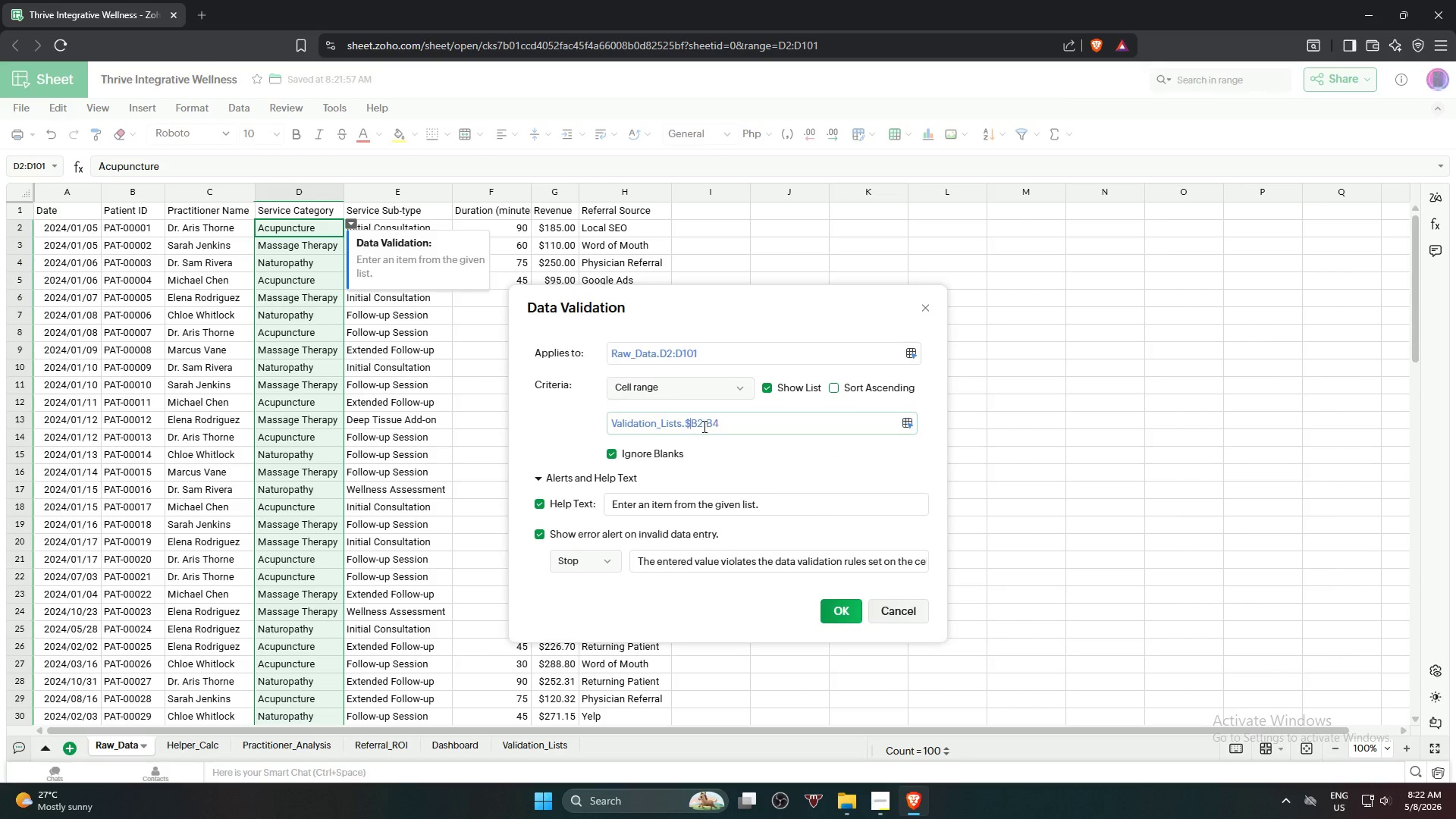 
key(Shift+4)
 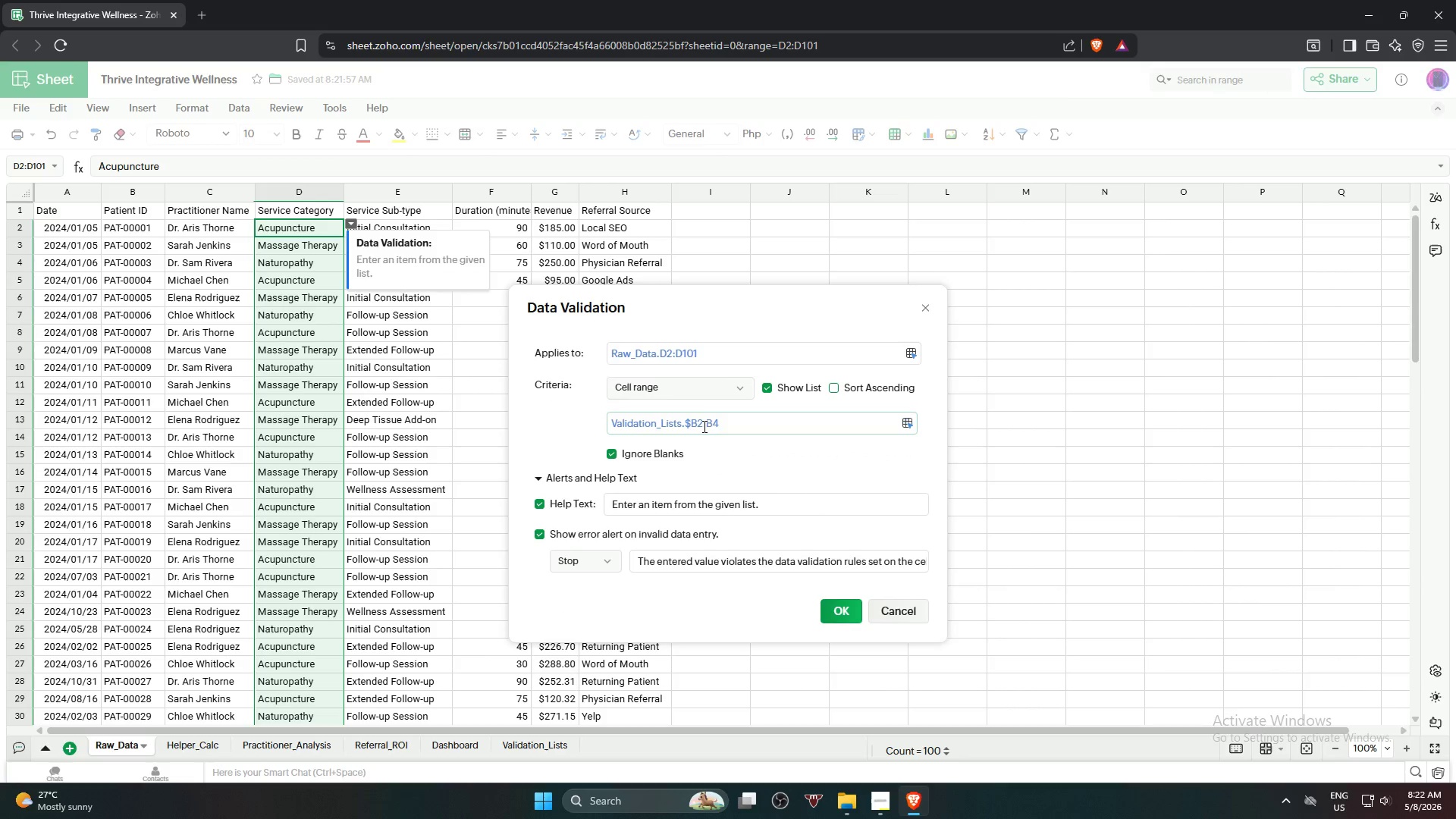 
key(ArrowRight)
 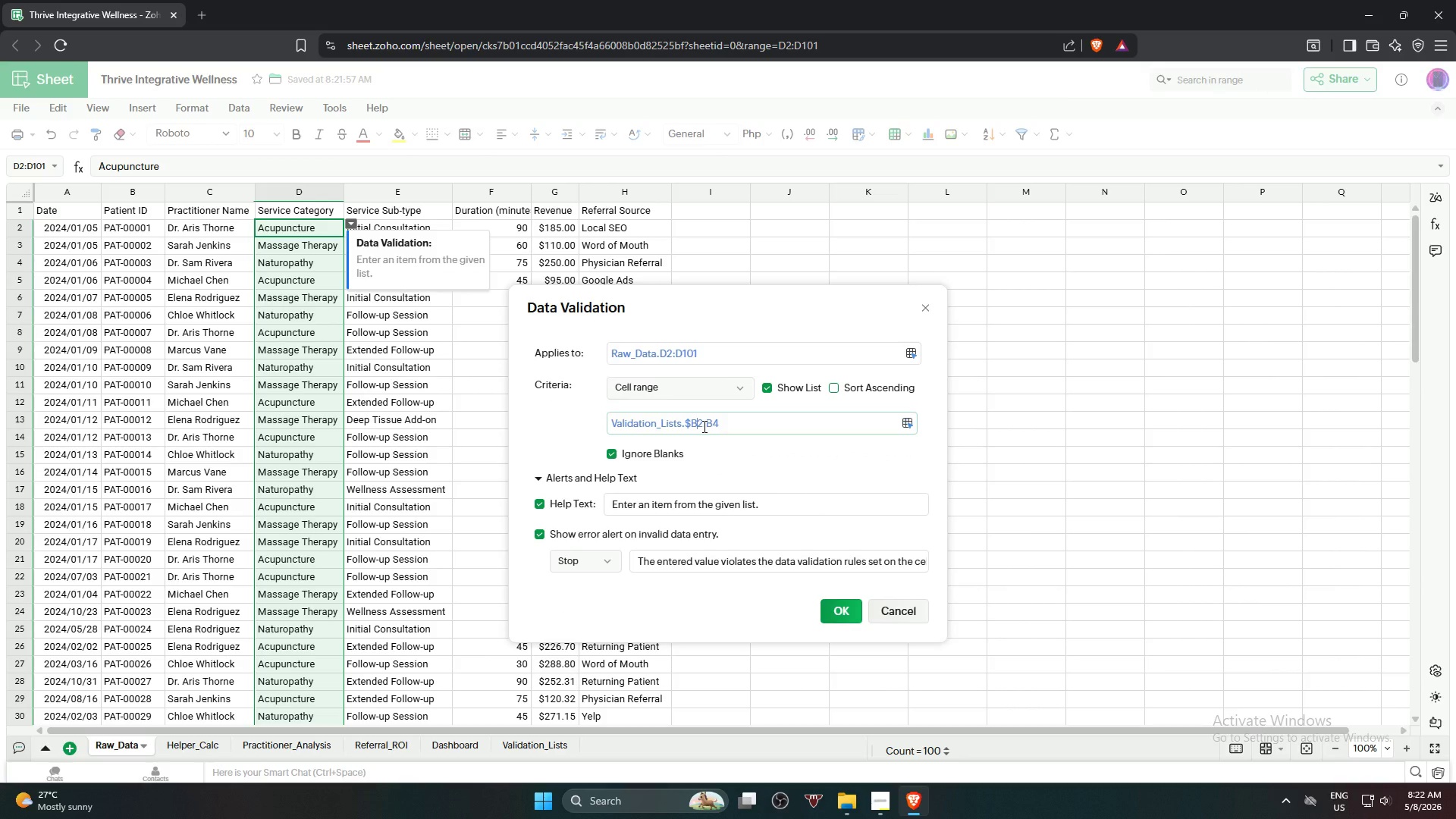 
key(Shift+ShiftRight)
 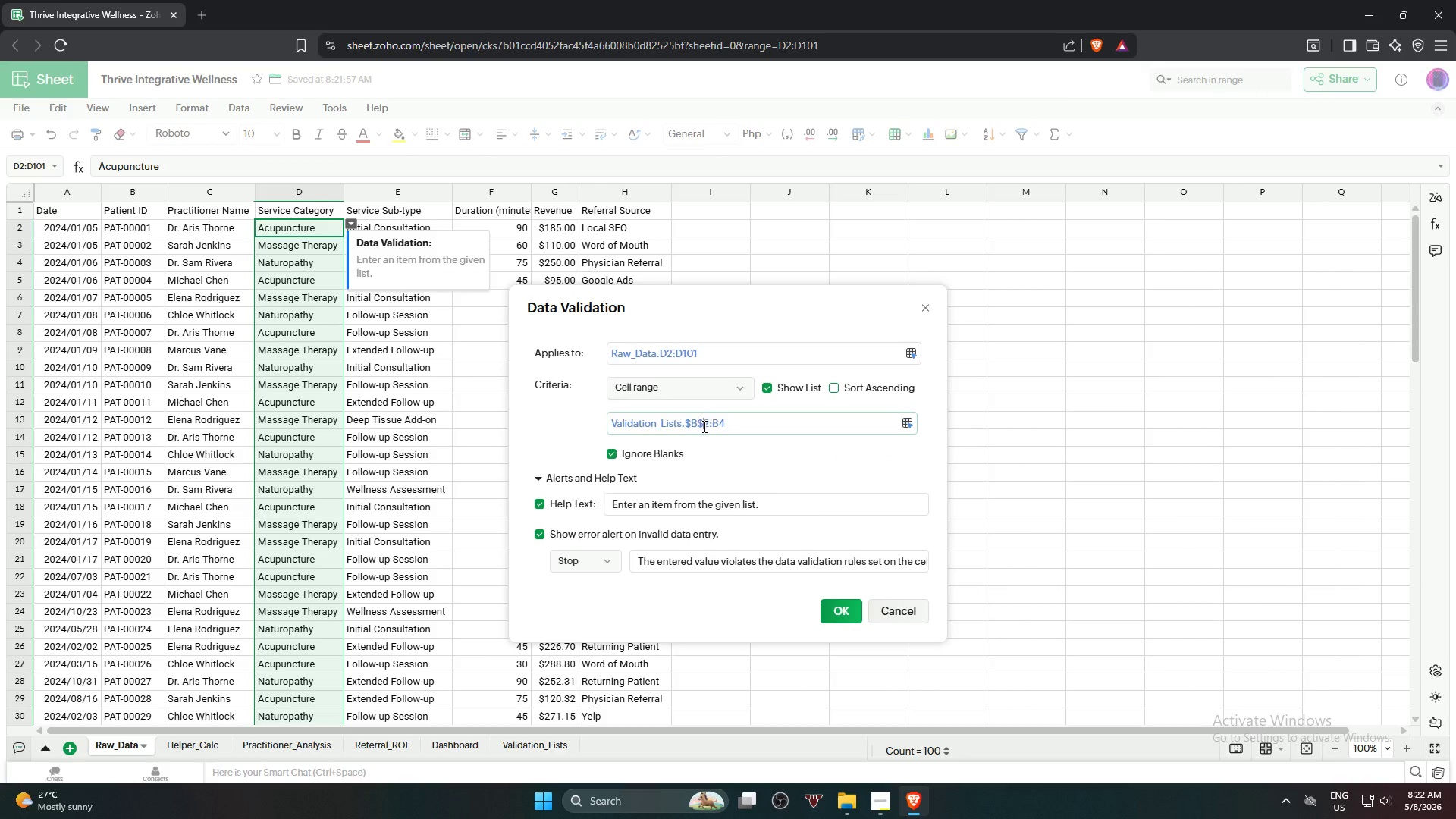 
key(Shift+4)
 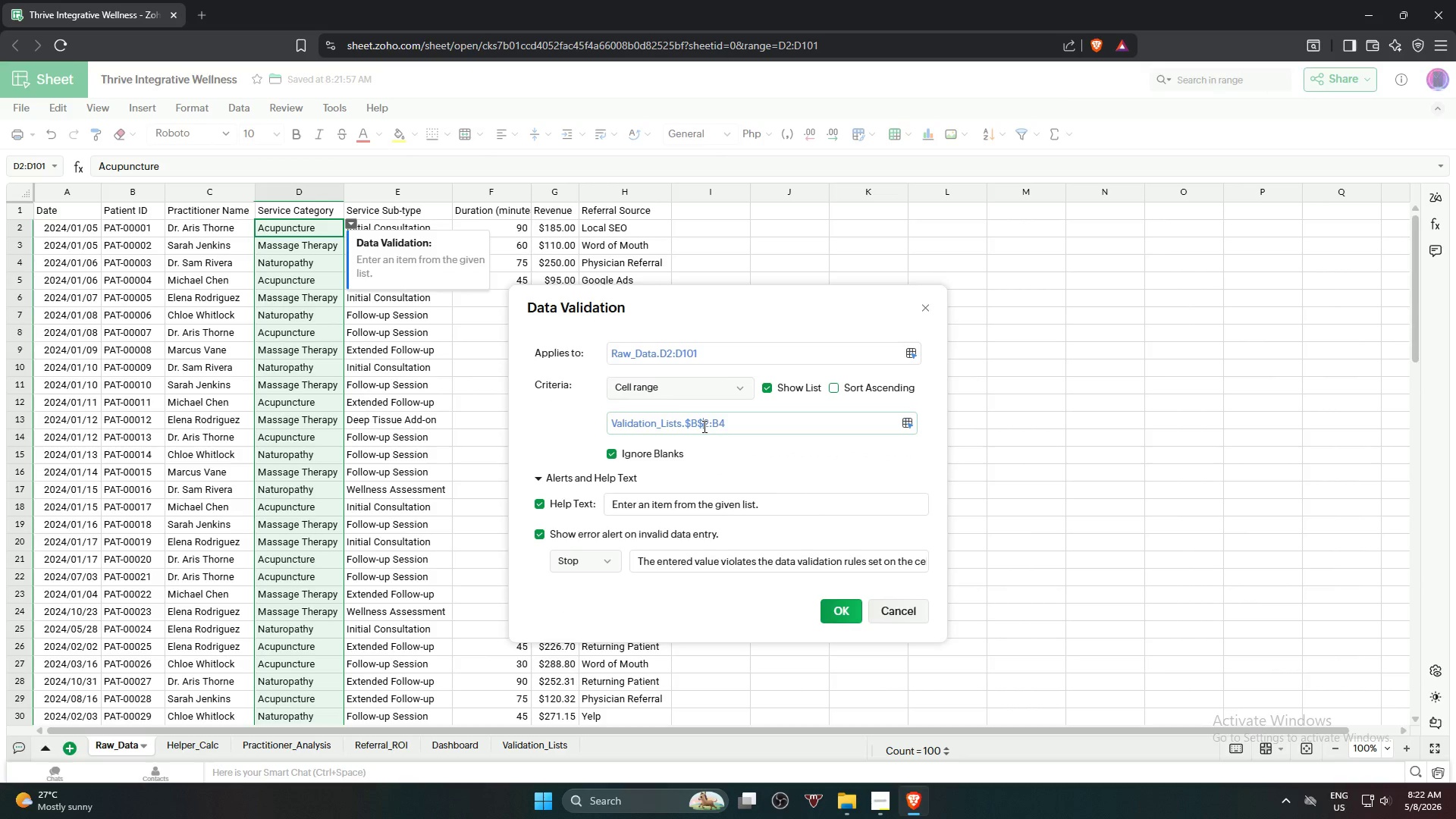 
key(ArrowRight)
 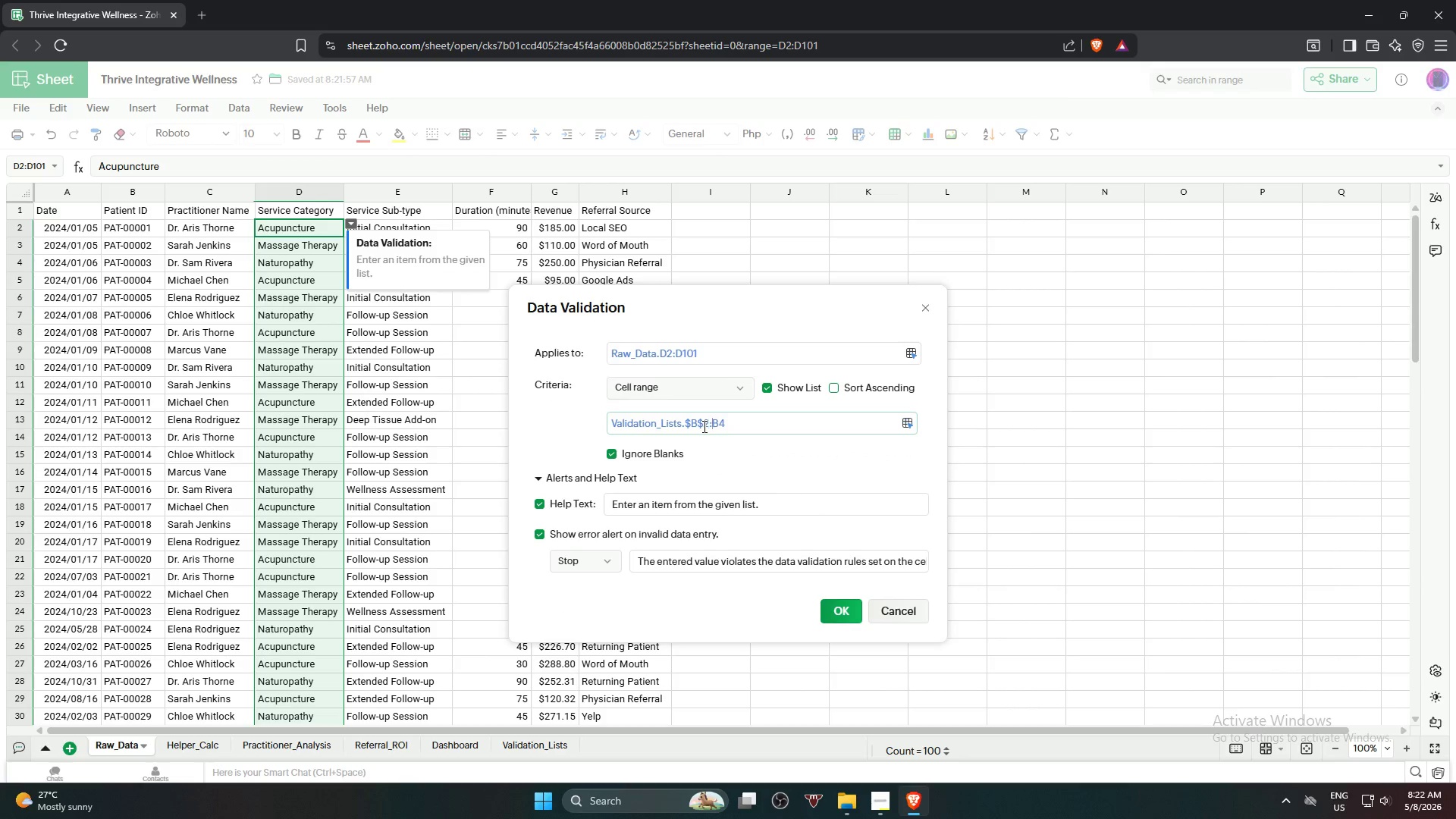 
key(ArrowRight)
 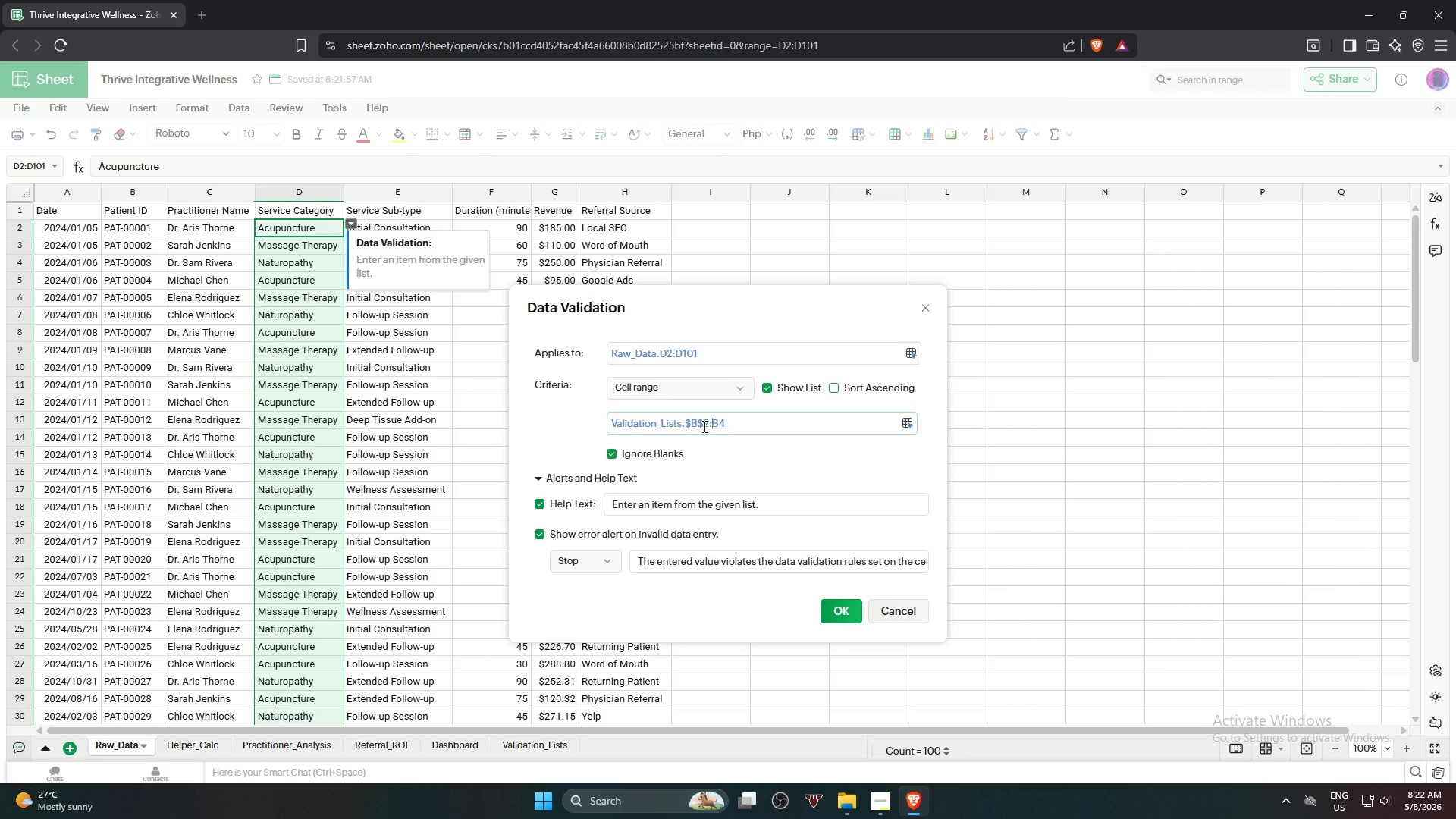 
key(Shift+ShiftRight)
 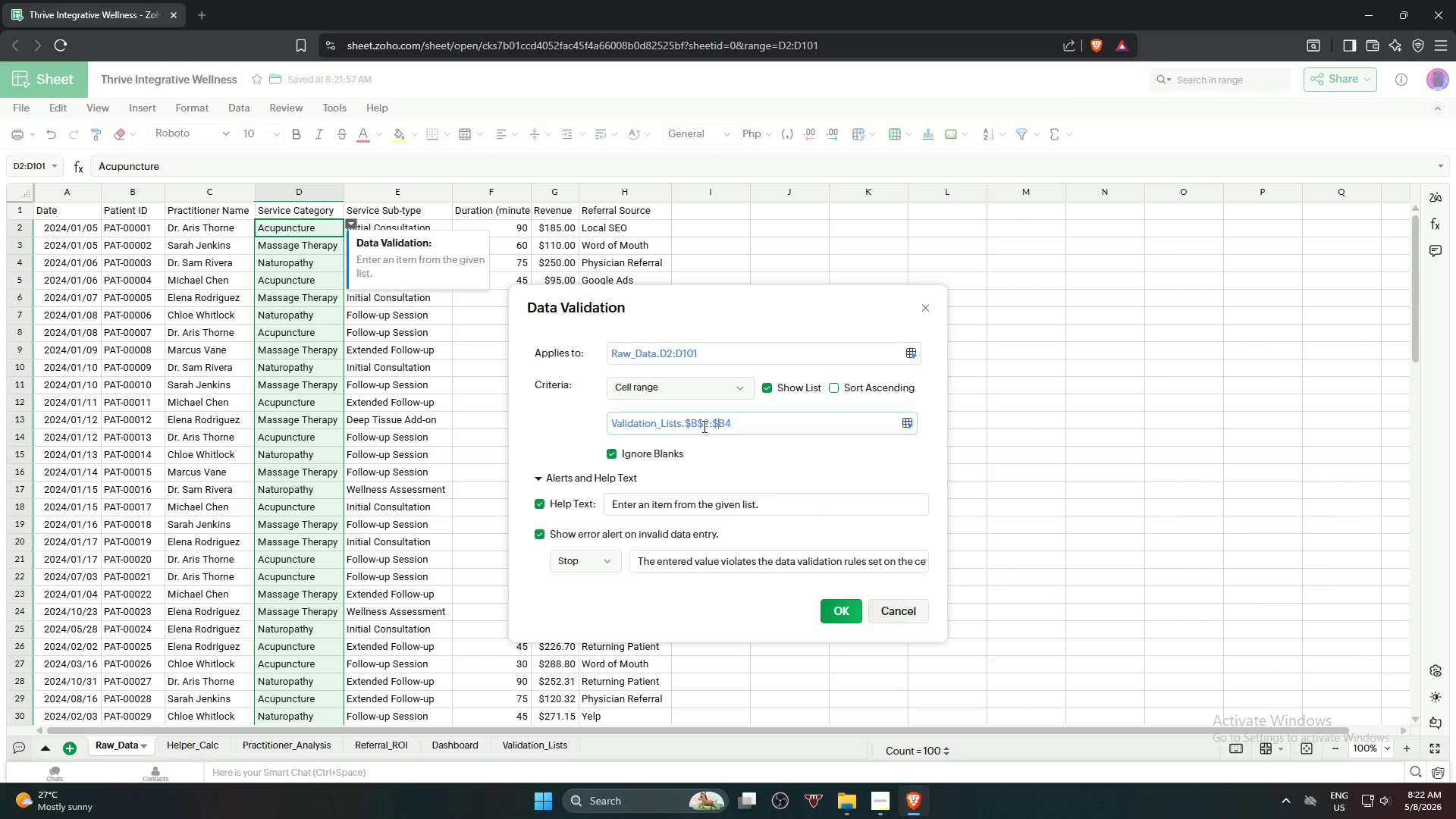 
key(Shift+4)
 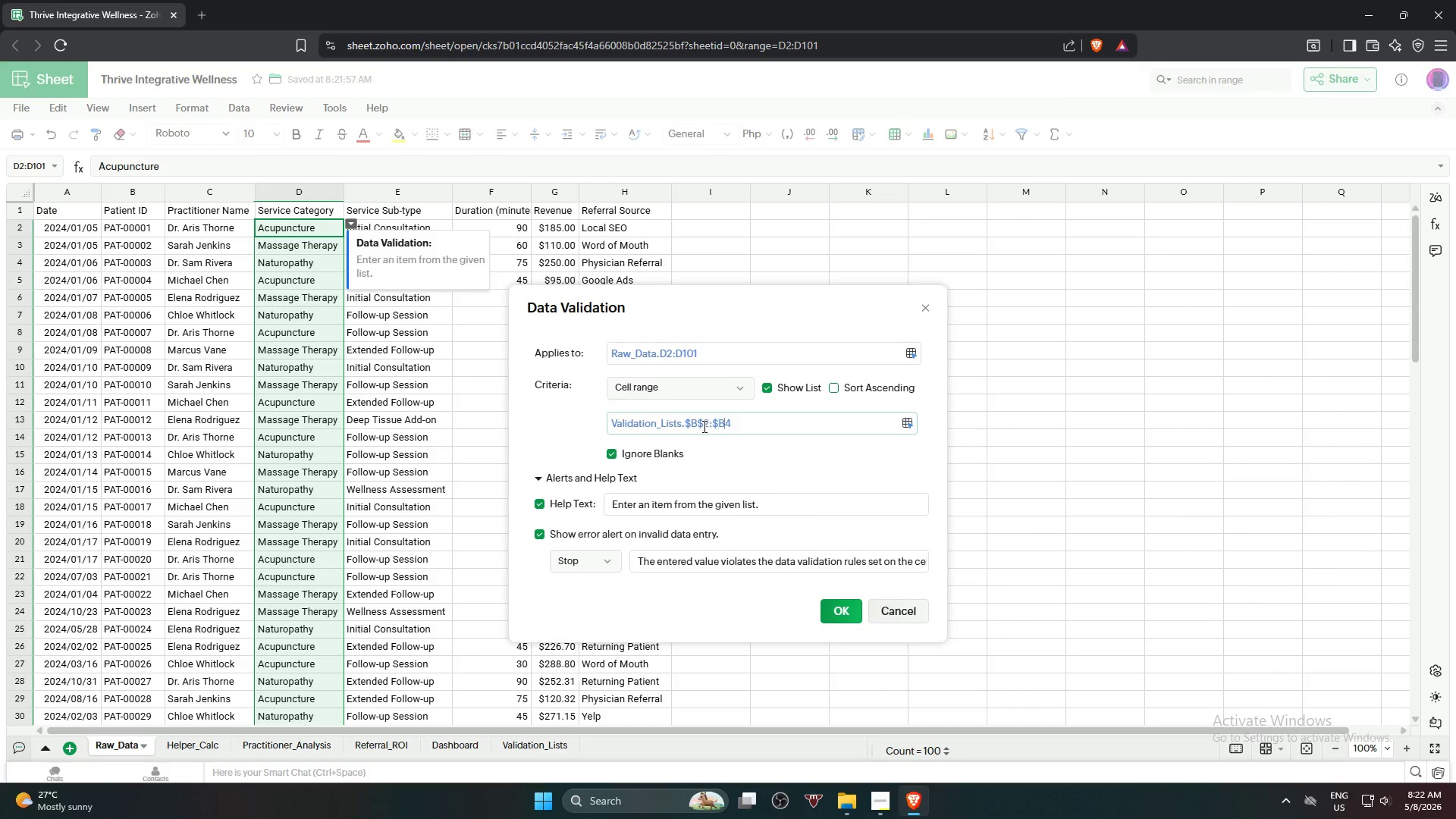 
key(ArrowRight)
 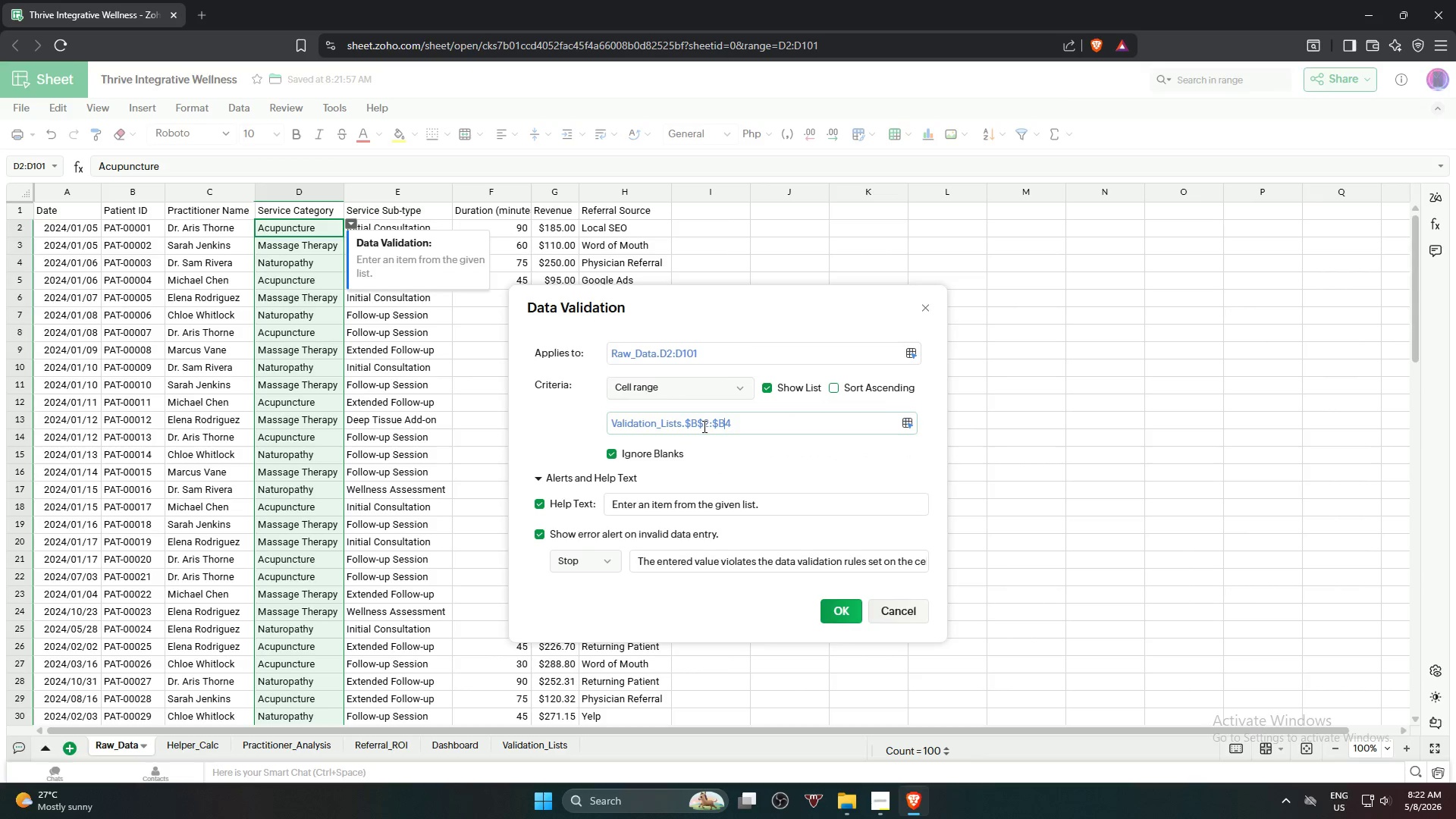 
key(Shift+ShiftRight)
 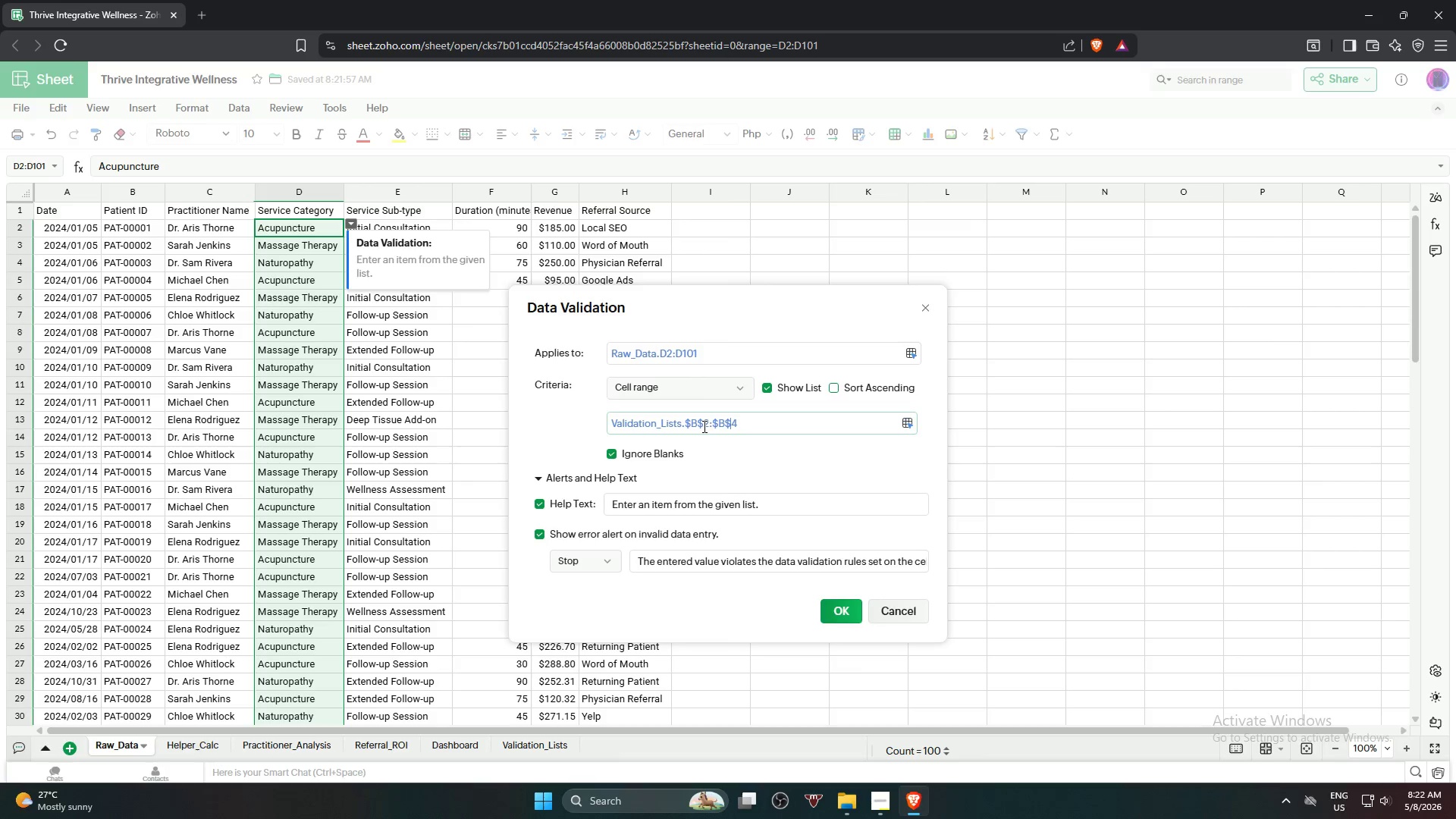 
key(Shift+4)
 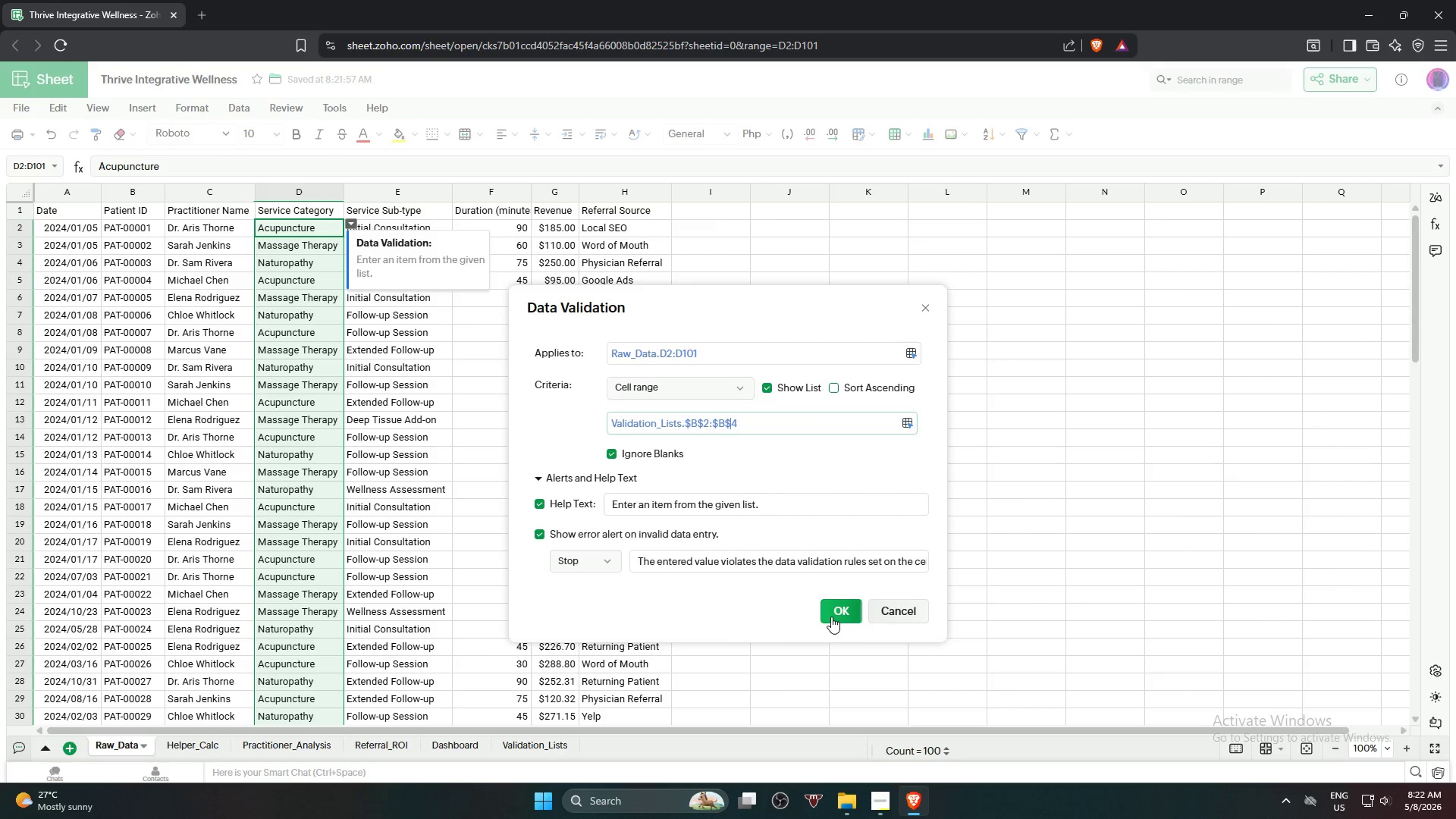 
wait(6.11)
 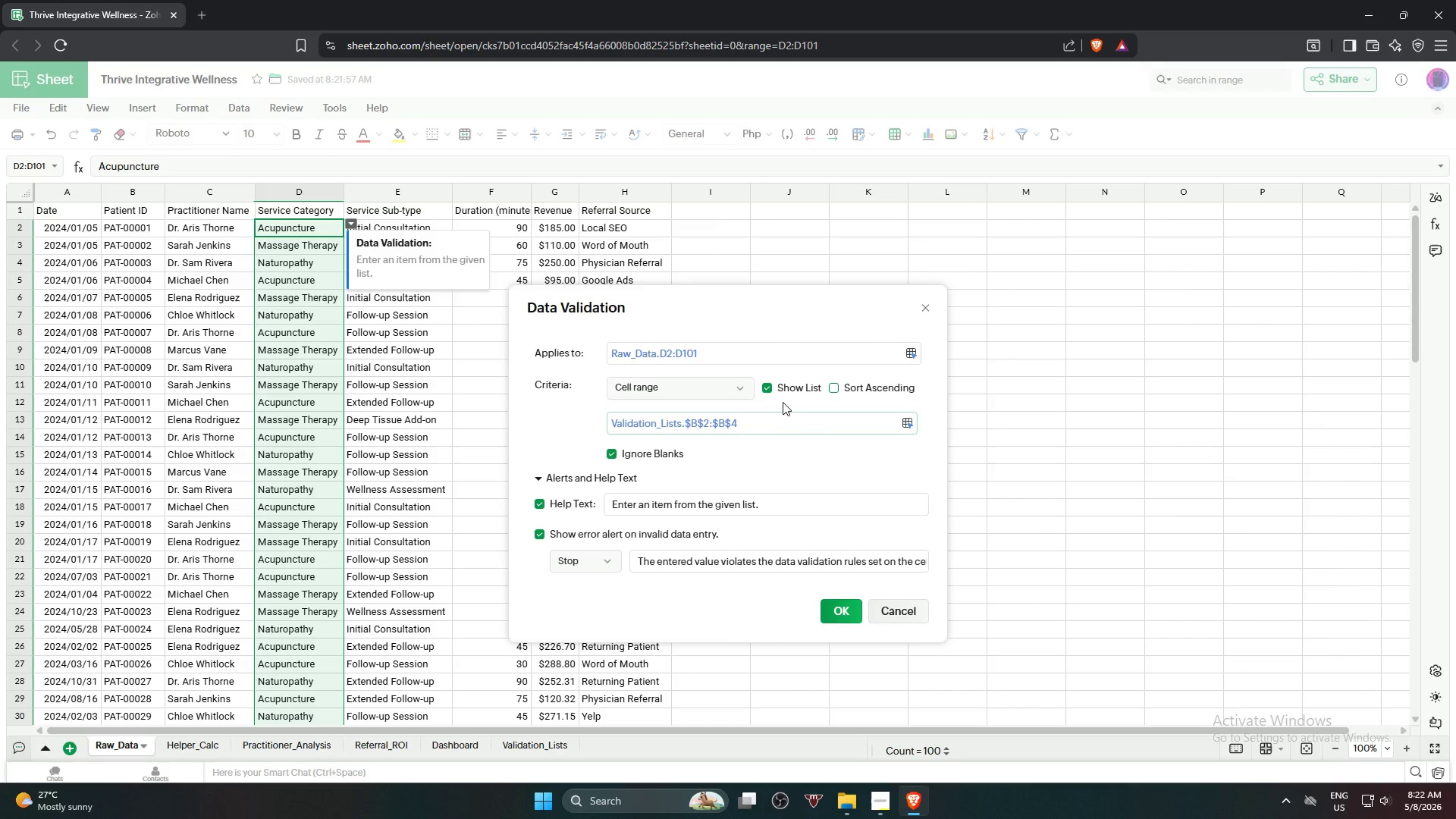 
left_click([833, 616])
 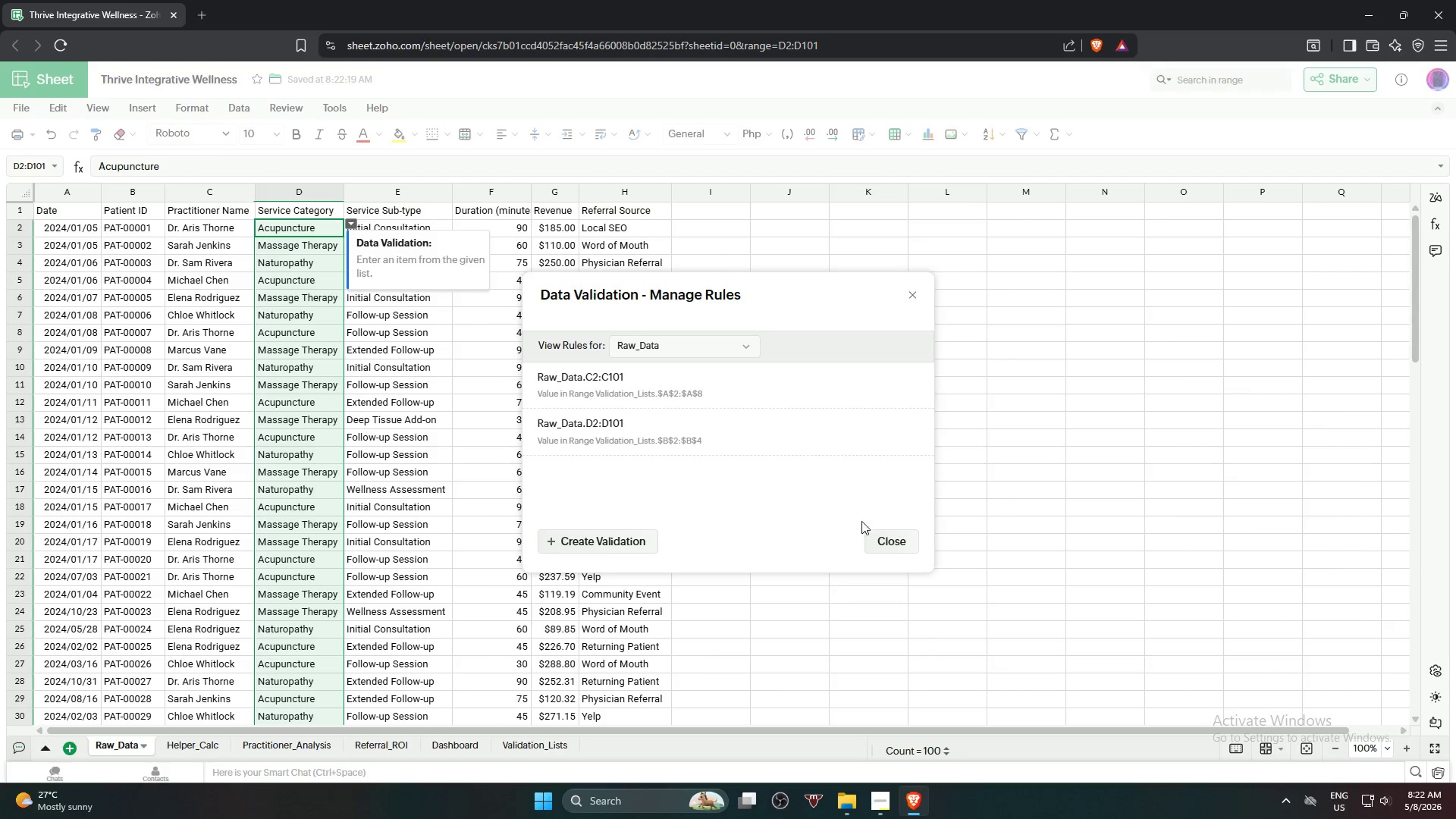 
mouse_move([916, 309])
 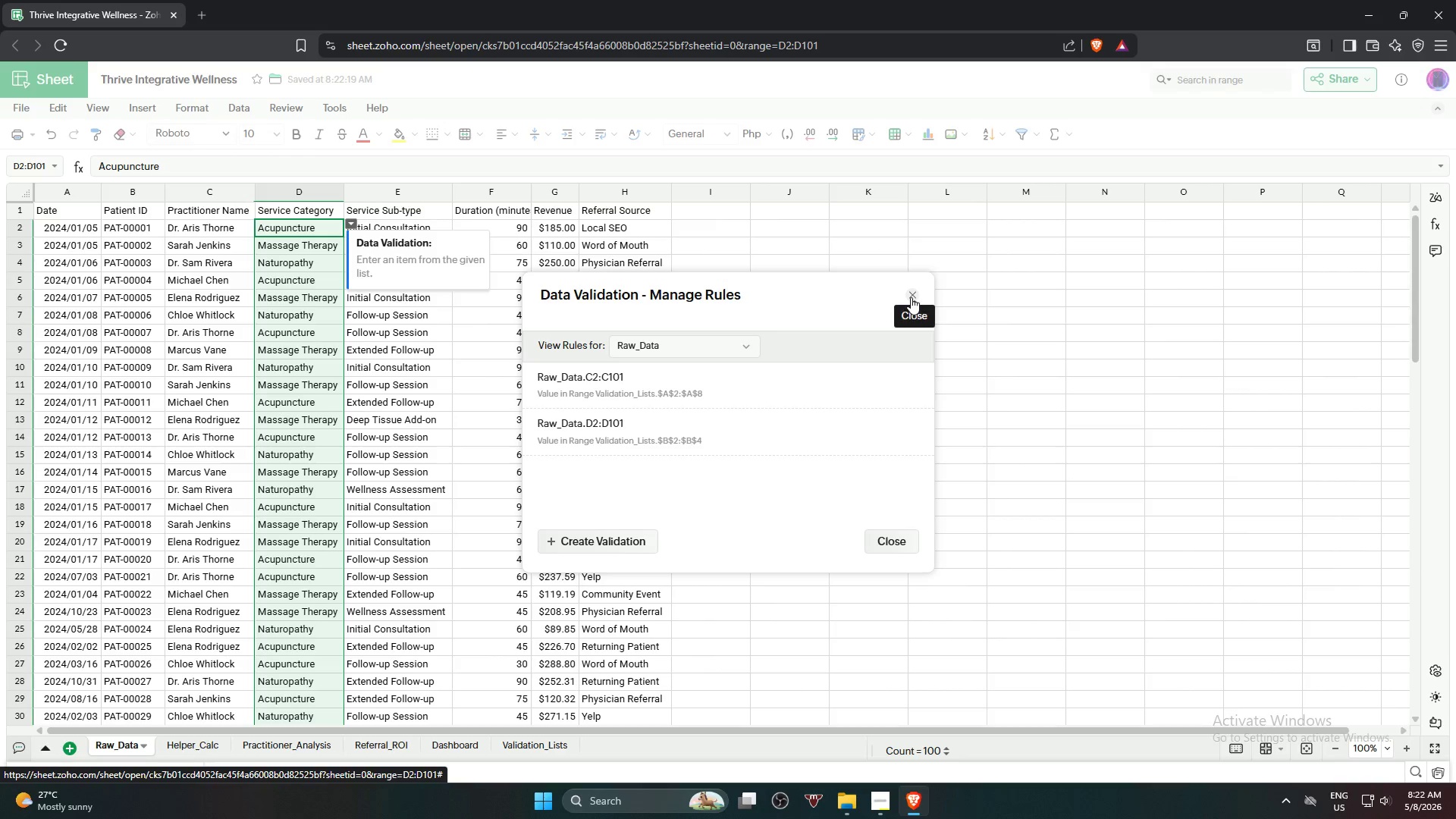 
left_click([911, 297])
 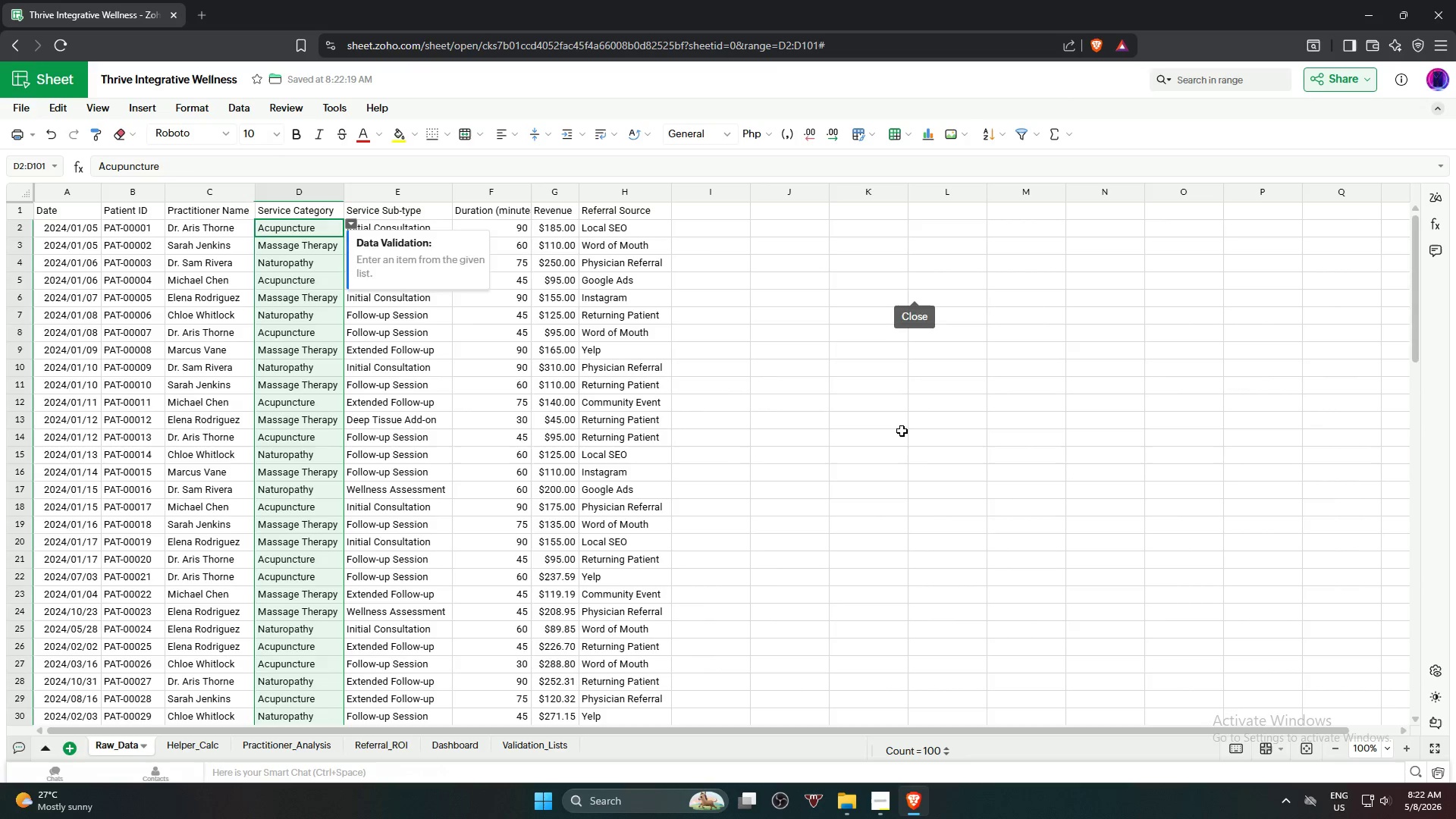 
left_click([904, 435])
 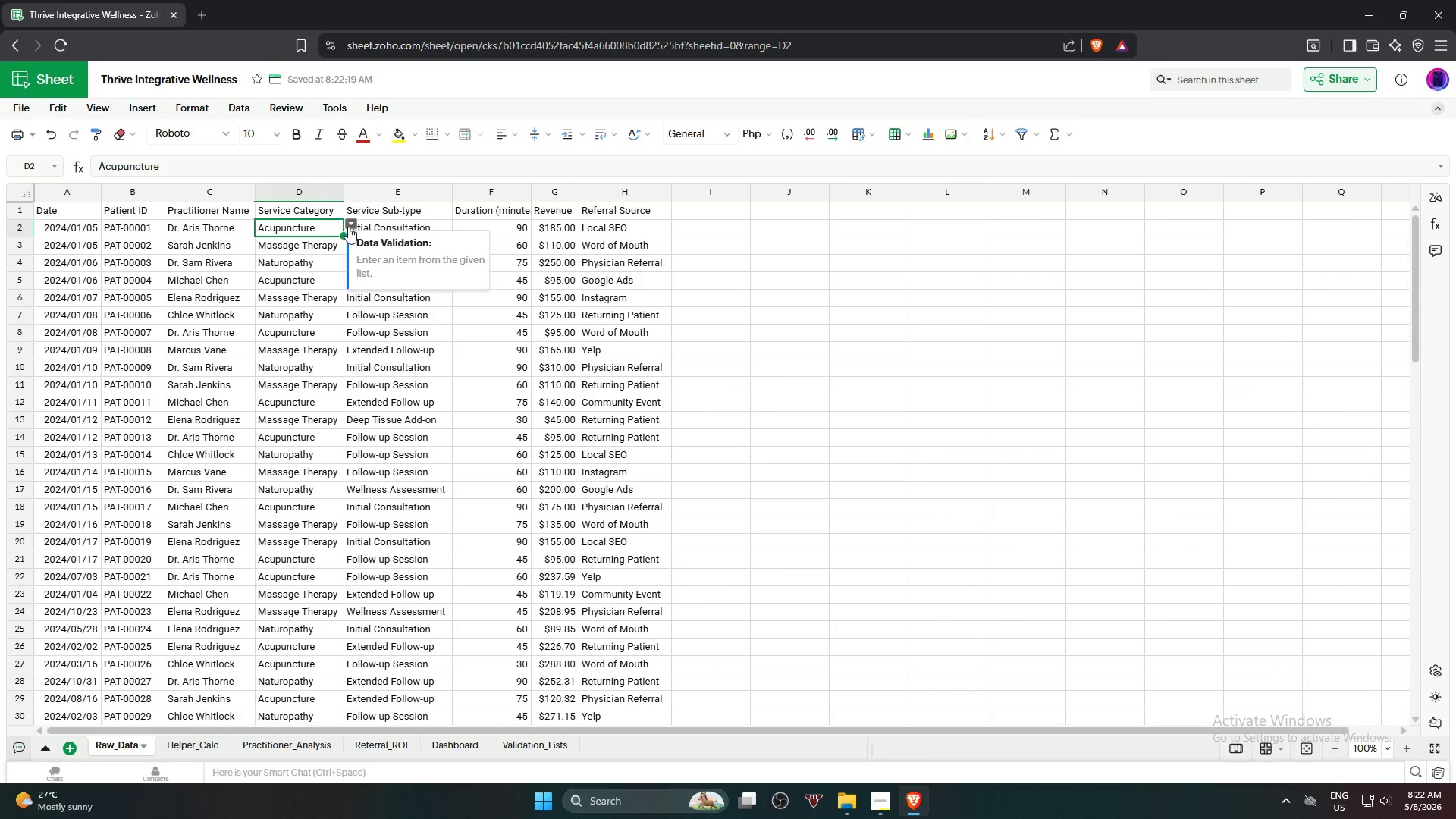 
left_click([351, 221])
 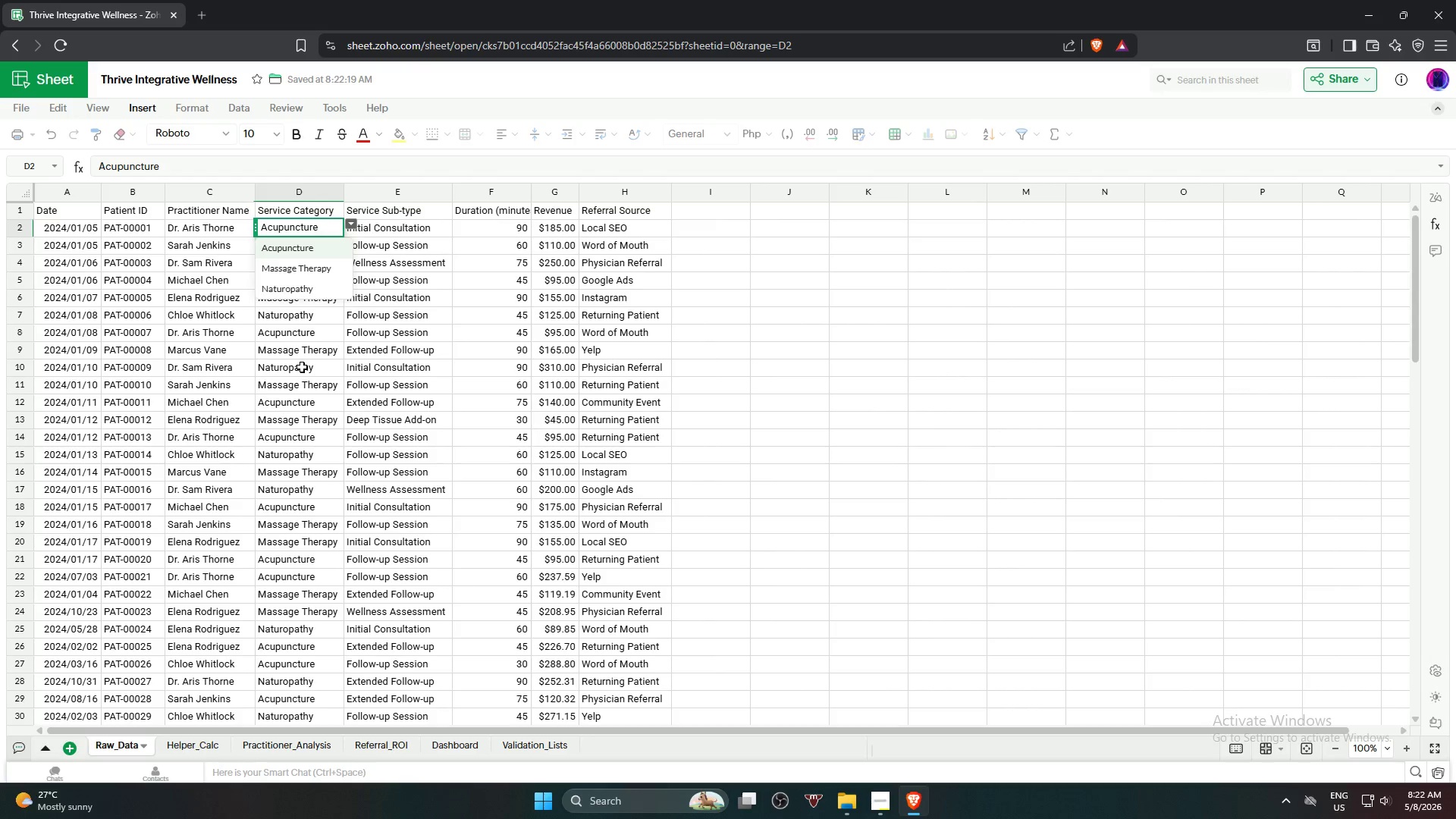 
wait(11.91)
 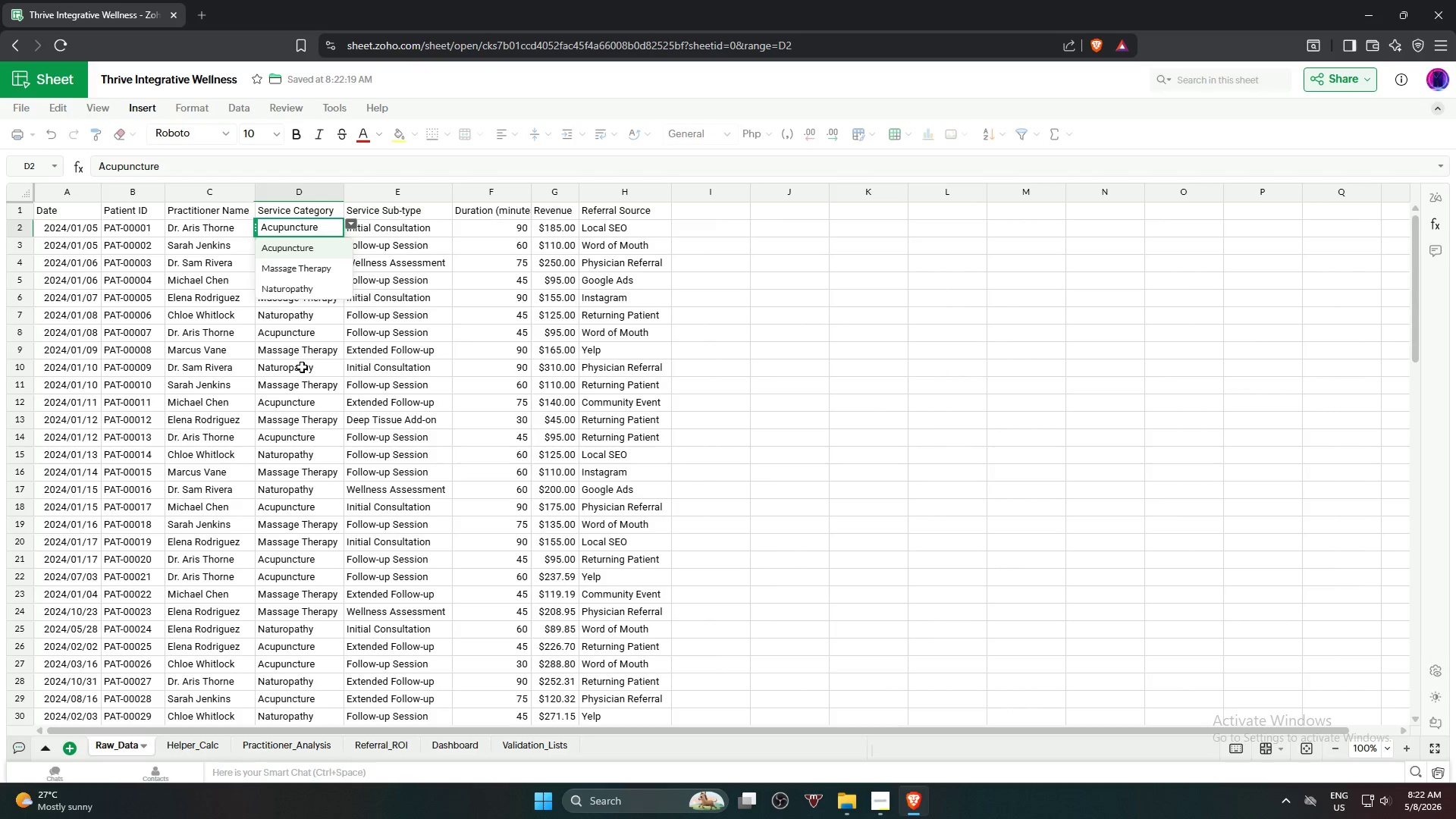 
left_click([322, 376])
 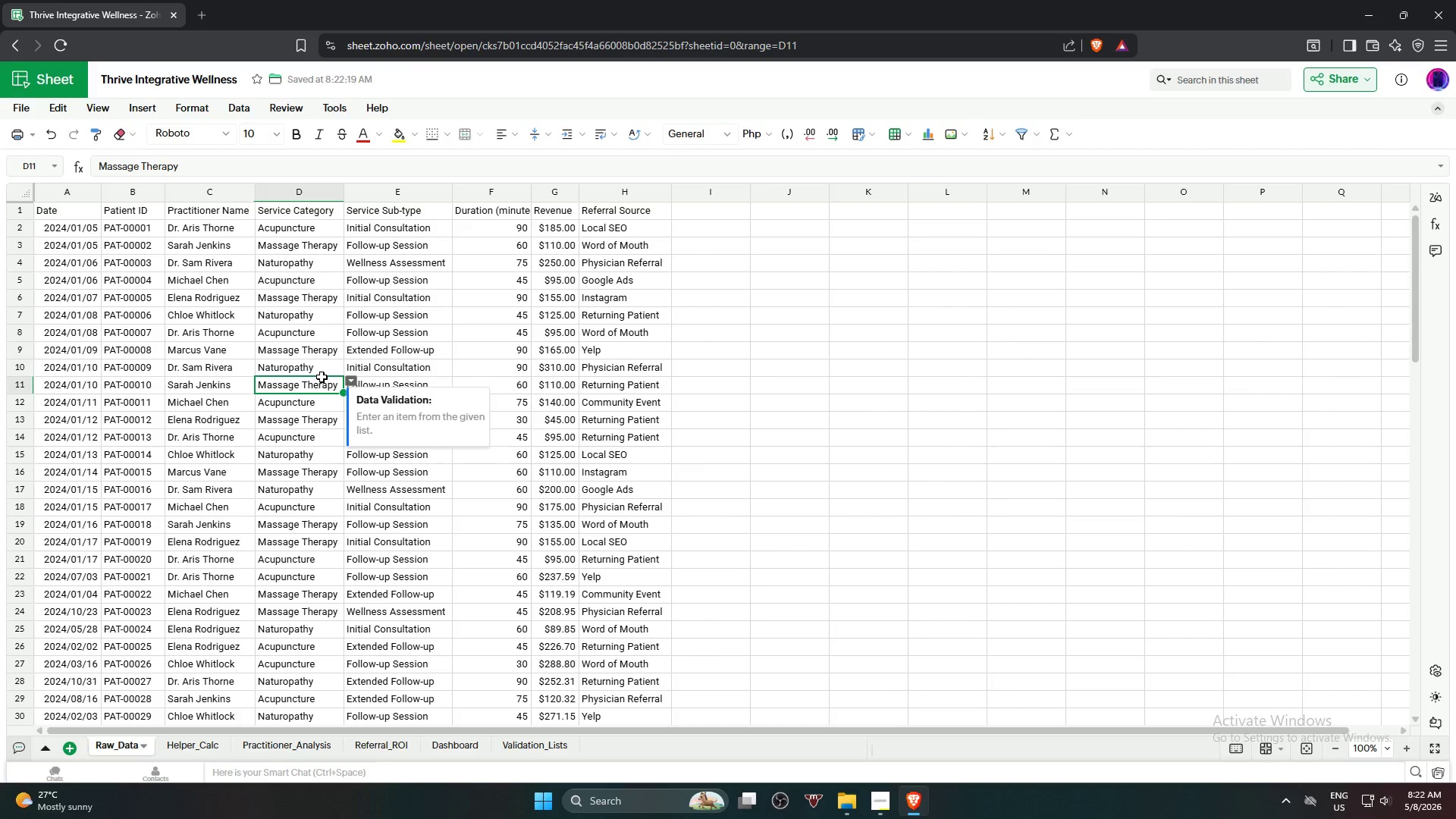 
mouse_move([356, 382])
 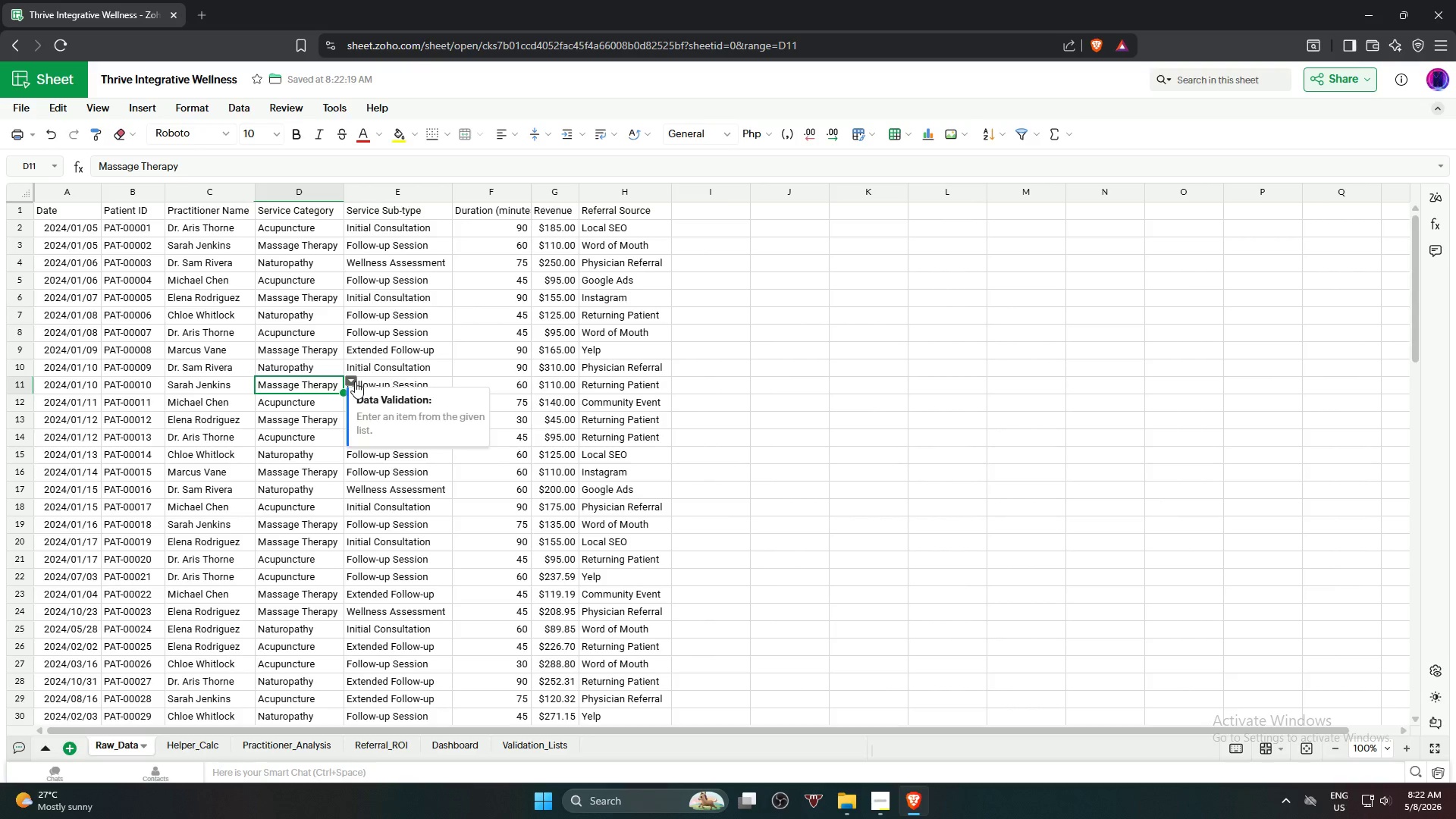 
left_click([355, 381])
 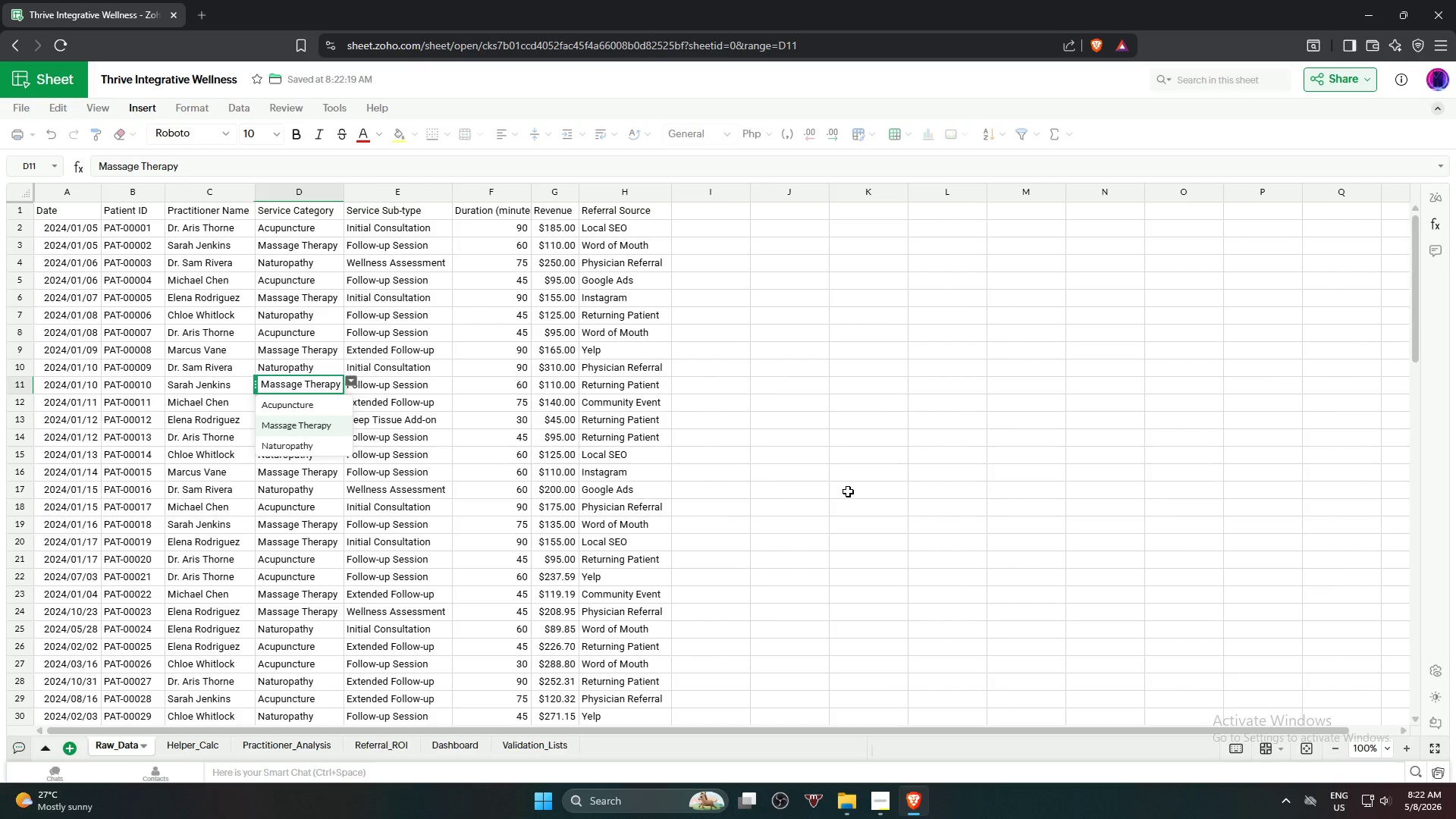 
left_click([855, 491])
 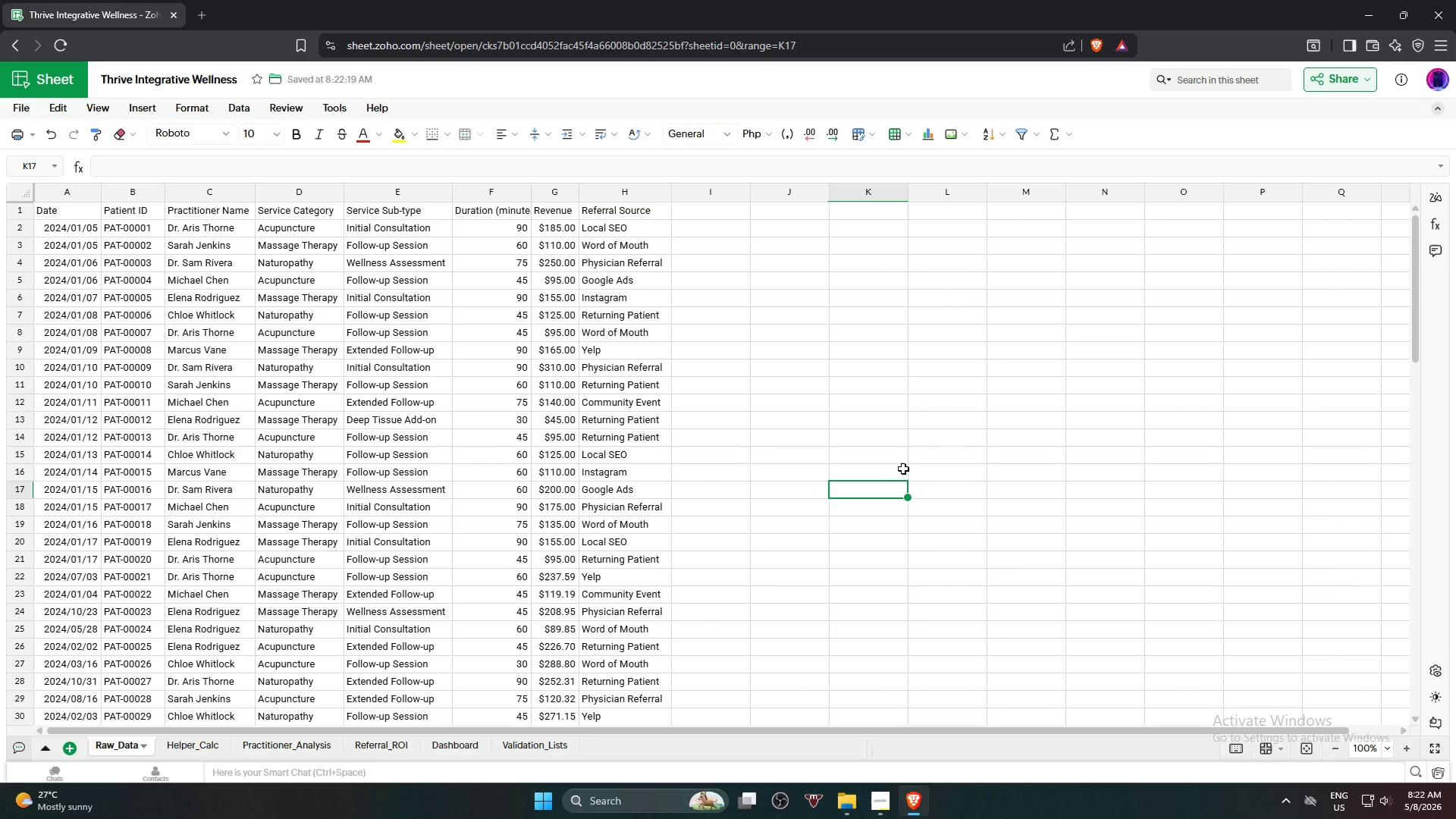 
wait(12.47)
 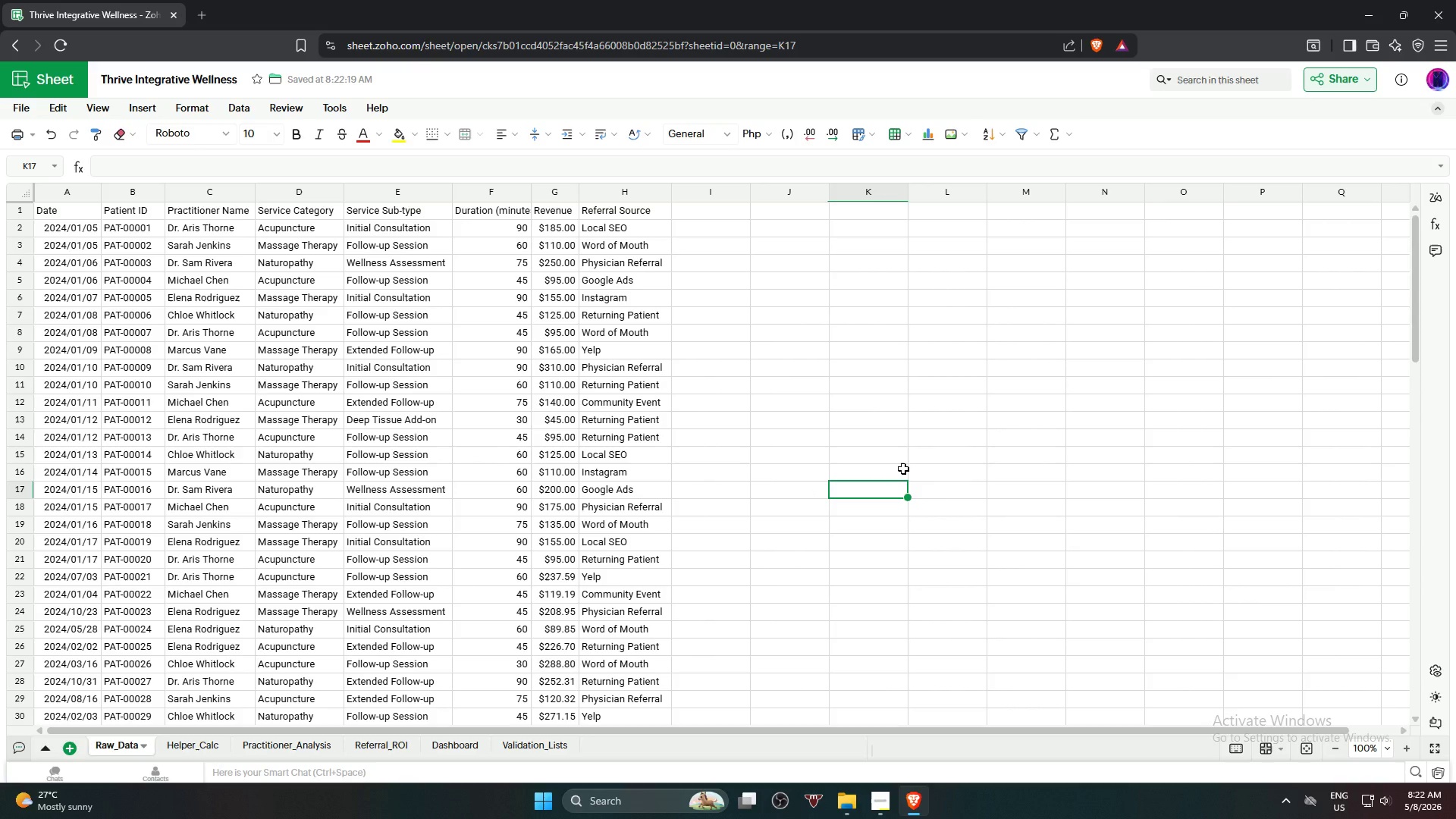 
left_click([1004, 541])
 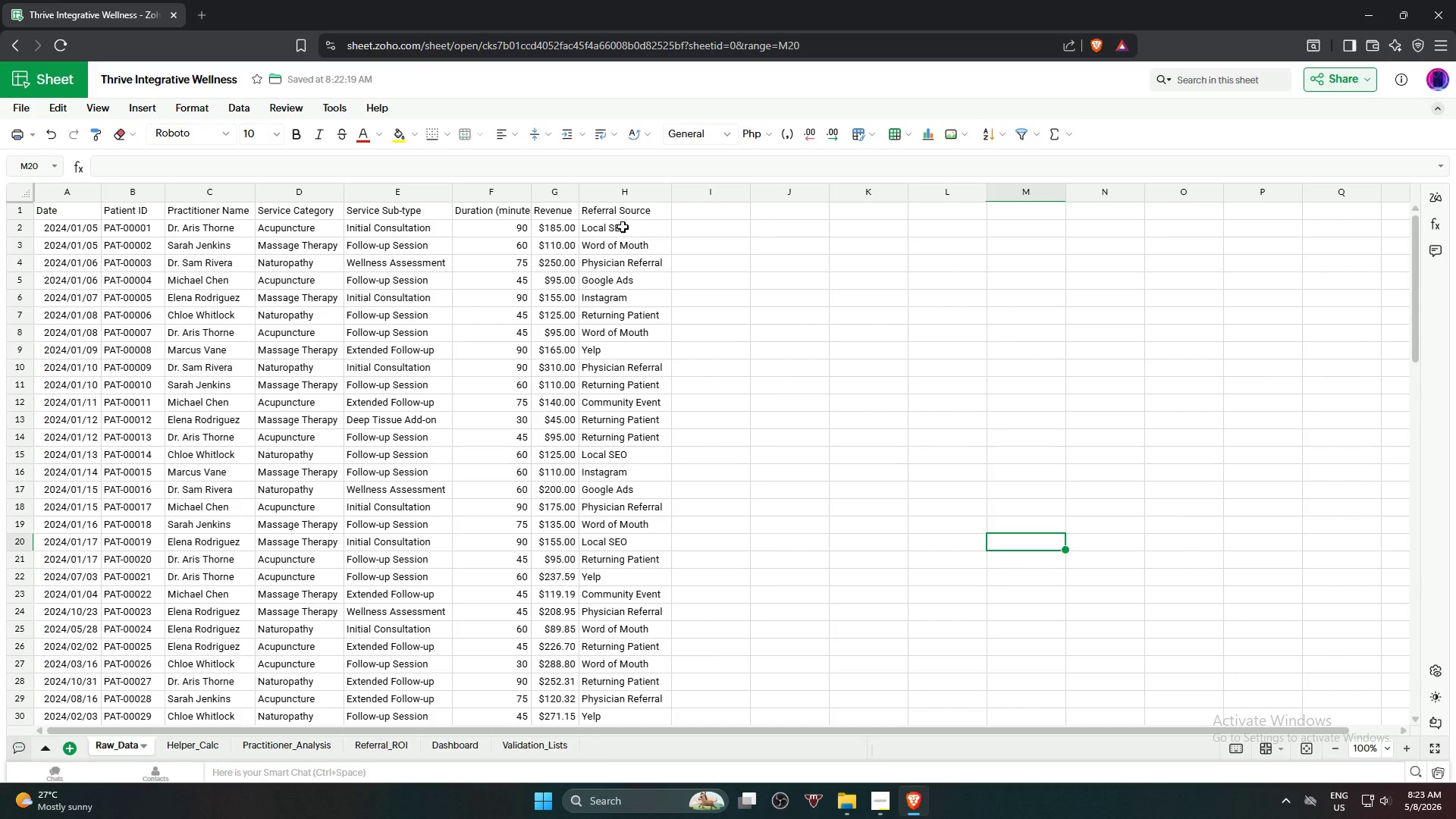 
left_click([620, 231])
 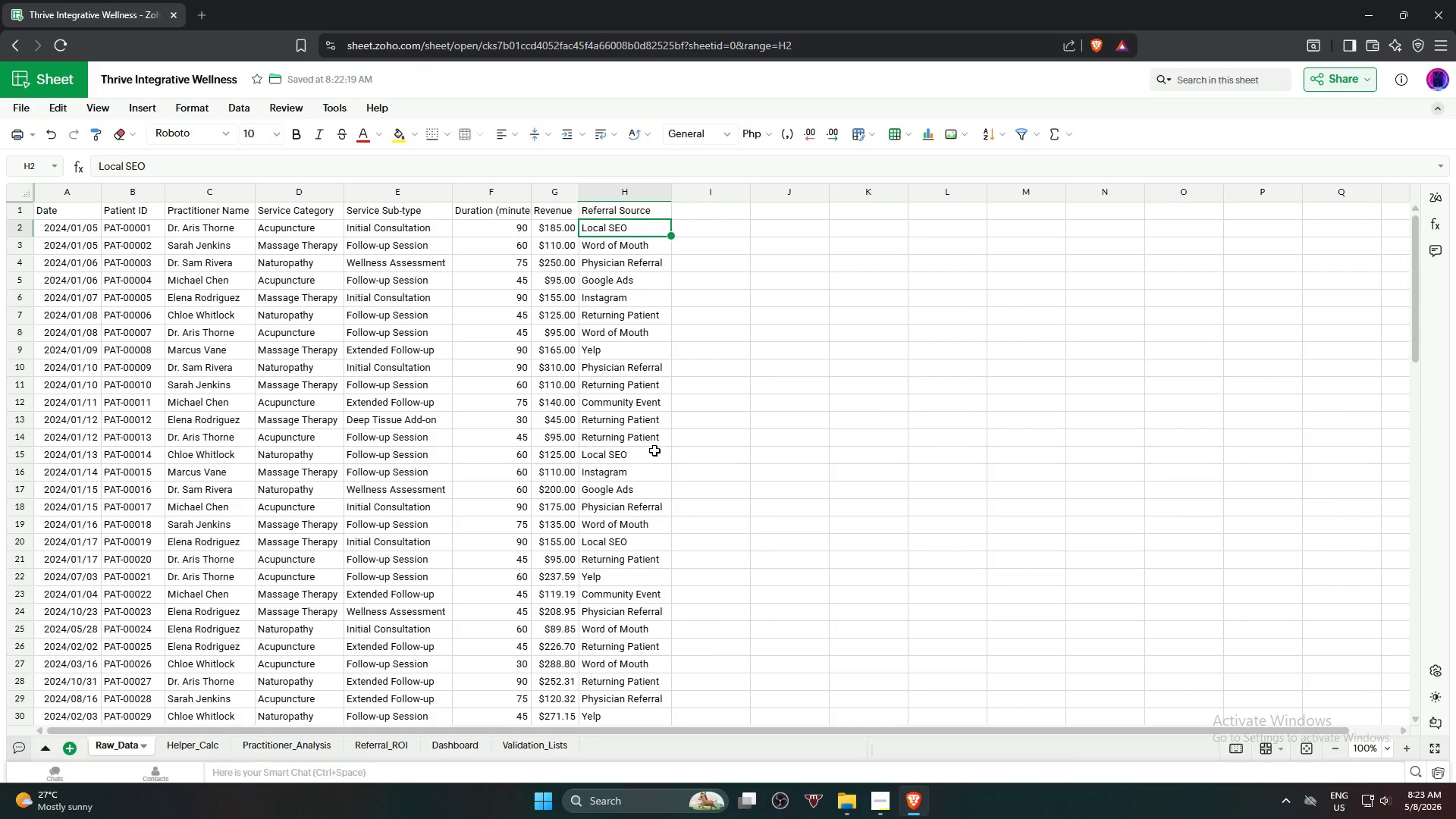 
scroll: coordinate [626, 471], scroll_direction: down, amount: 19.0
 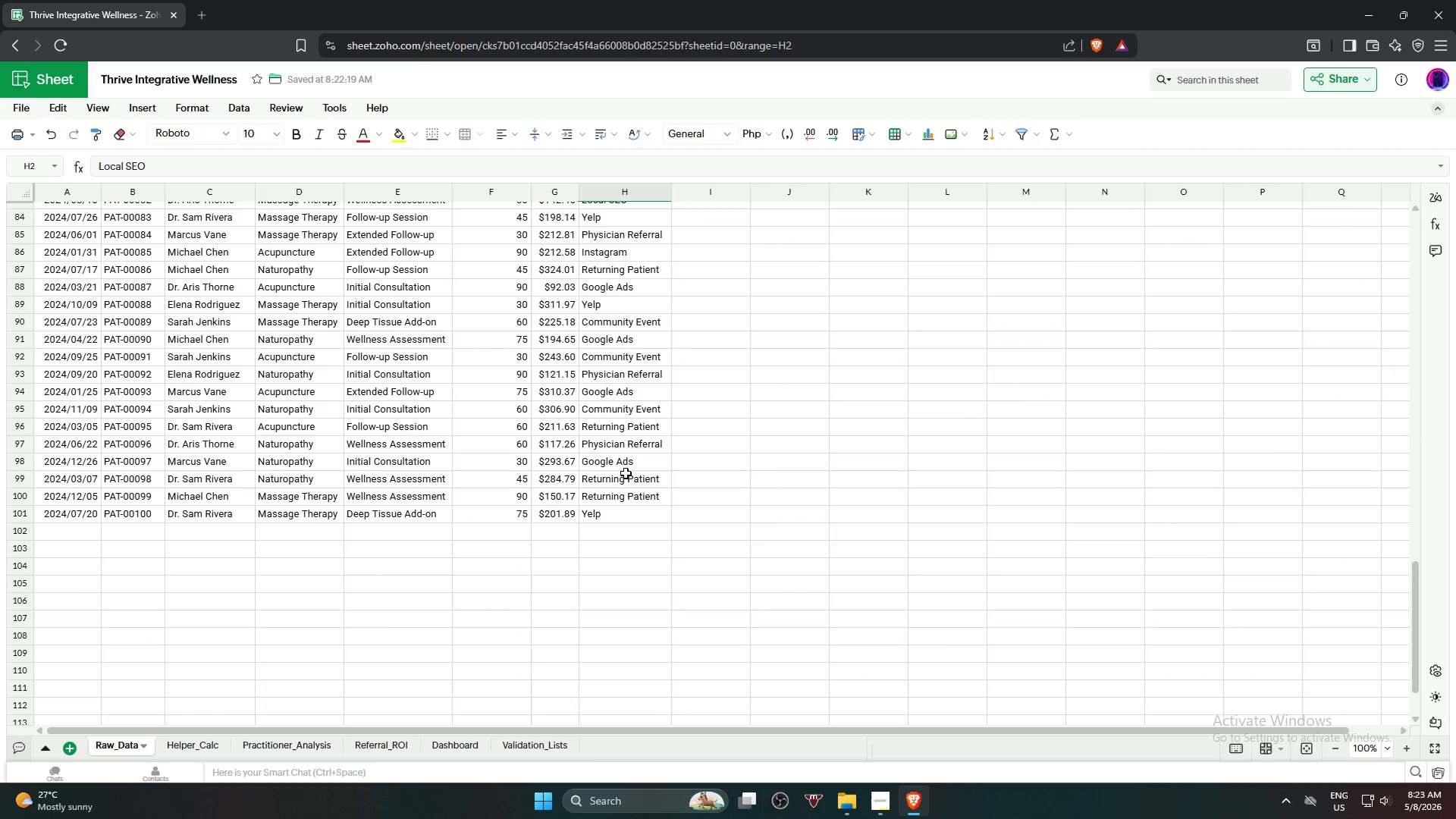 
hold_key(key=ShiftLeft, duration=1.34)
left_click([613, 515])
 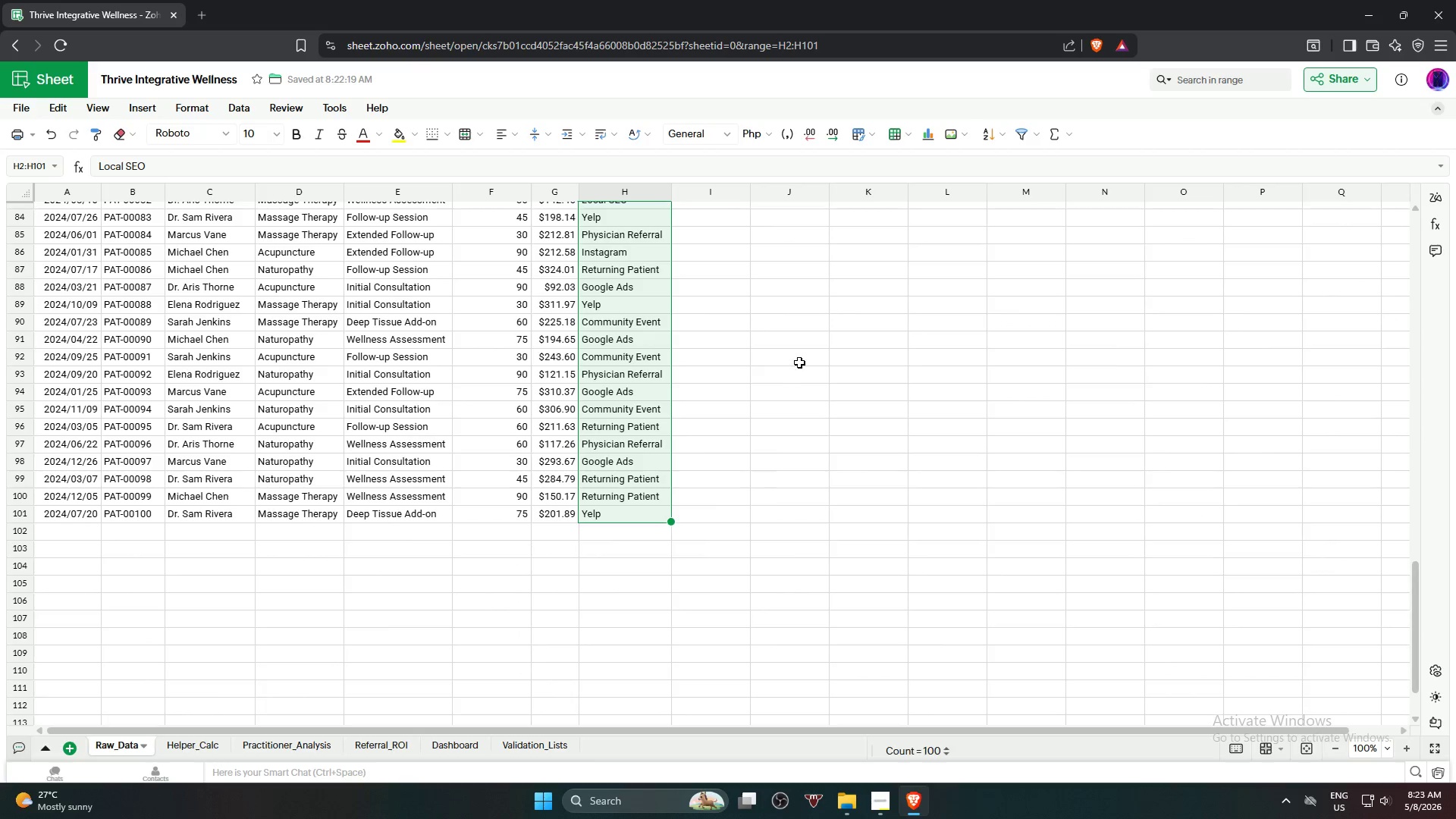 
scroll: coordinate [799, 362], scroll_direction: up, amount: 23.0
 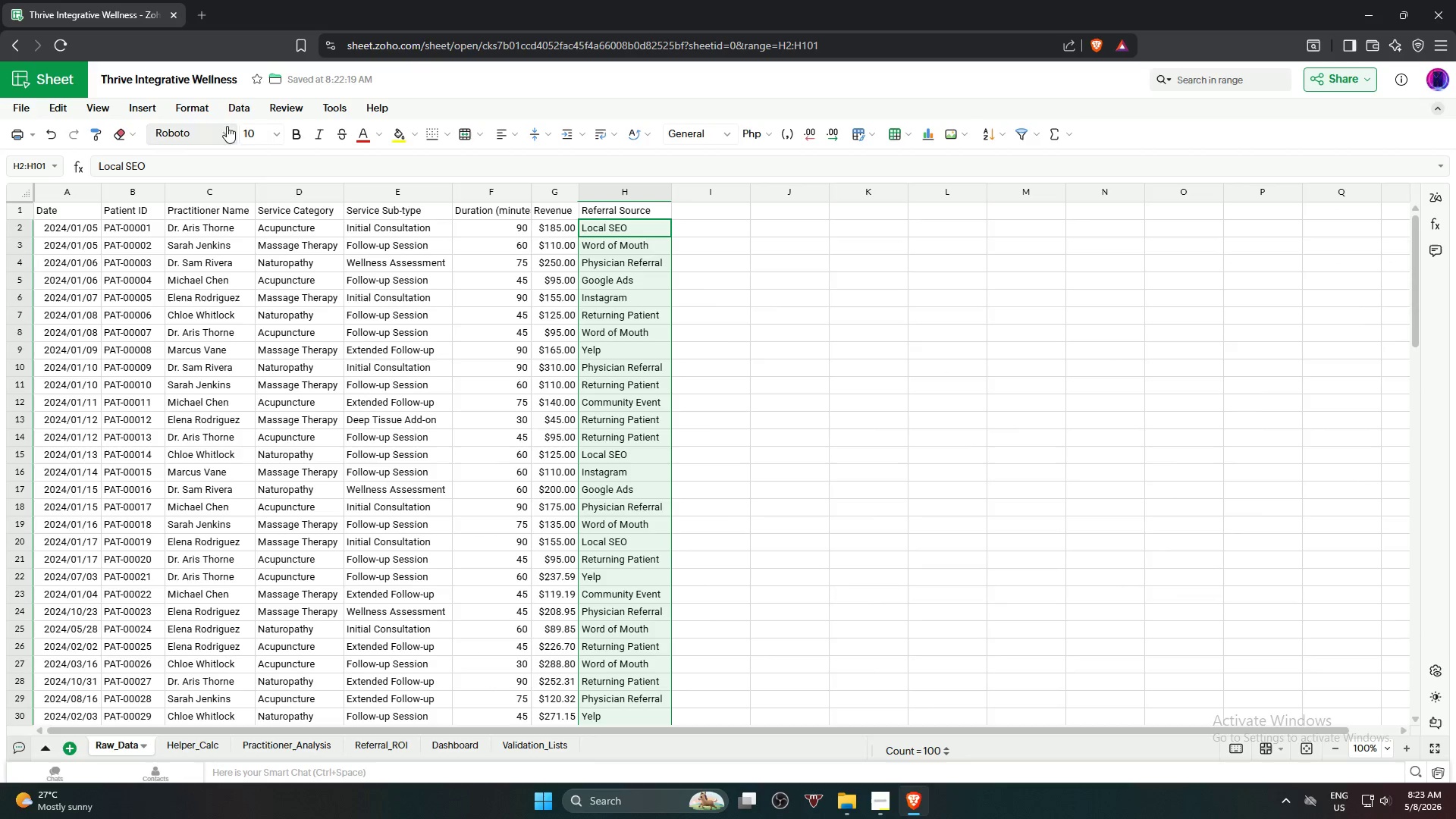 
left_click([233, 101])
 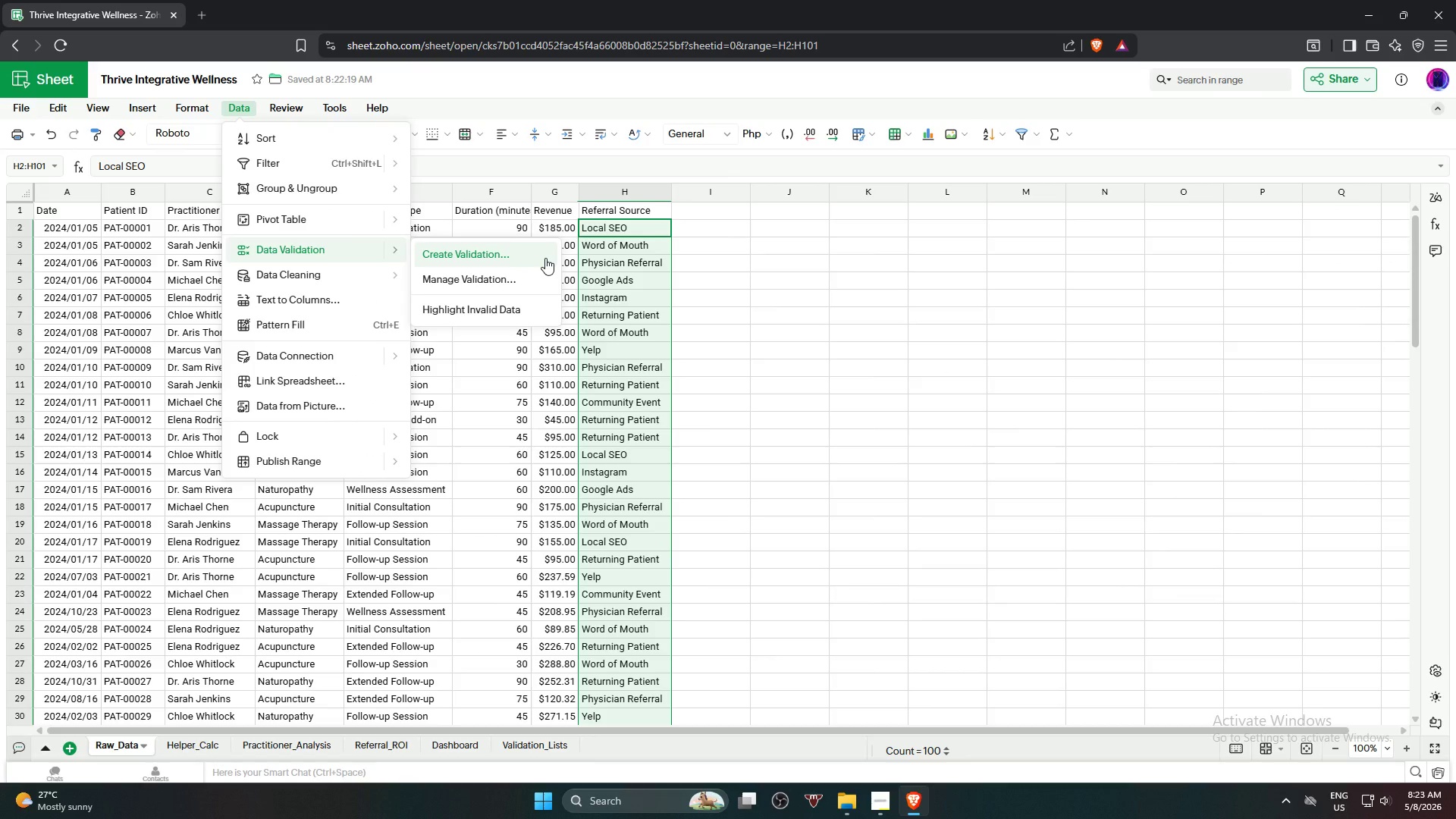 
wait(6.14)
 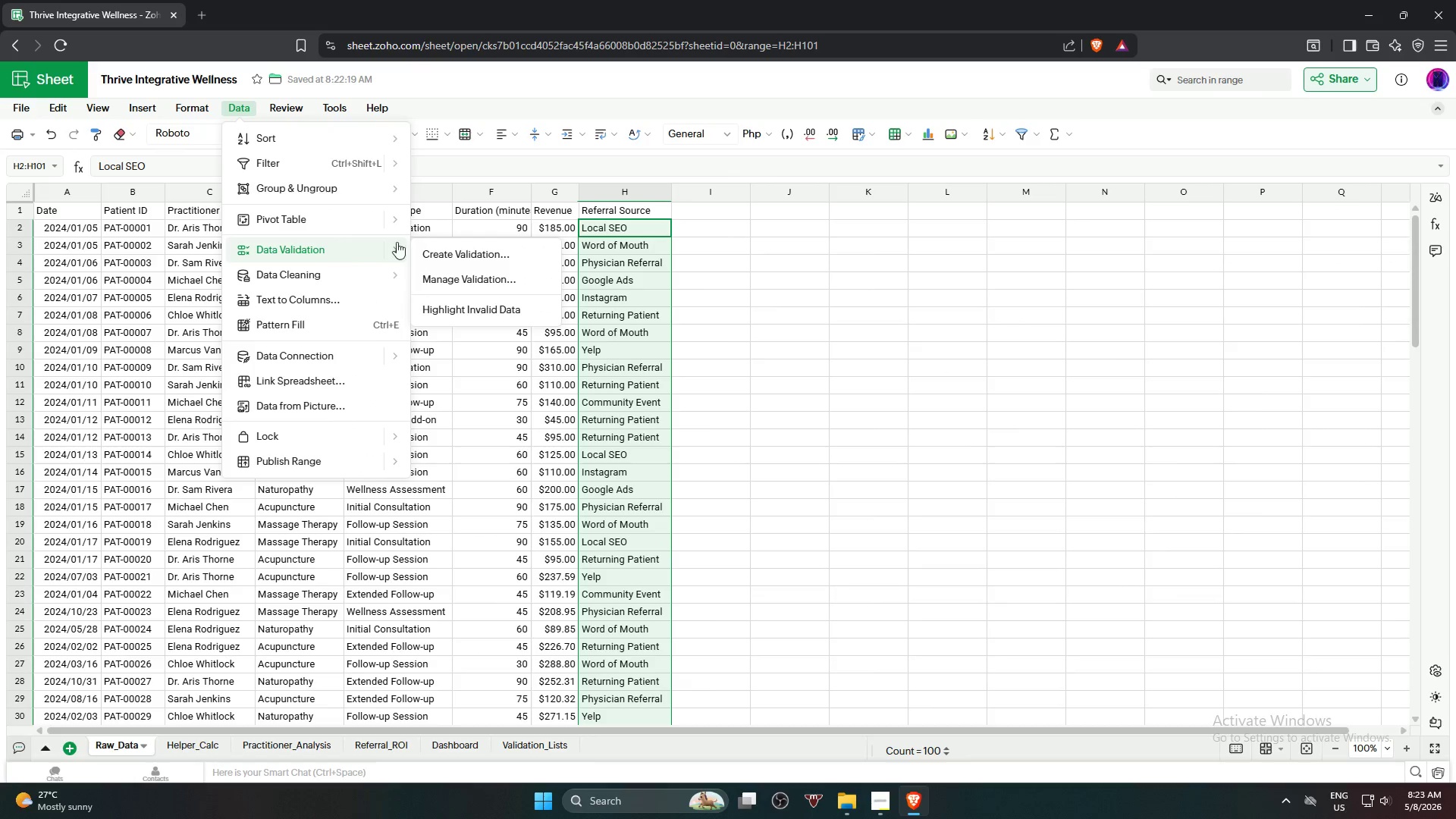 
left_click([545, 258])
 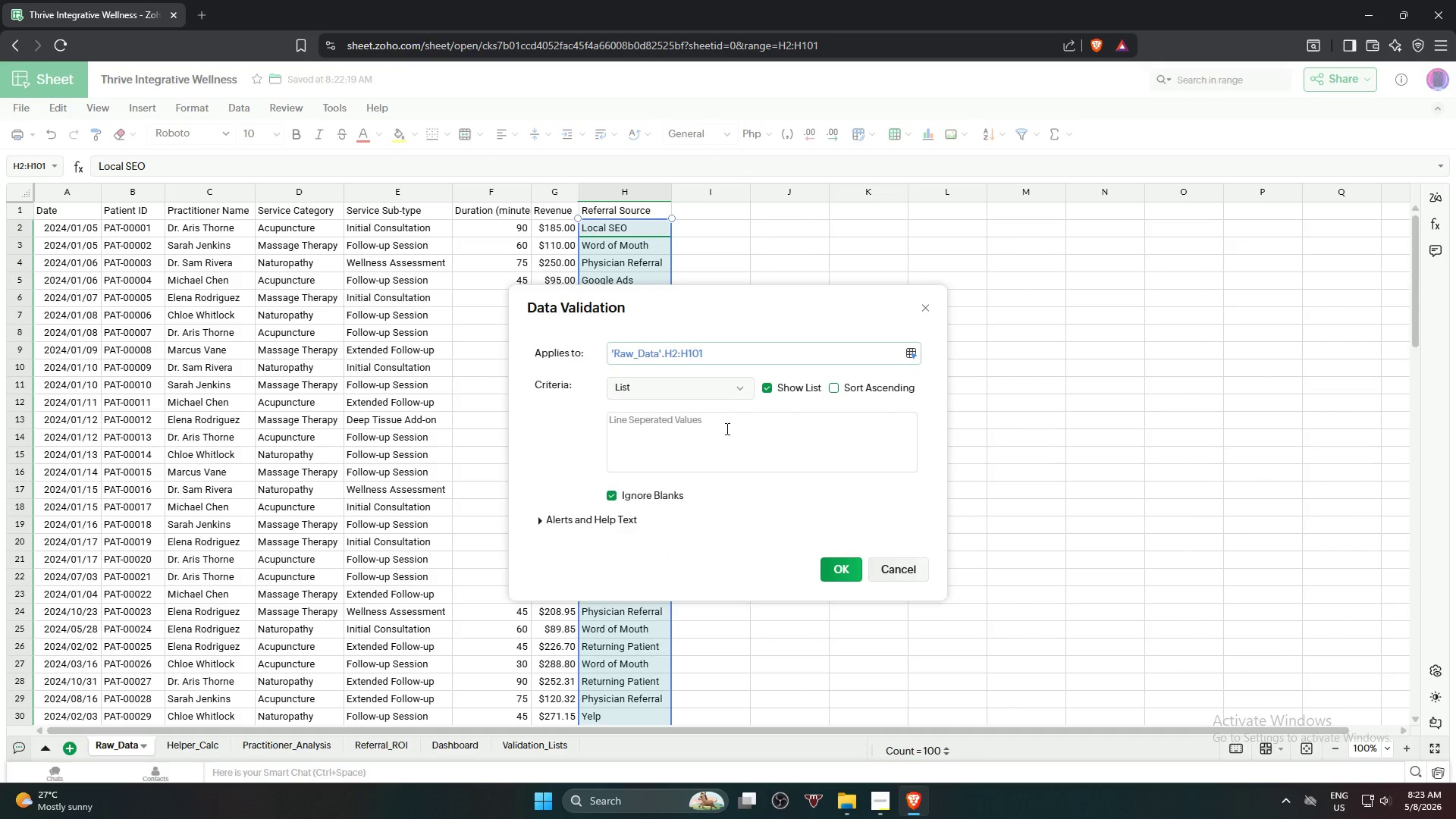 
left_click([718, 391])
 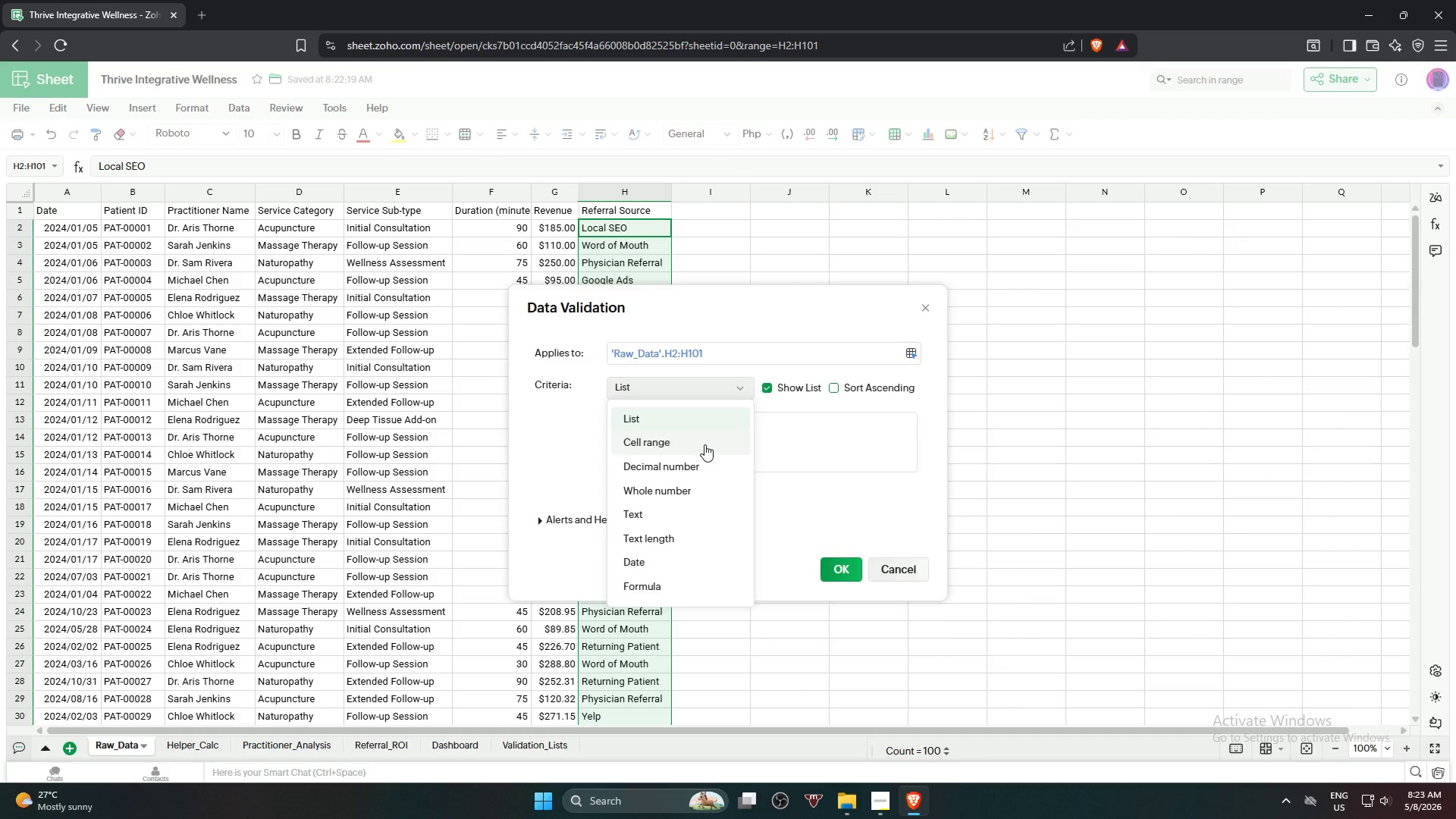 
left_click([704, 444])
 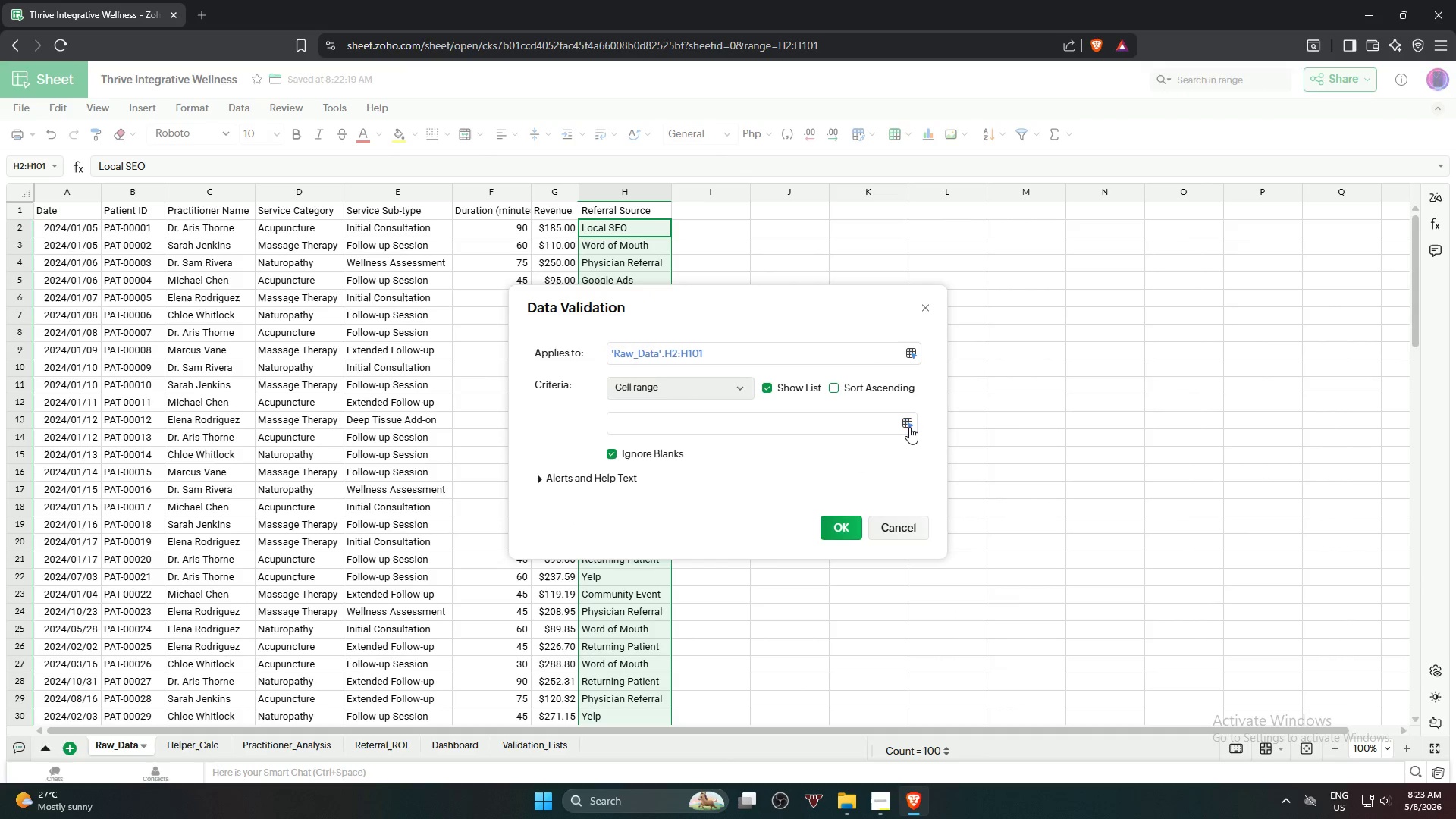 
left_click([907, 425])
 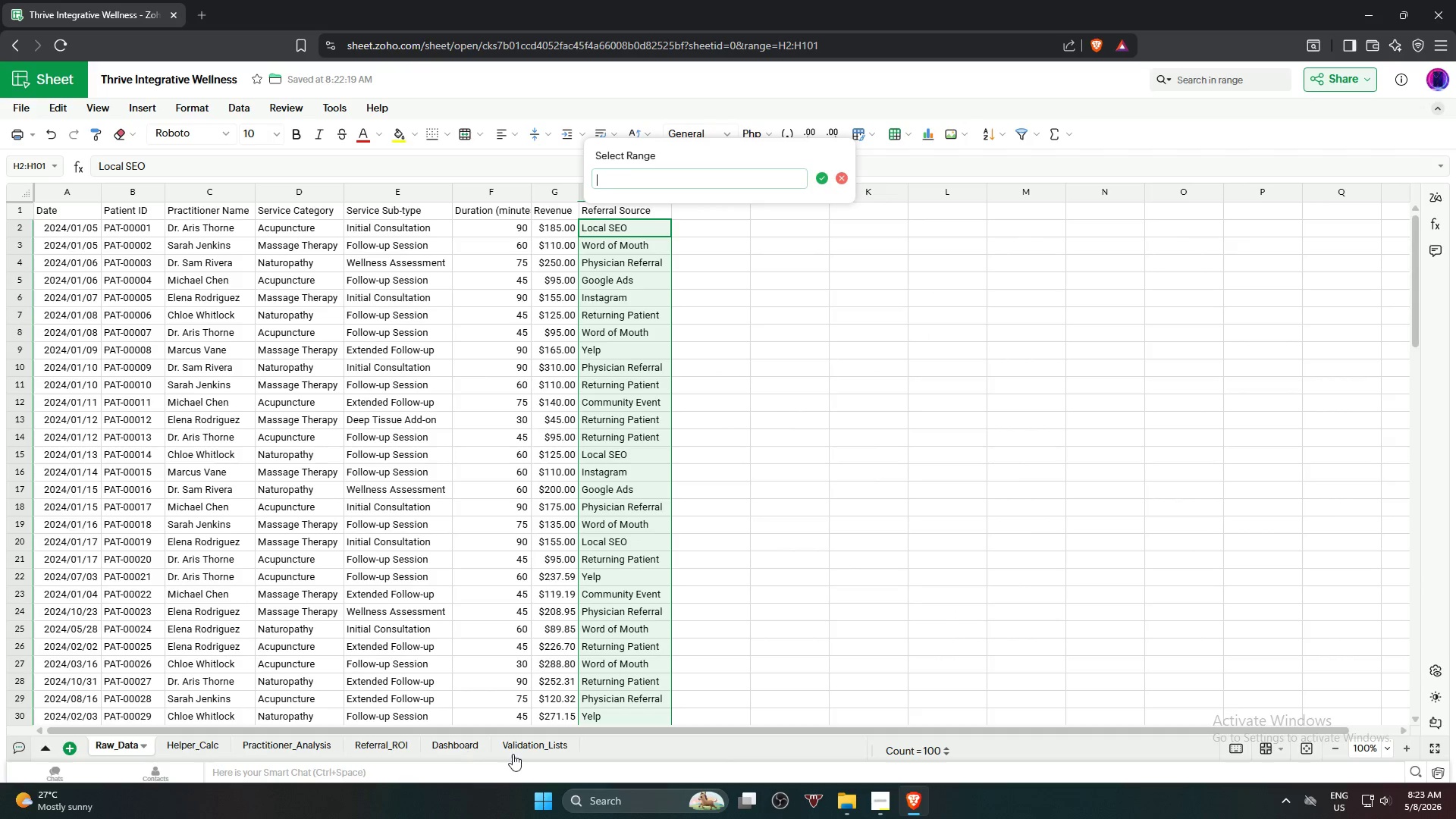 
left_click([522, 748])
 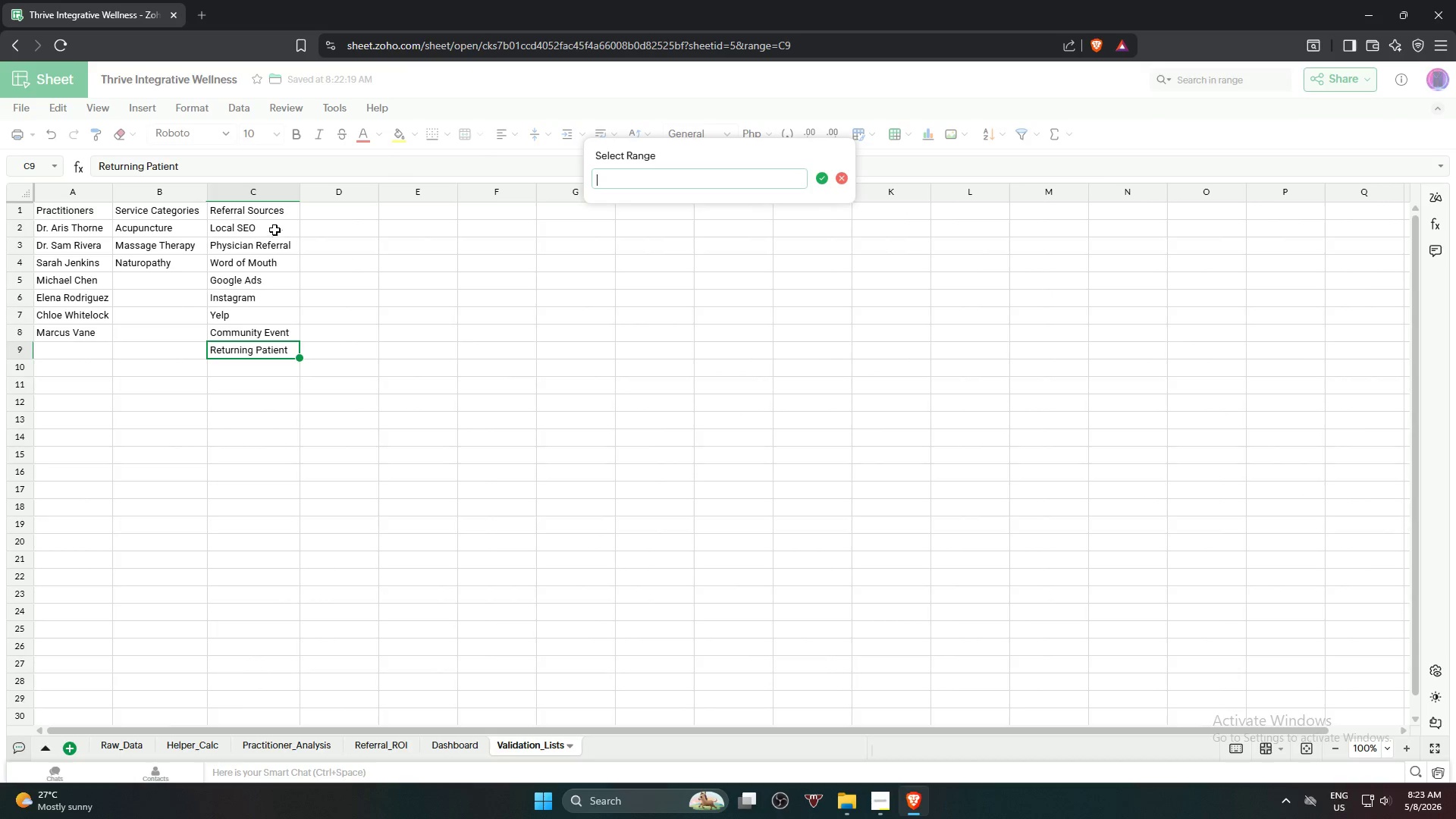 
left_click([273, 228])
 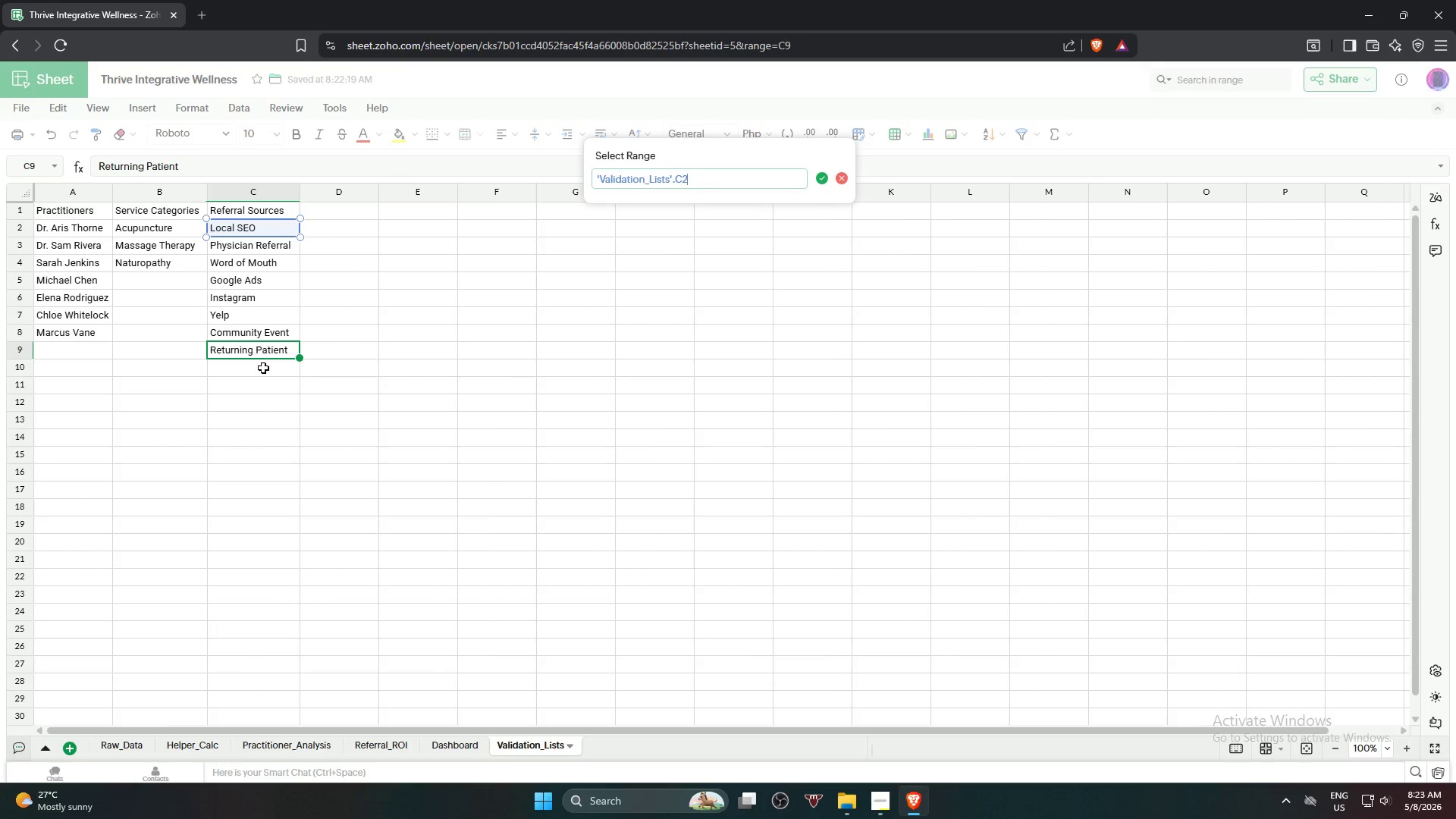 
hold_key(key=ShiftLeft, duration=0.92)
left_click([272, 353])
 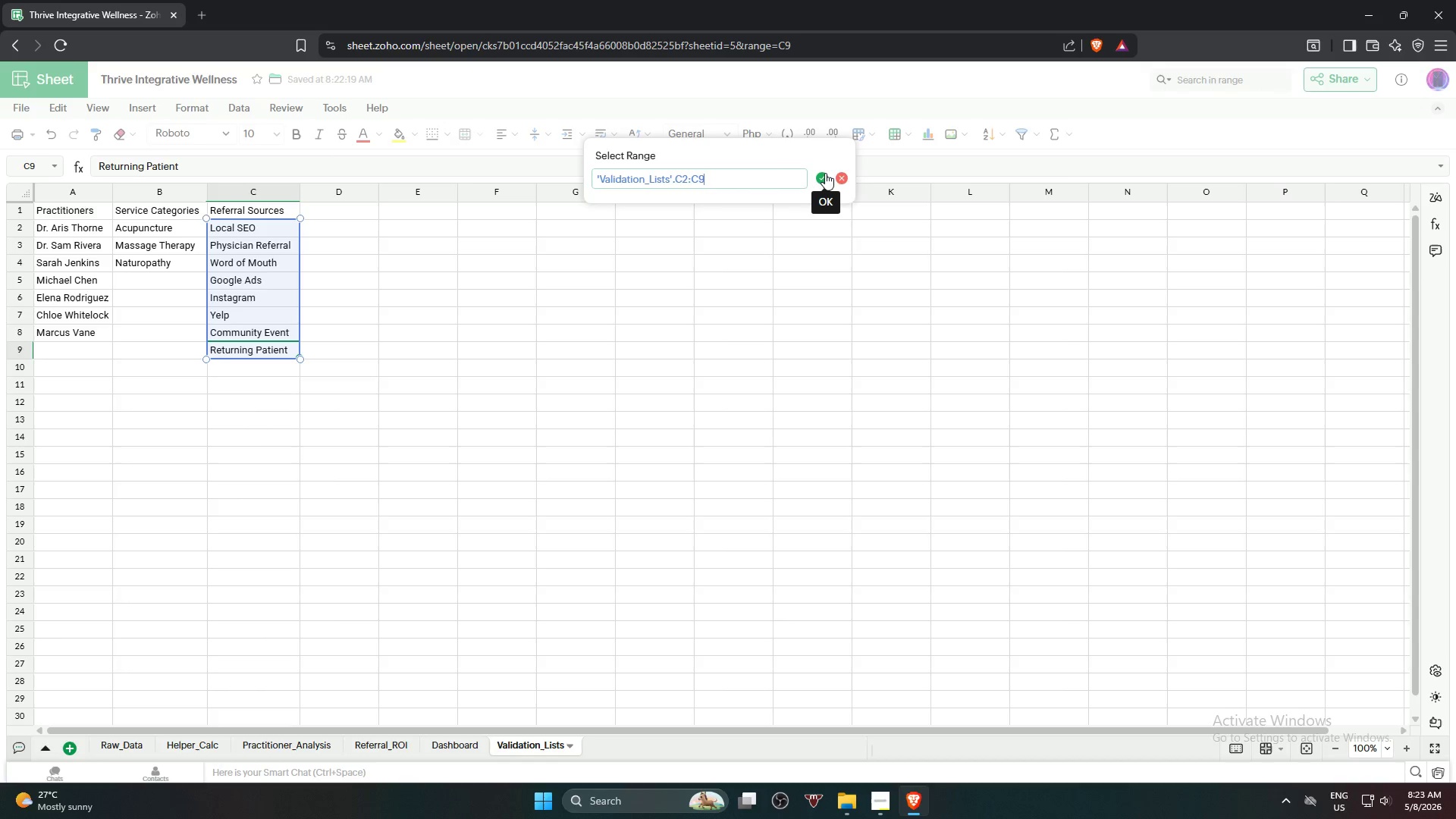 
wait(5.23)
 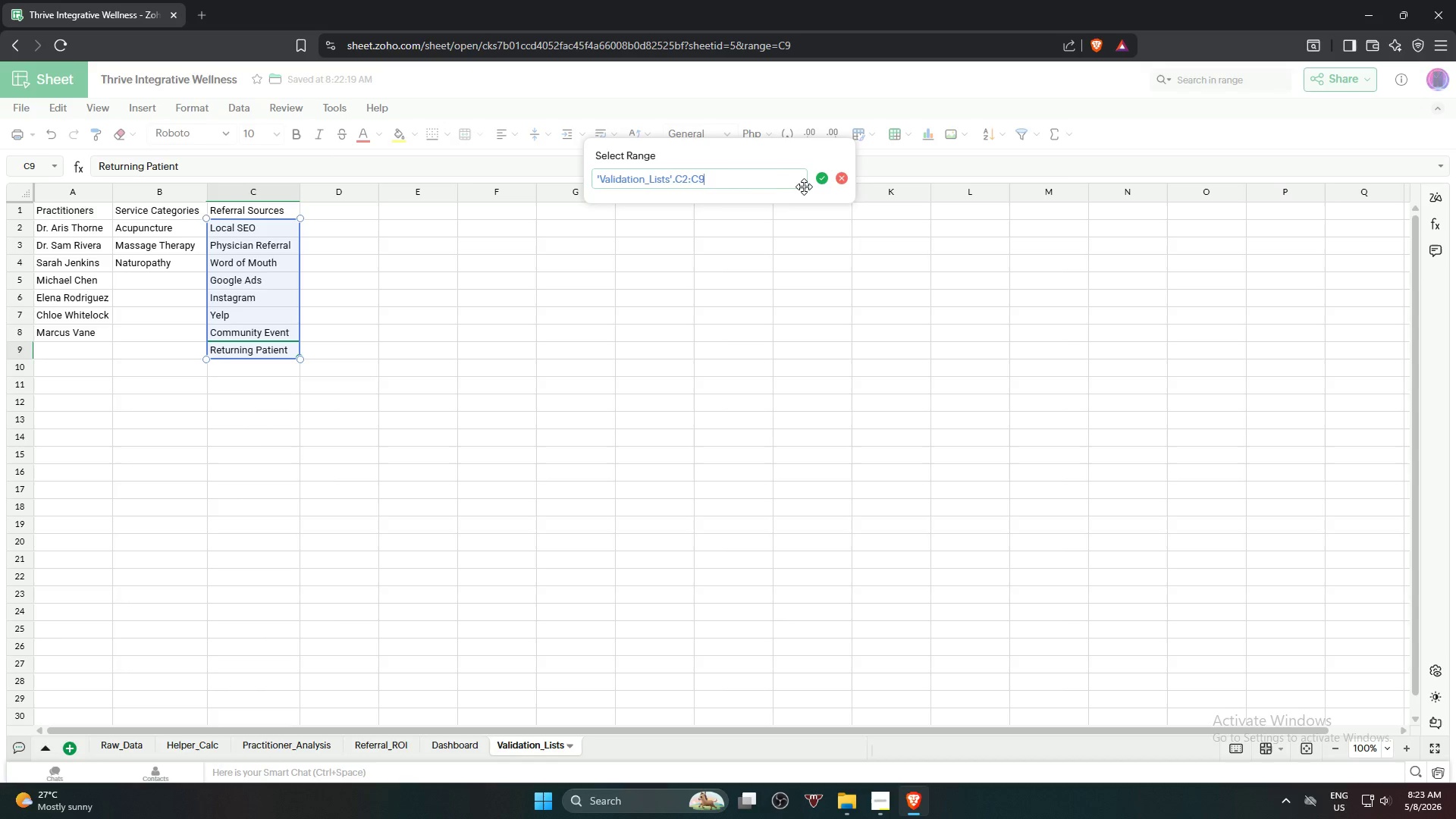 
left_click([675, 180])
 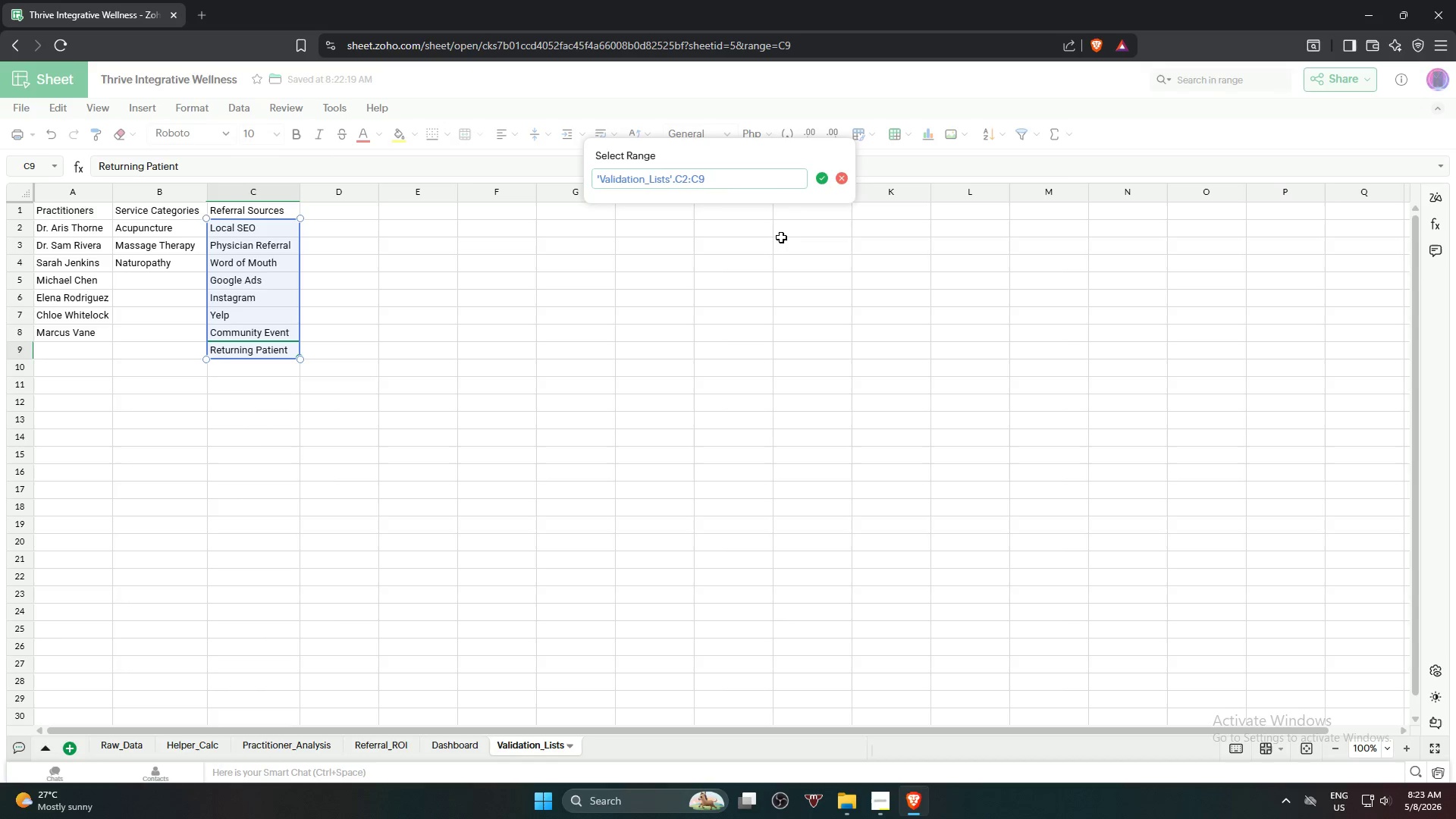 
key(Shift+4)
 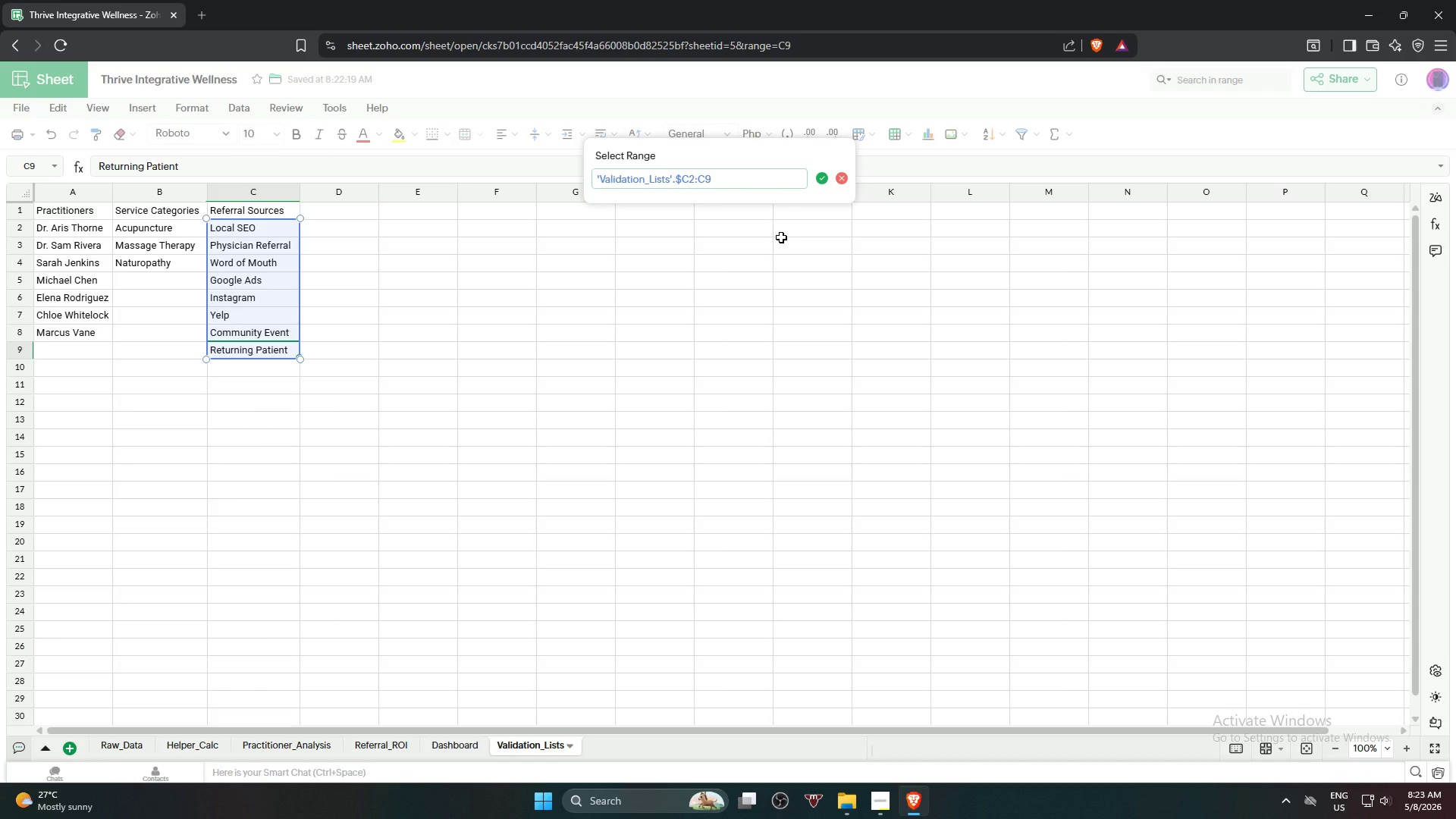 
key(ArrowRight)
 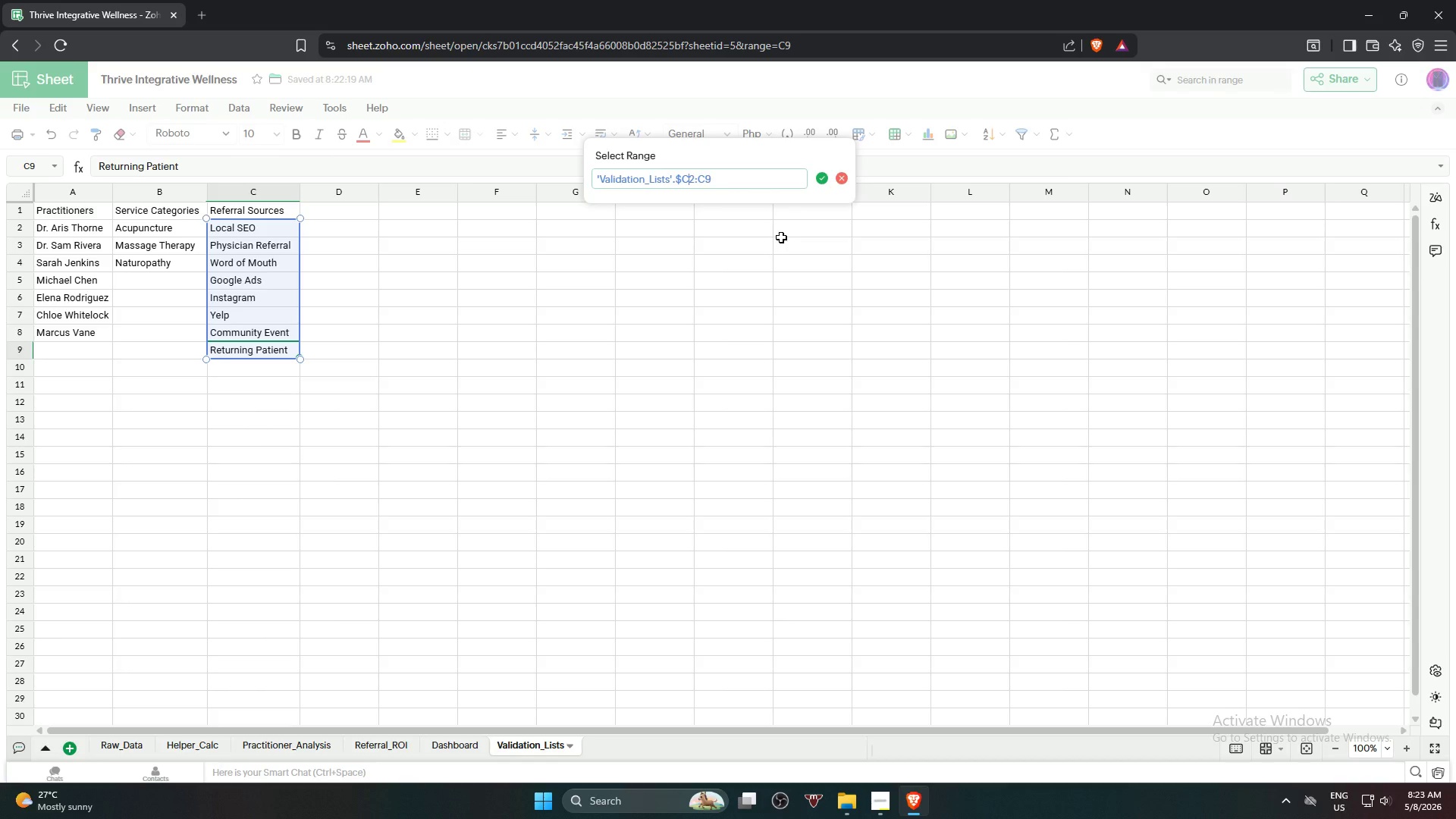 
key(Shift+ShiftRight)
 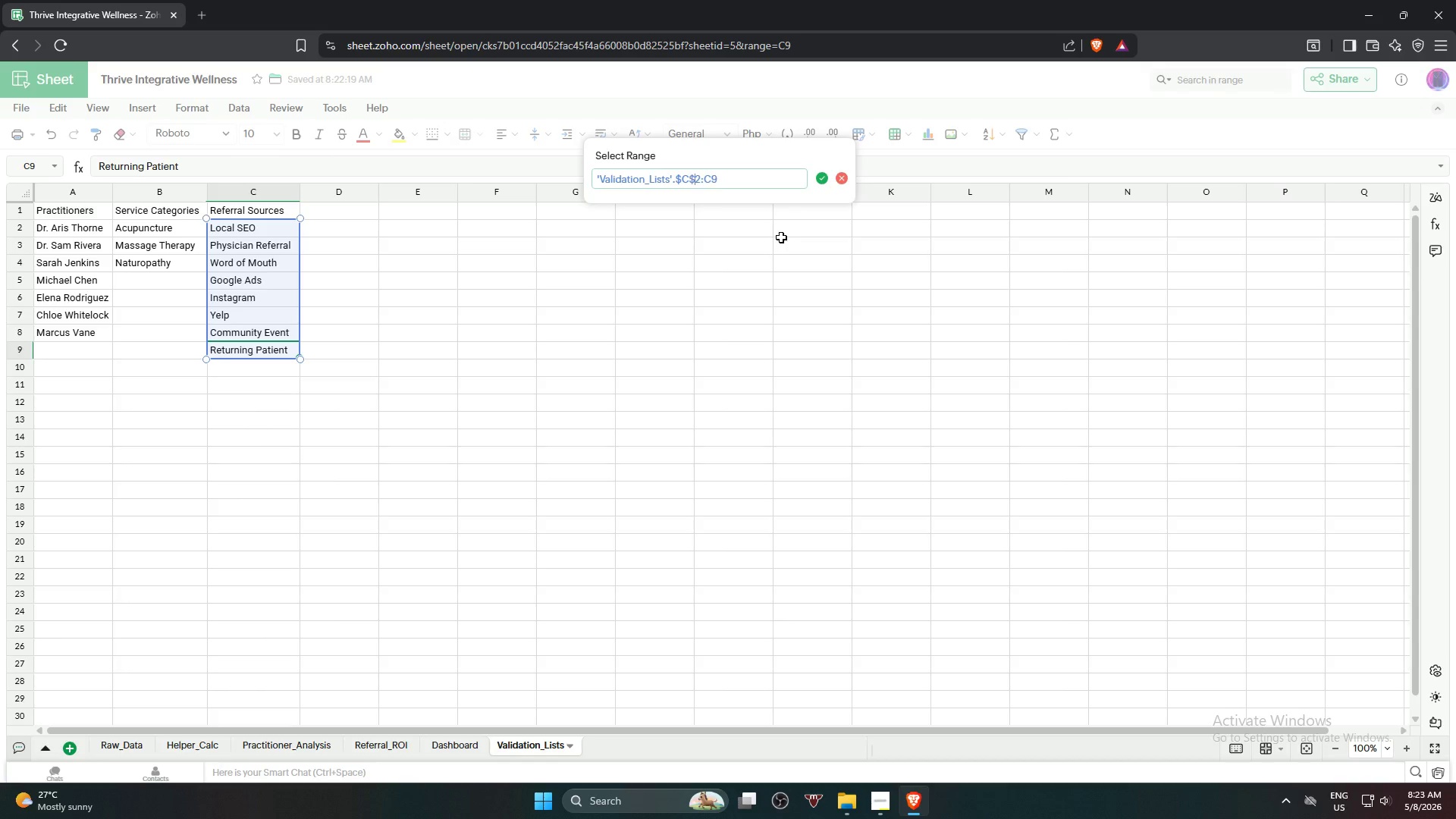 
key(Shift+4)
 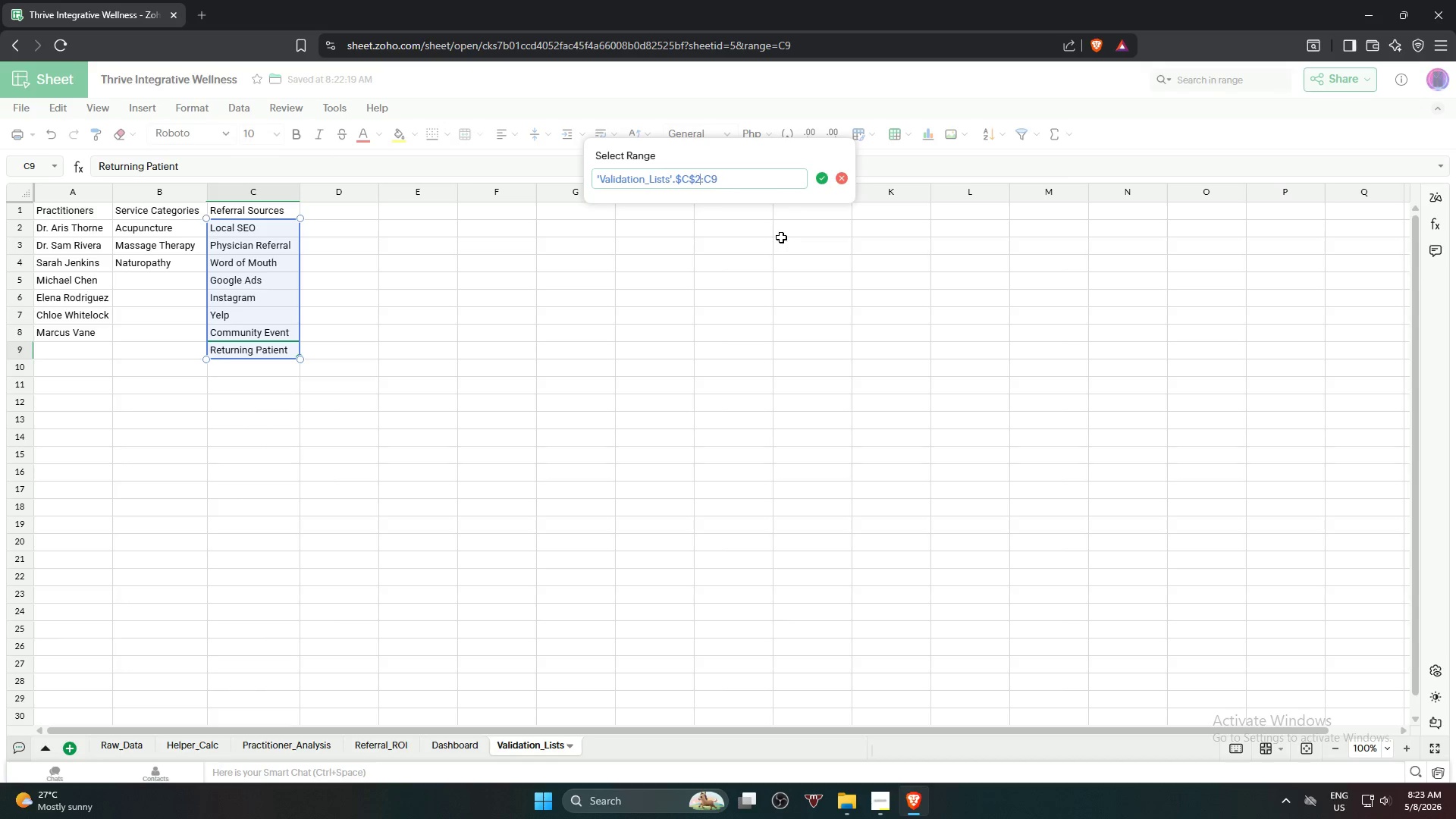 
key(ArrowRight)
 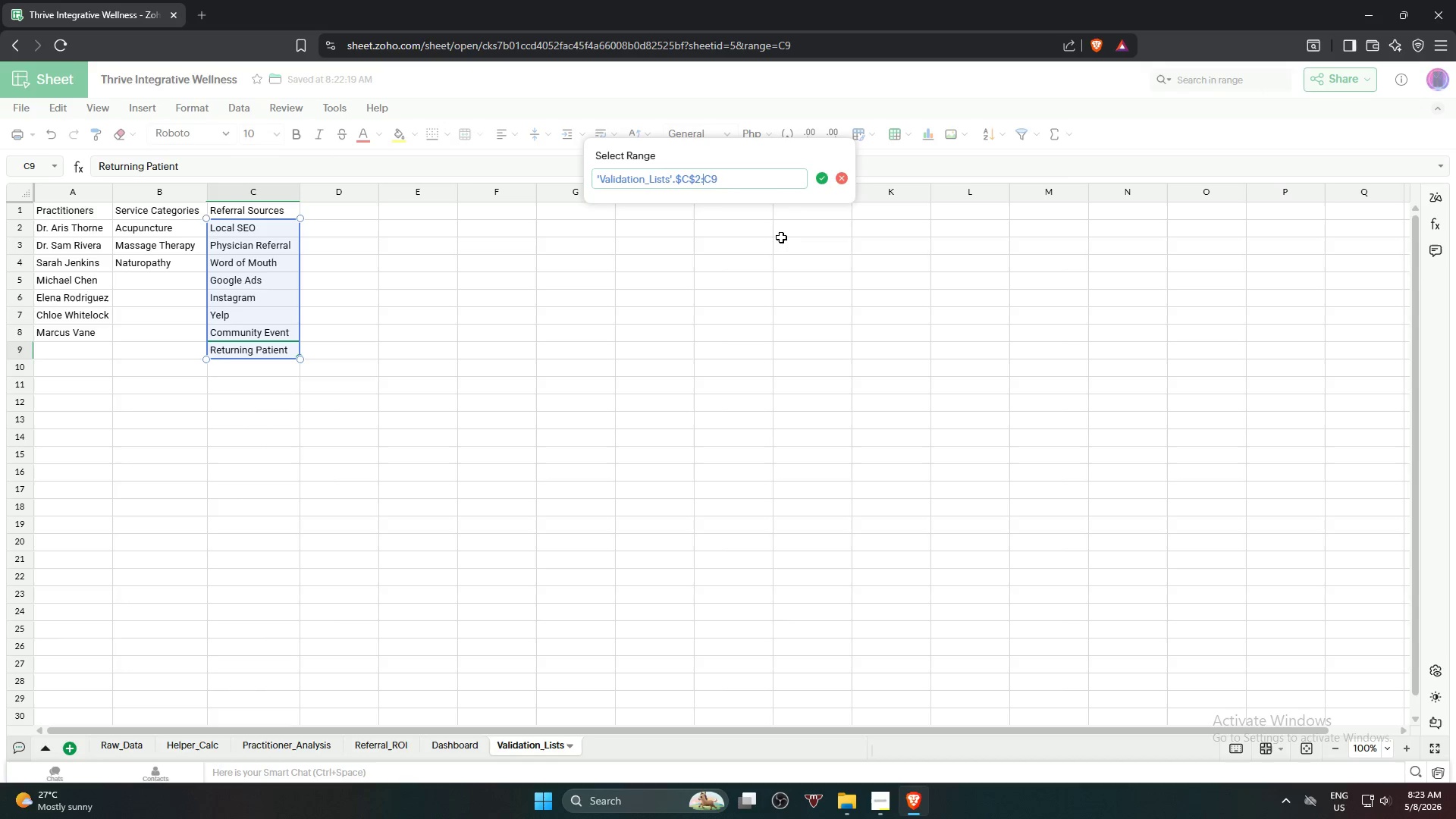 
key(ArrowRight)
 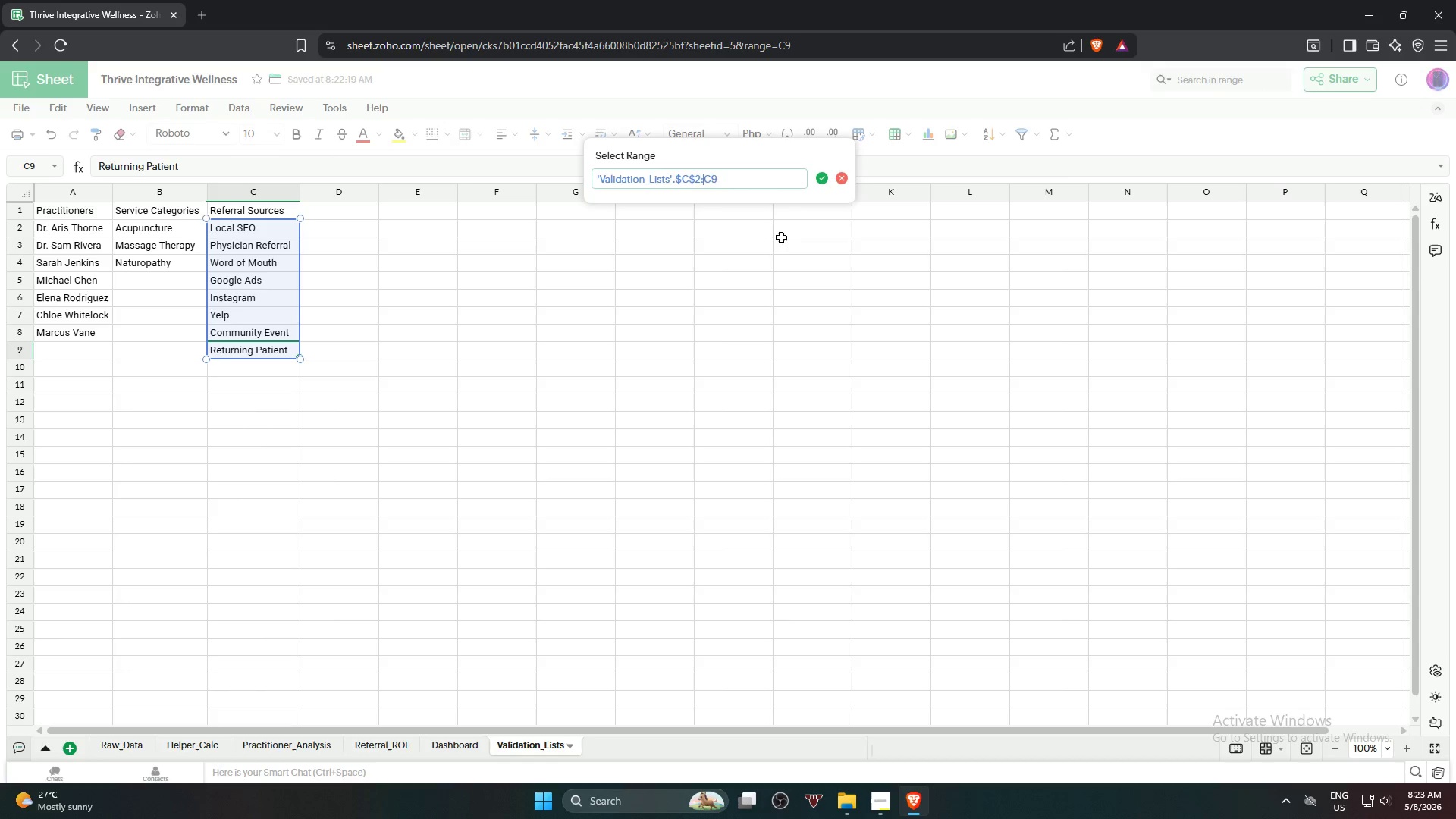 
key(Shift+ShiftRight)
 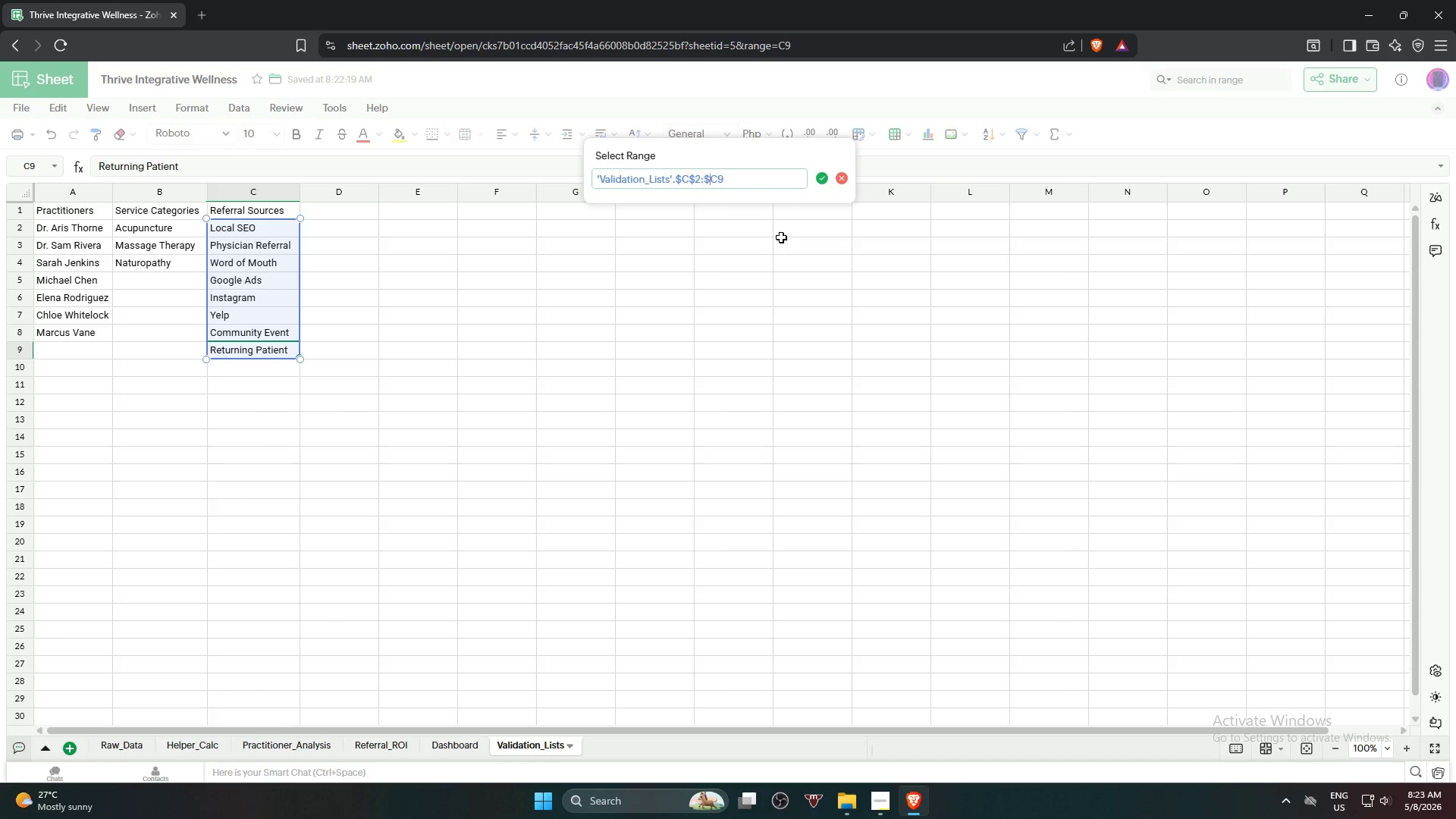 
key(Shift+4)
 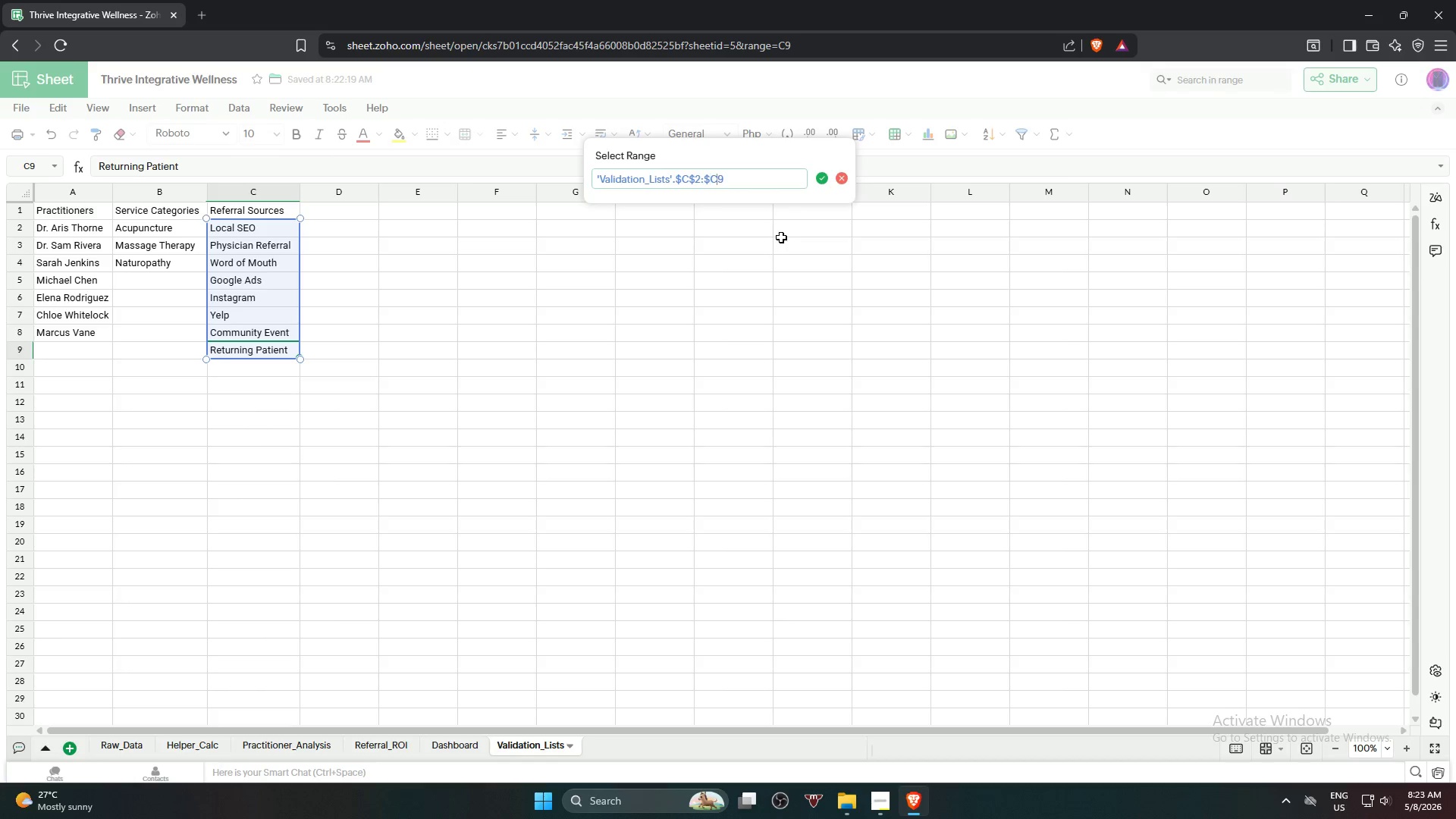 
key(ArrowRight)
 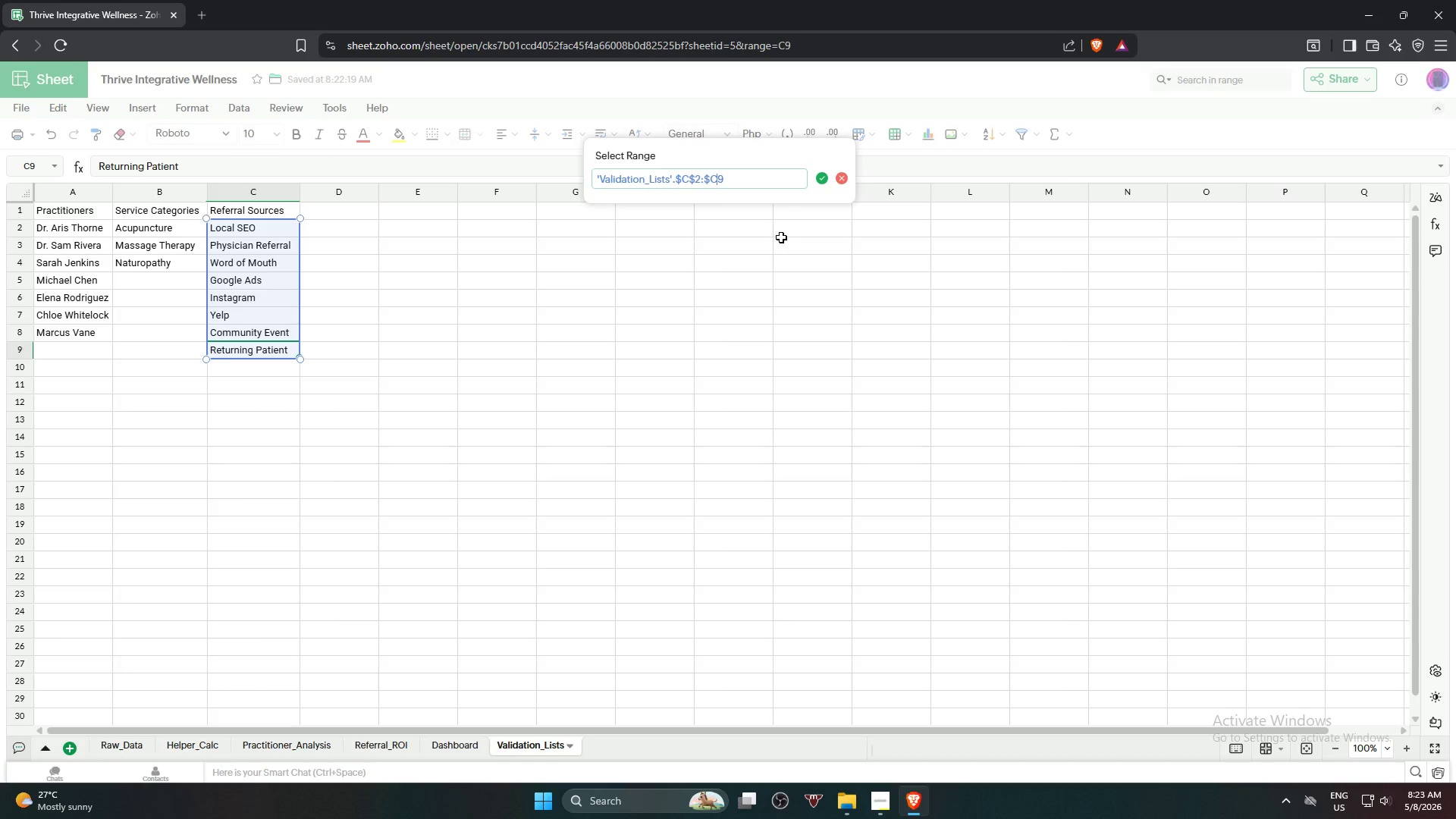 
key(Shift+ShiftRight)
 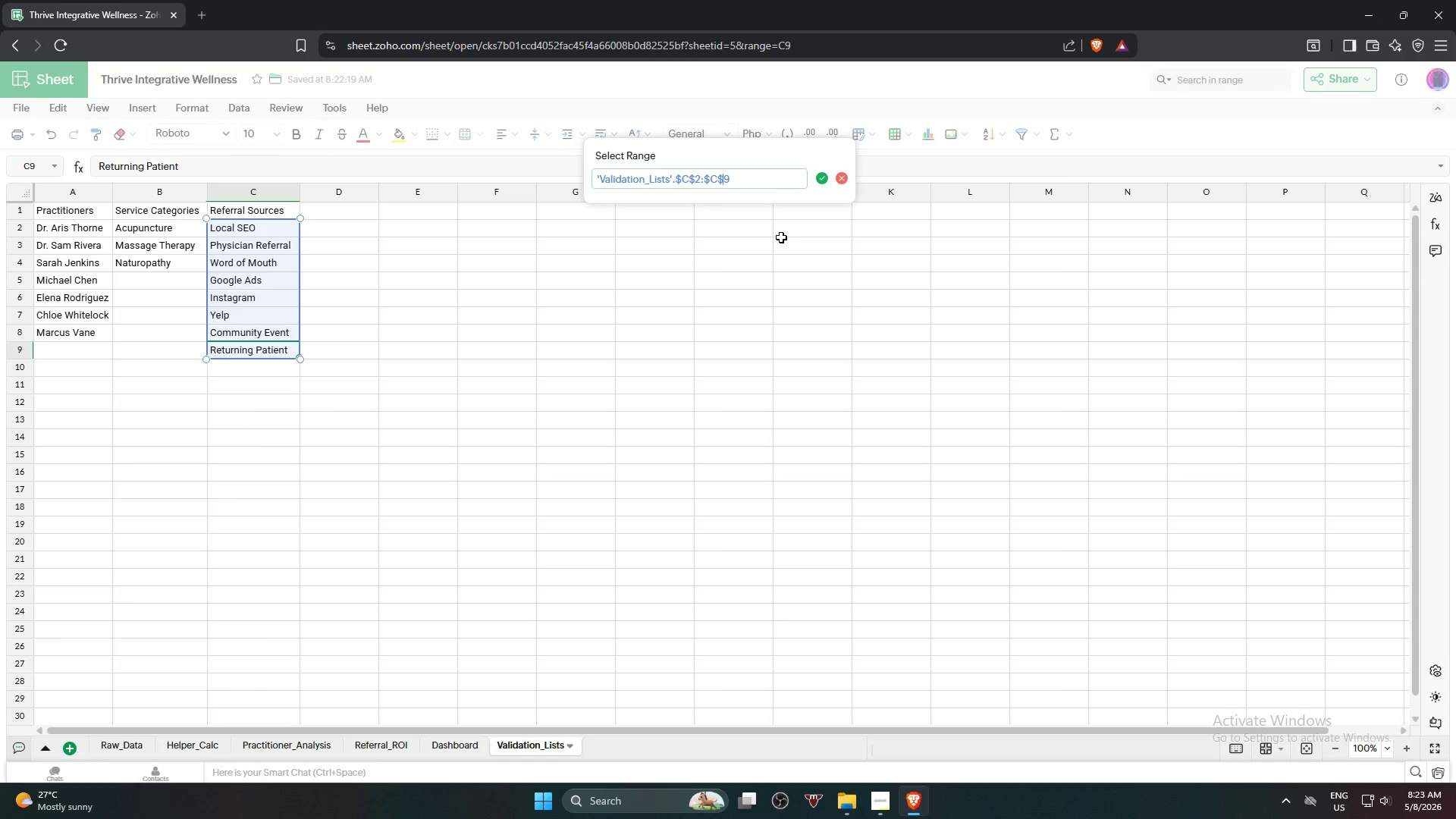 
key(Shift+4)
 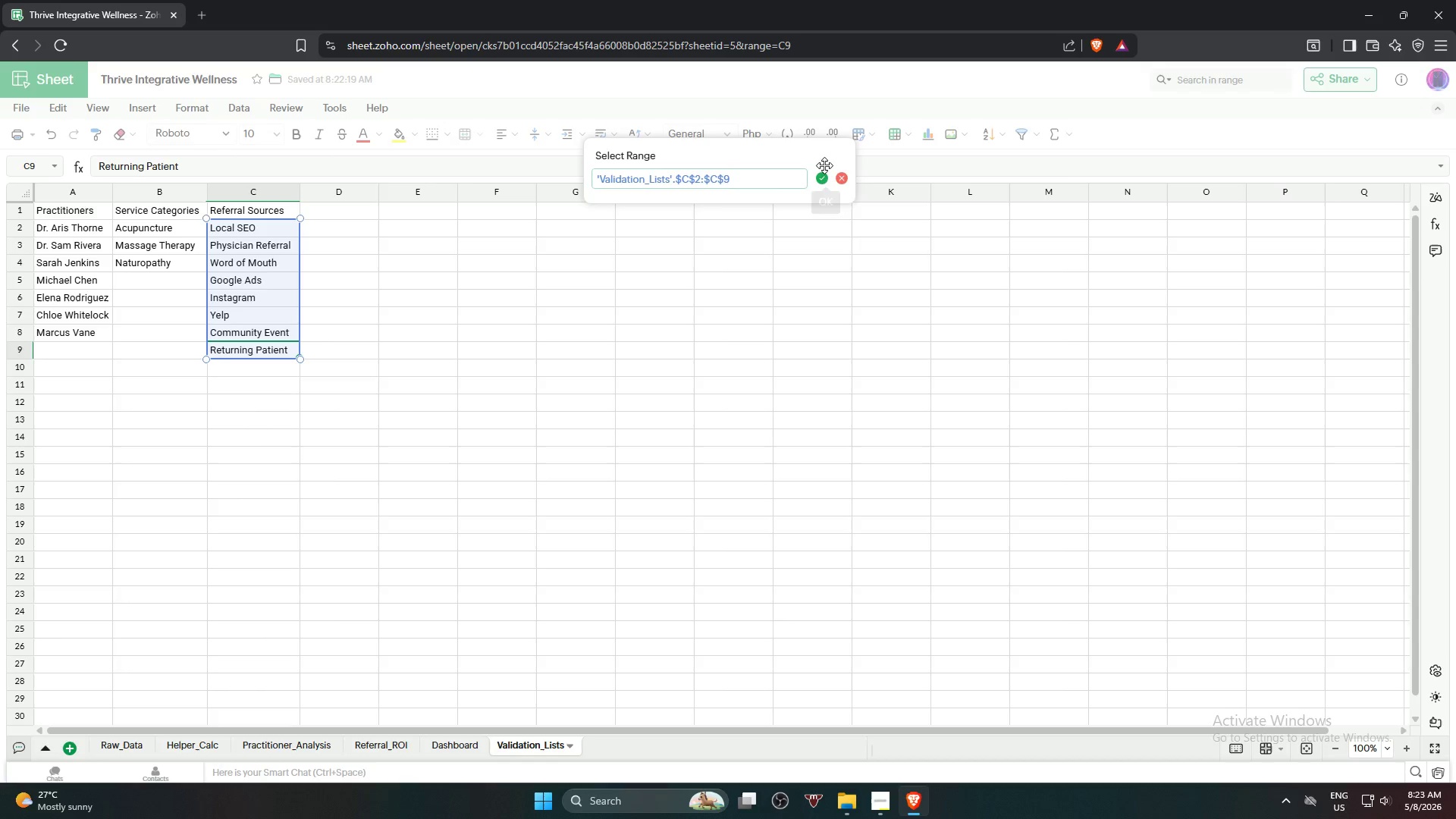 
left_click([821, 173])
 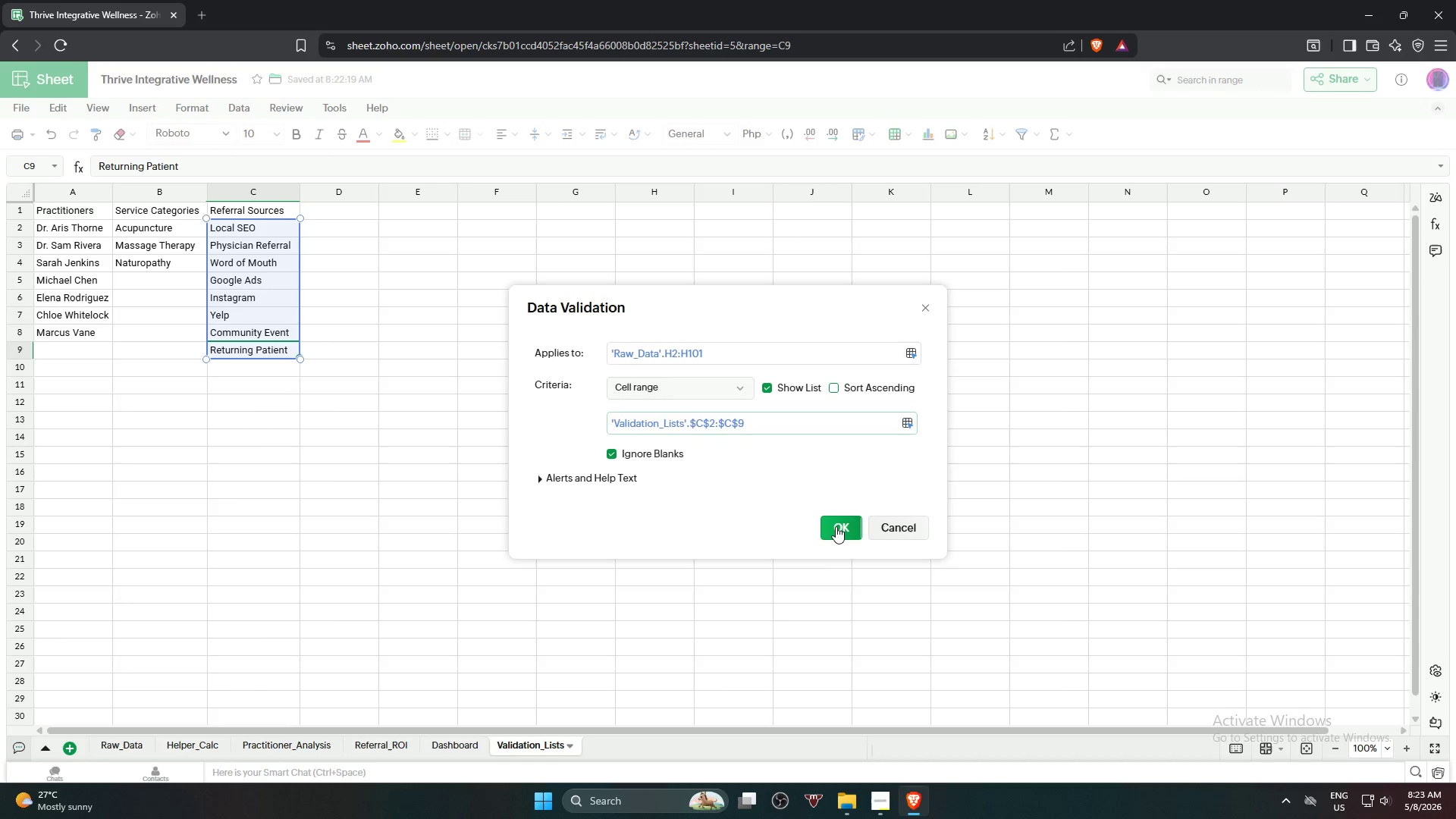 
left_click([836, 526])
 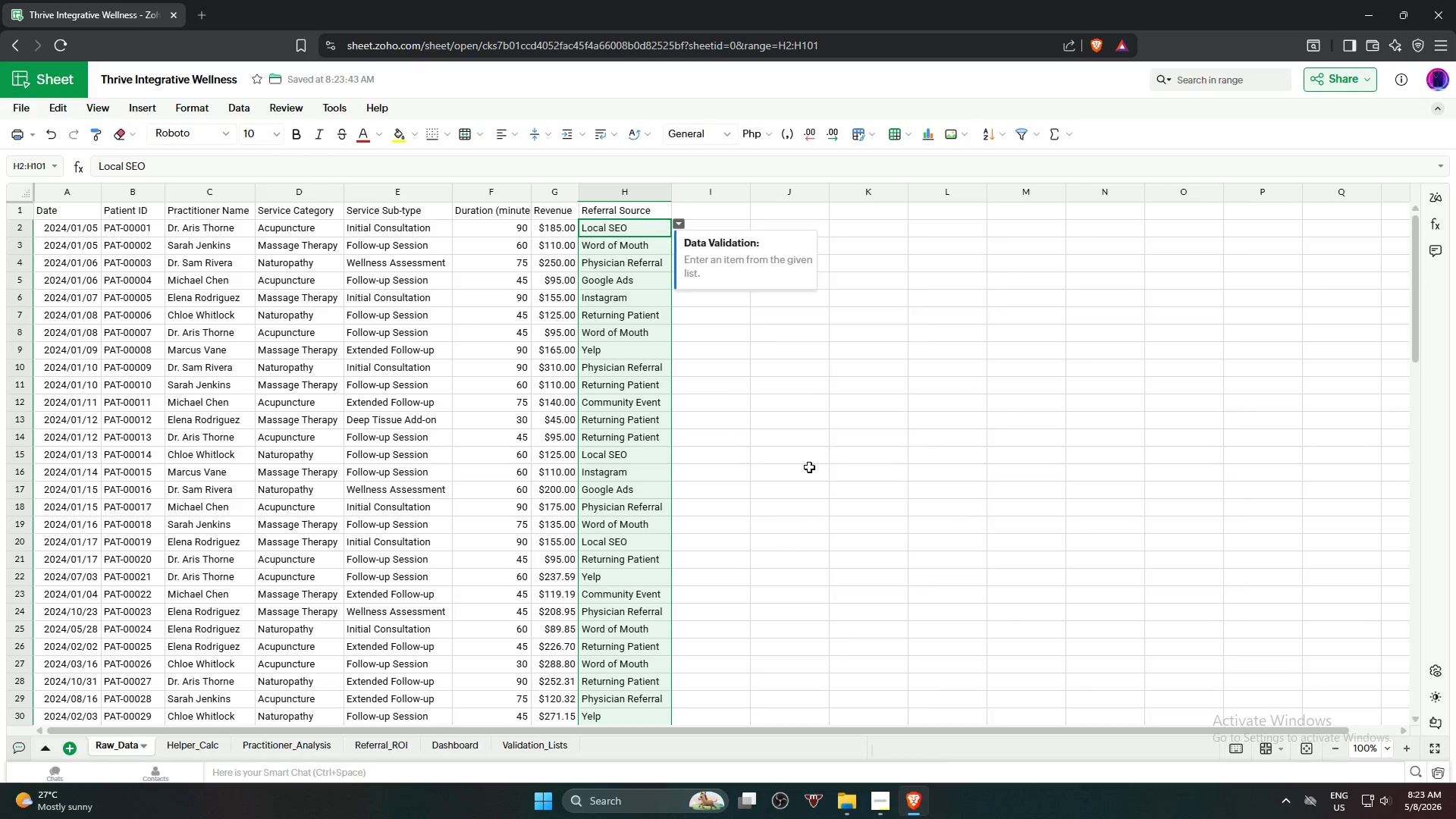 
left_click([805, 388])
 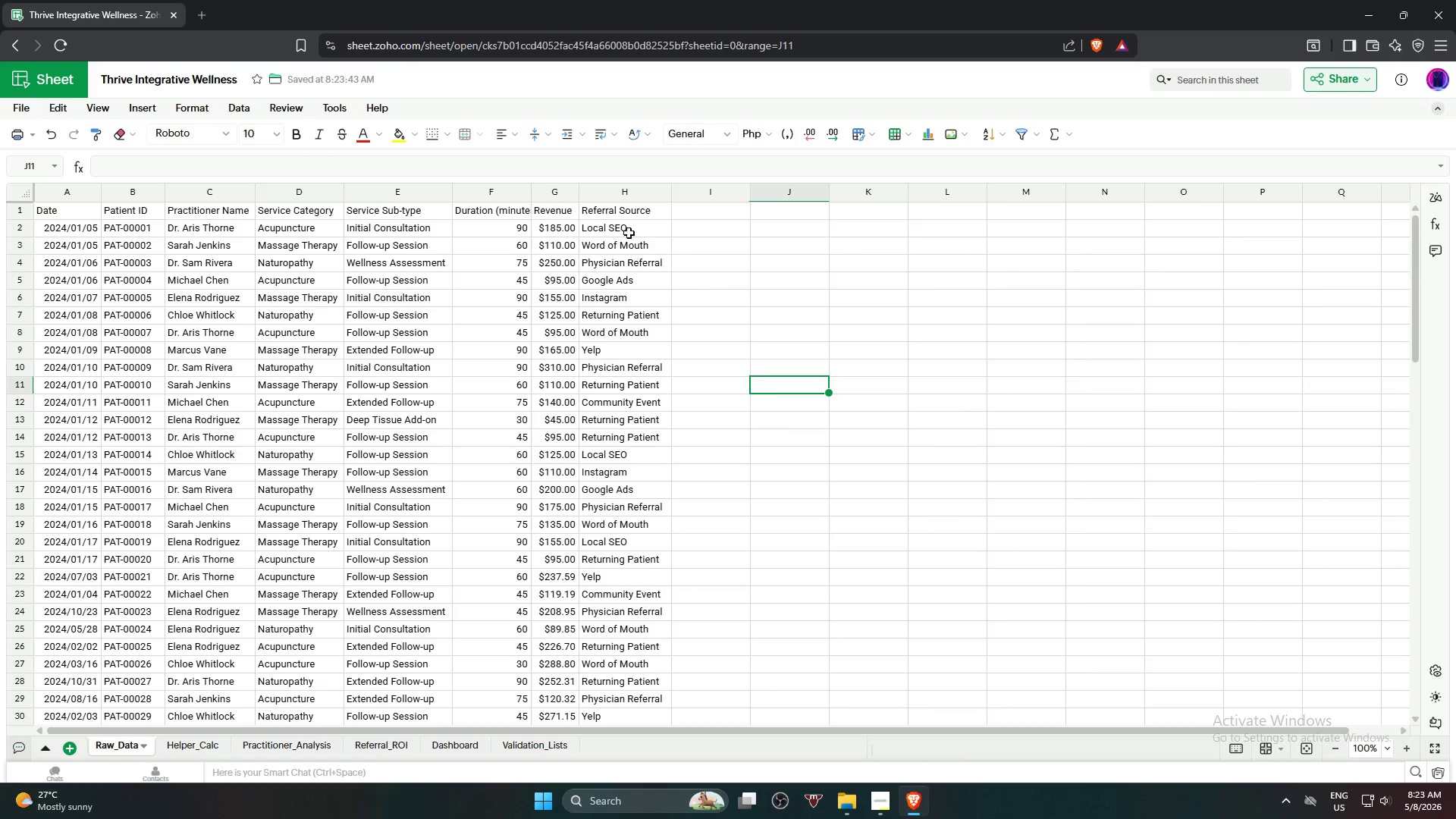 
left_click([629, 231])
 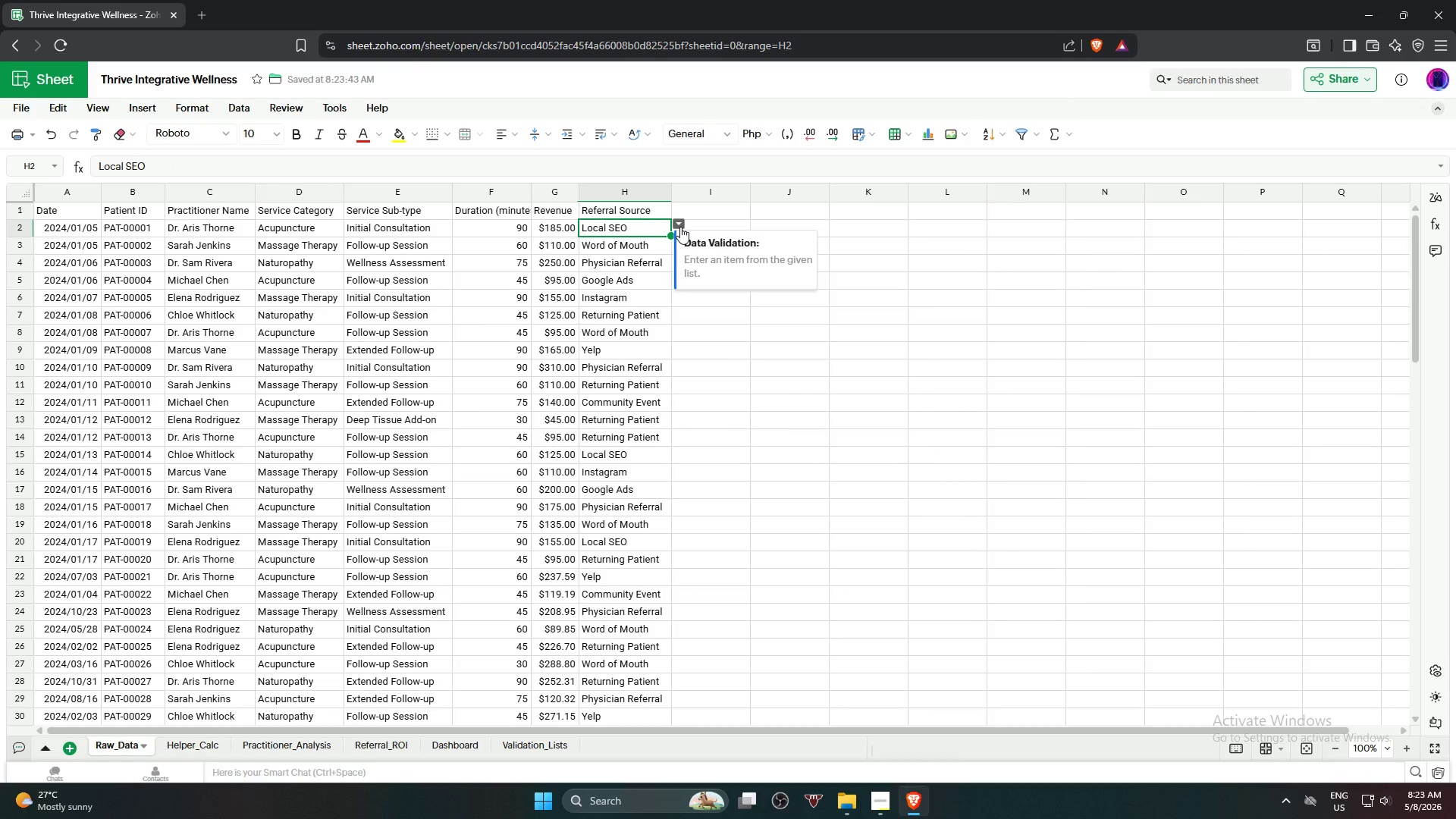 
left_click([680, 224])
 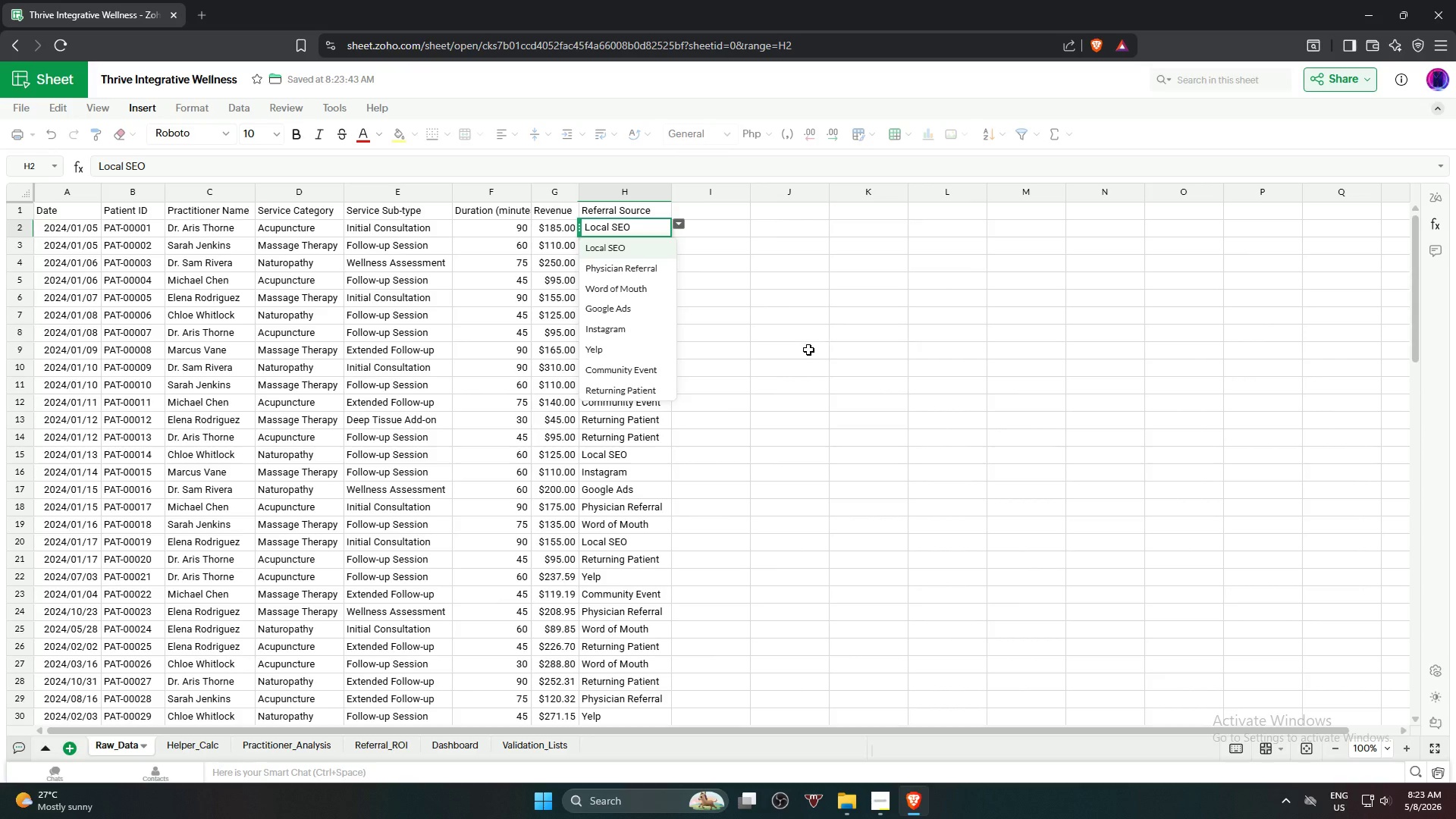 
left_click([783, 372])
 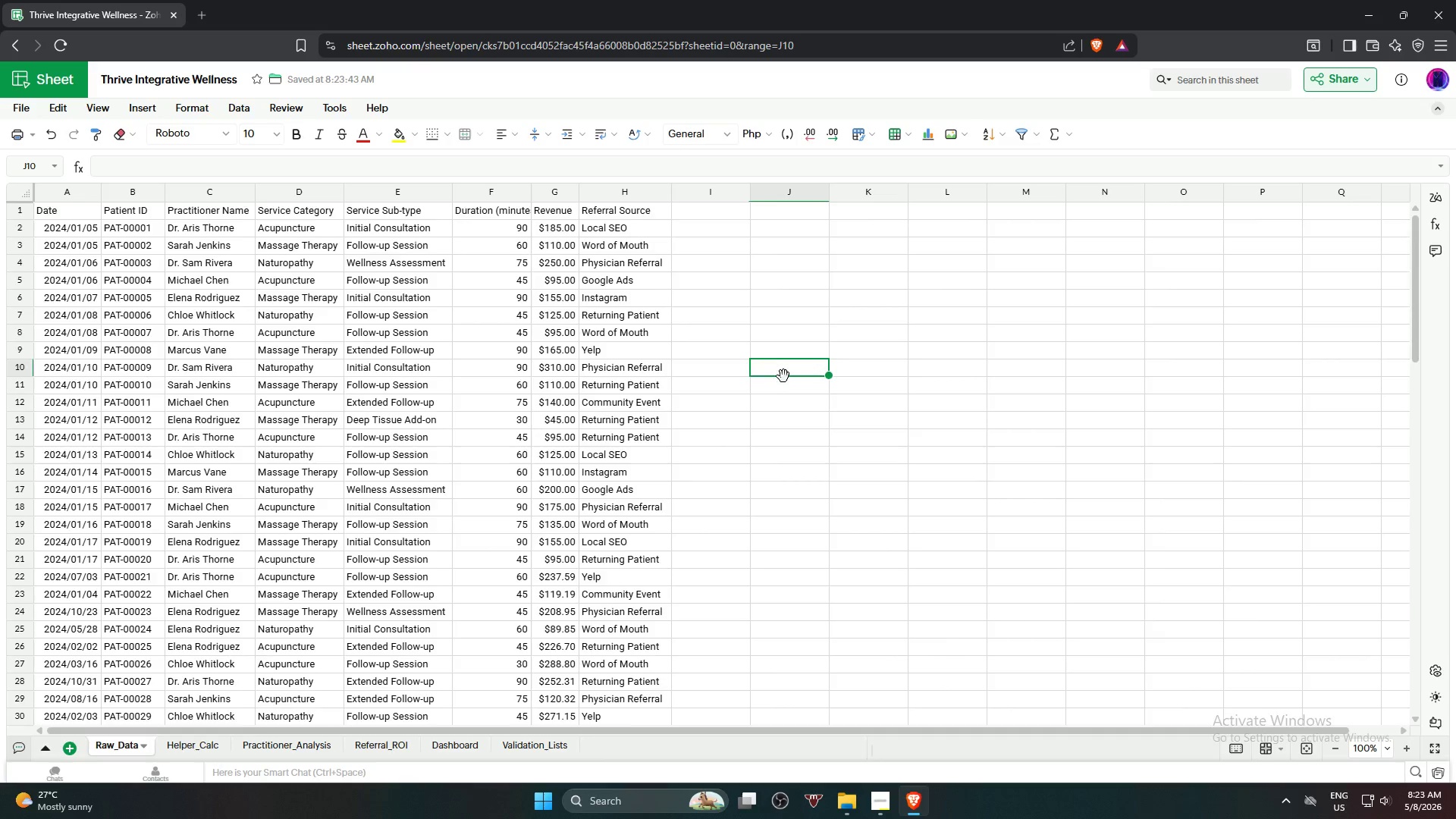 
scroll: coordinate [780, 416], scroll_direction: down, amount: 18.0
 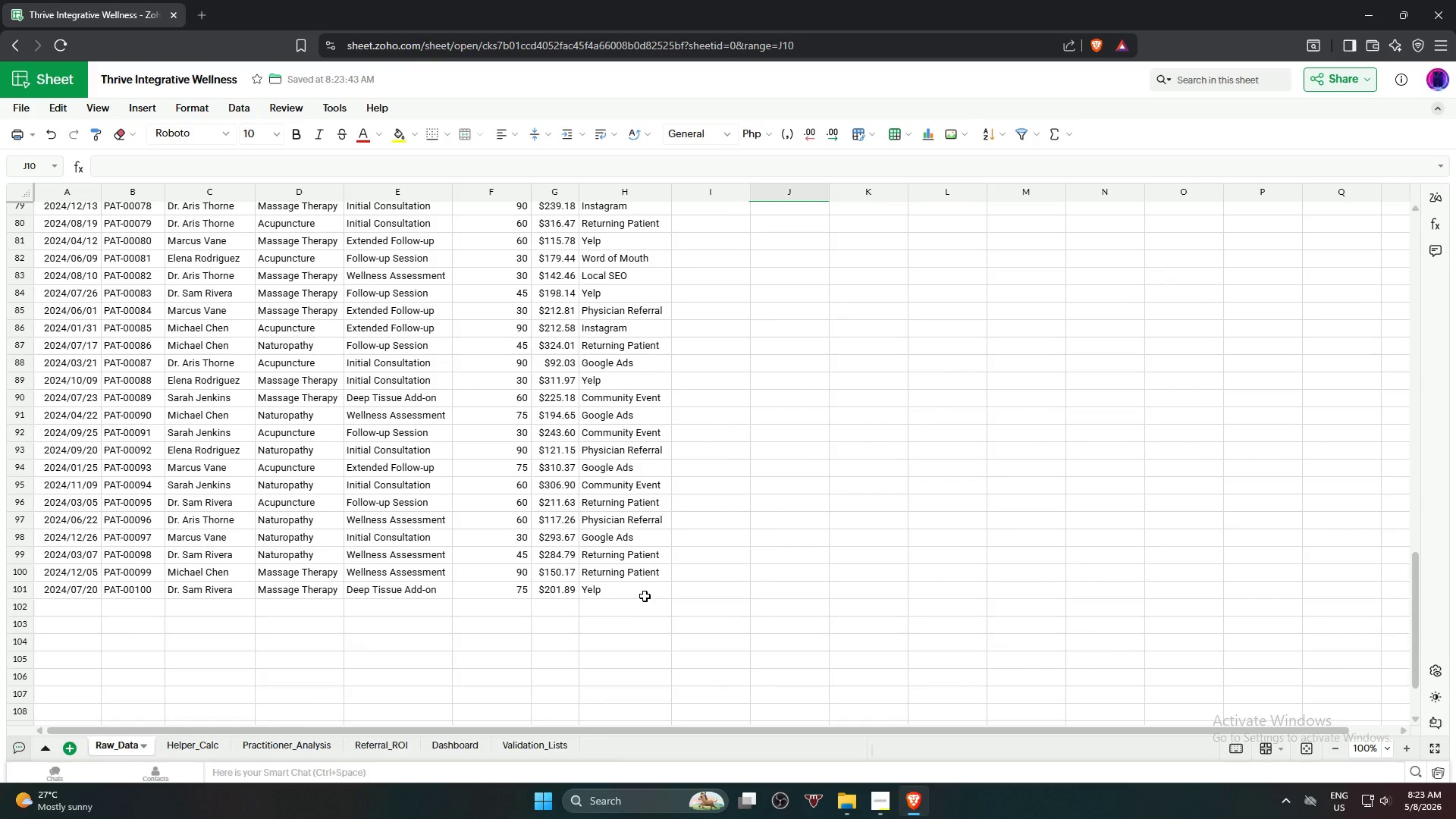 
left_click([645, 594])
 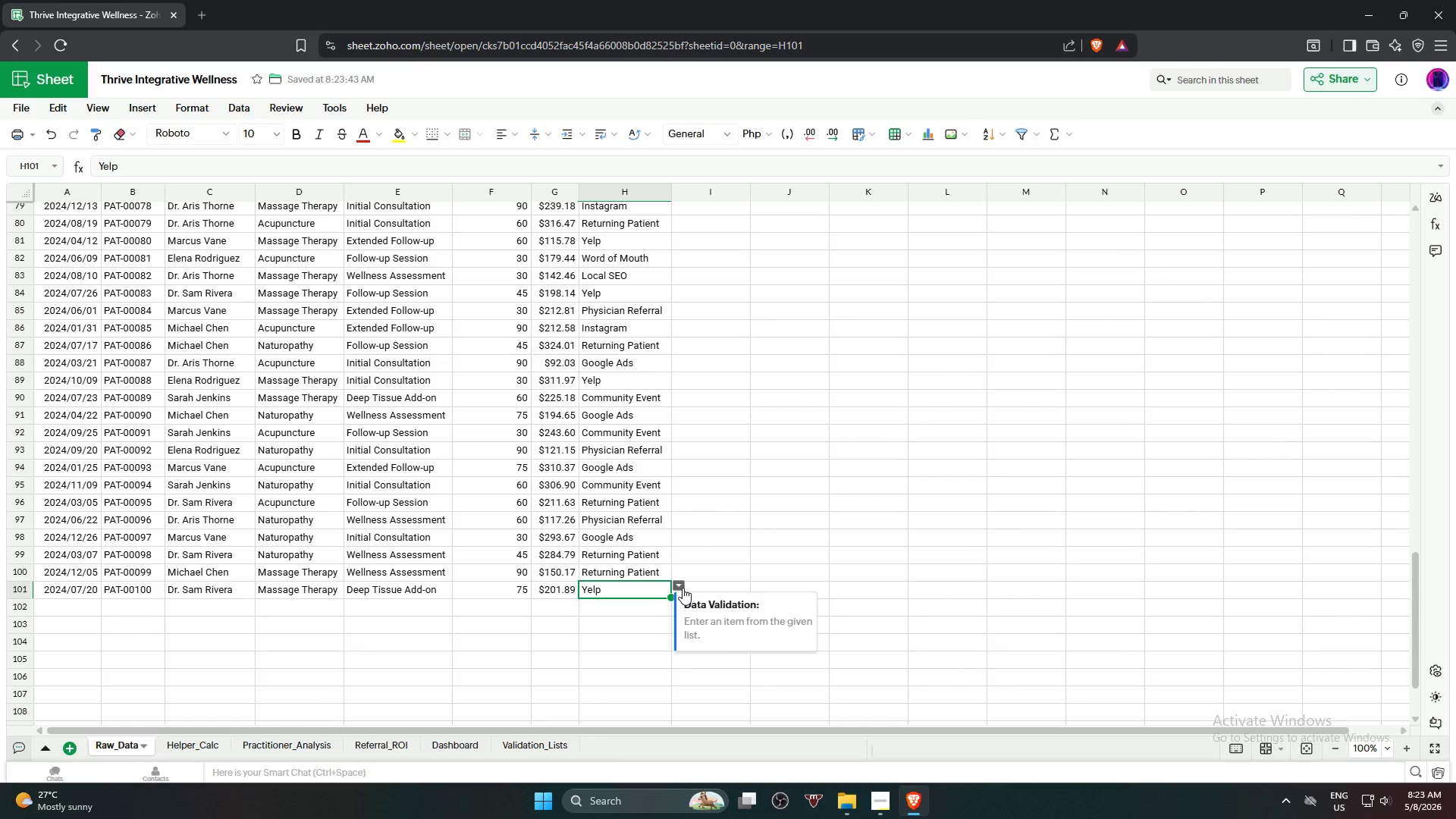 
left_click([682, 588])
 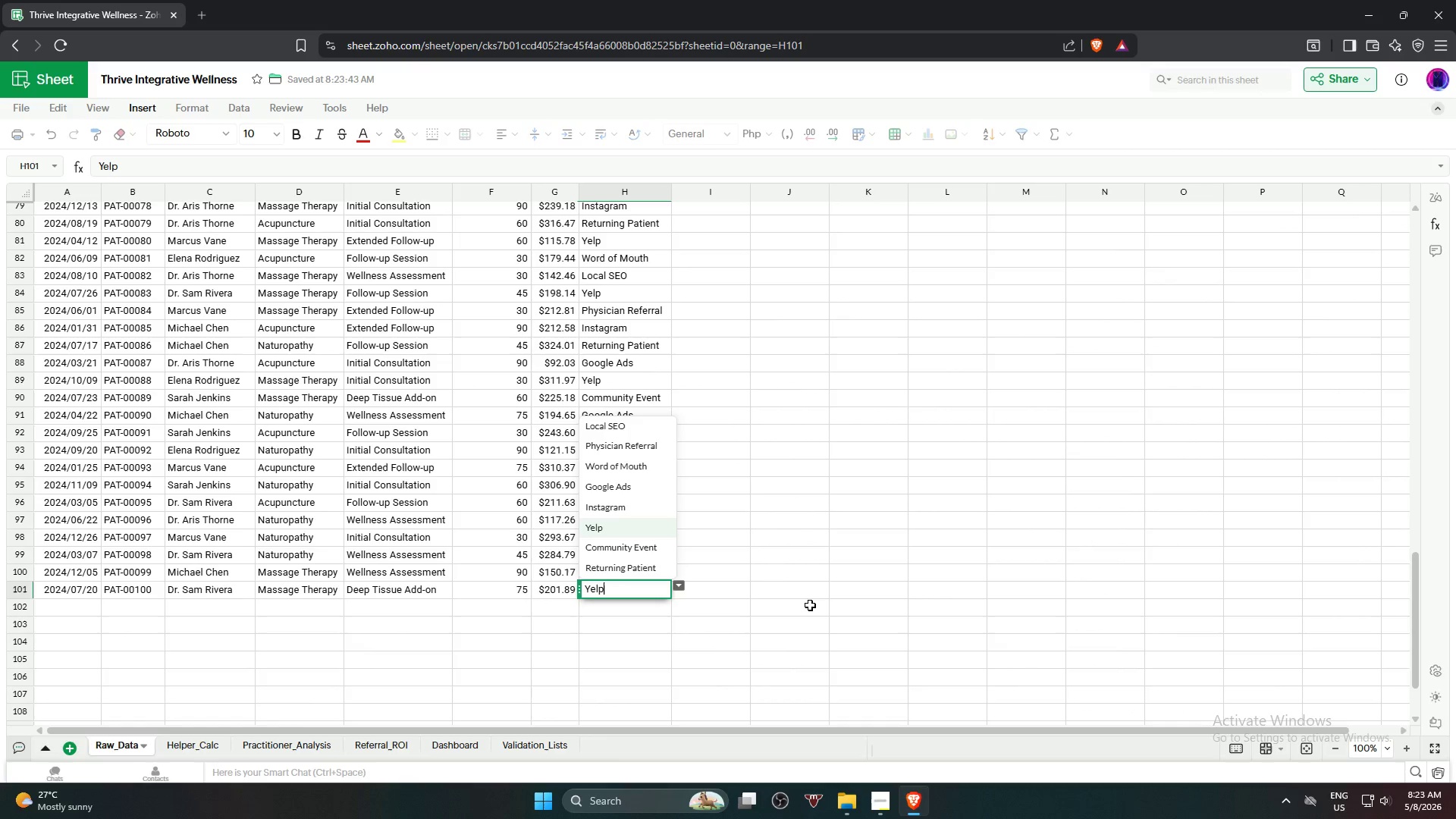 
wait(5.64)
 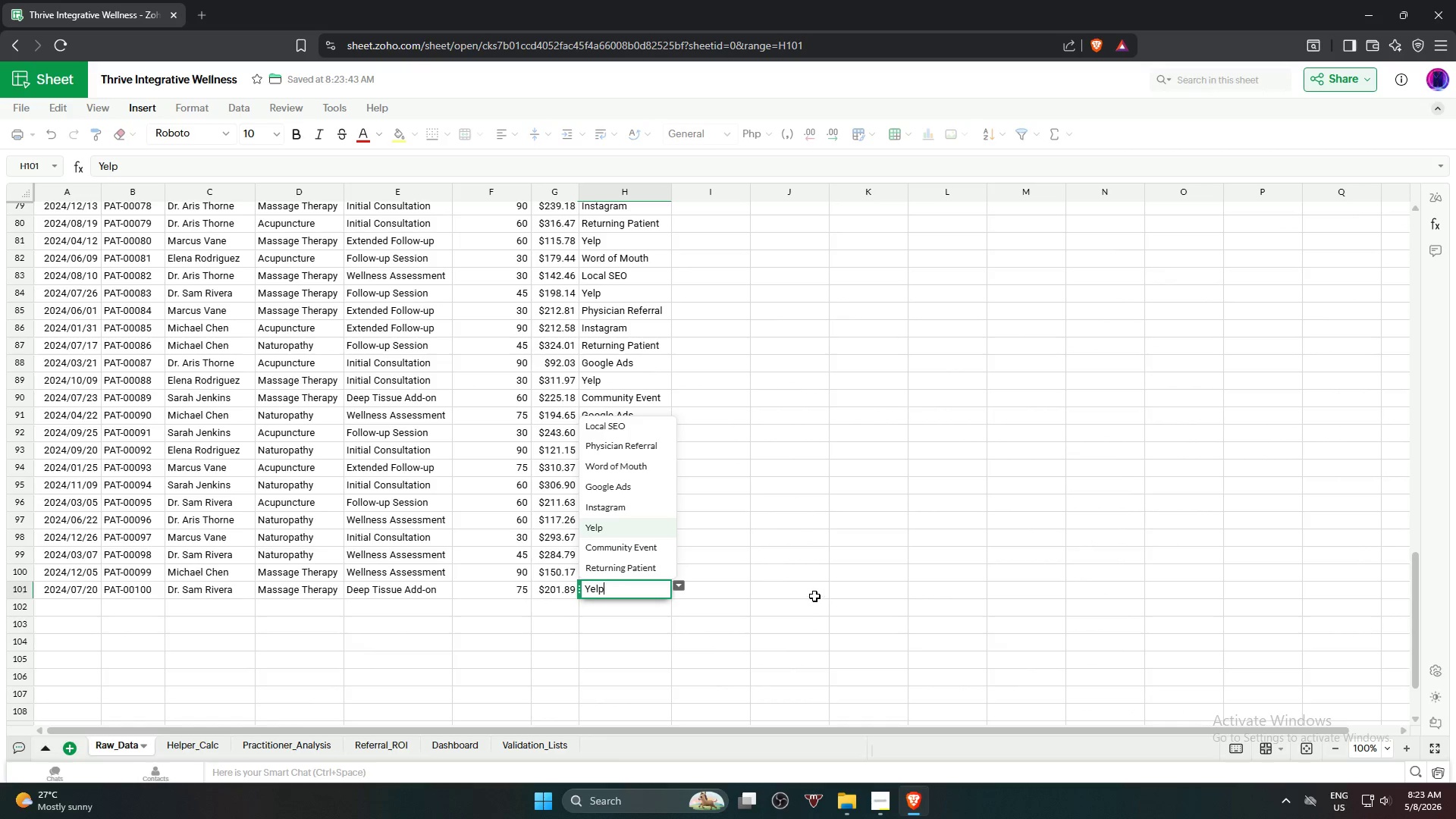 
left_click([810, 605])
 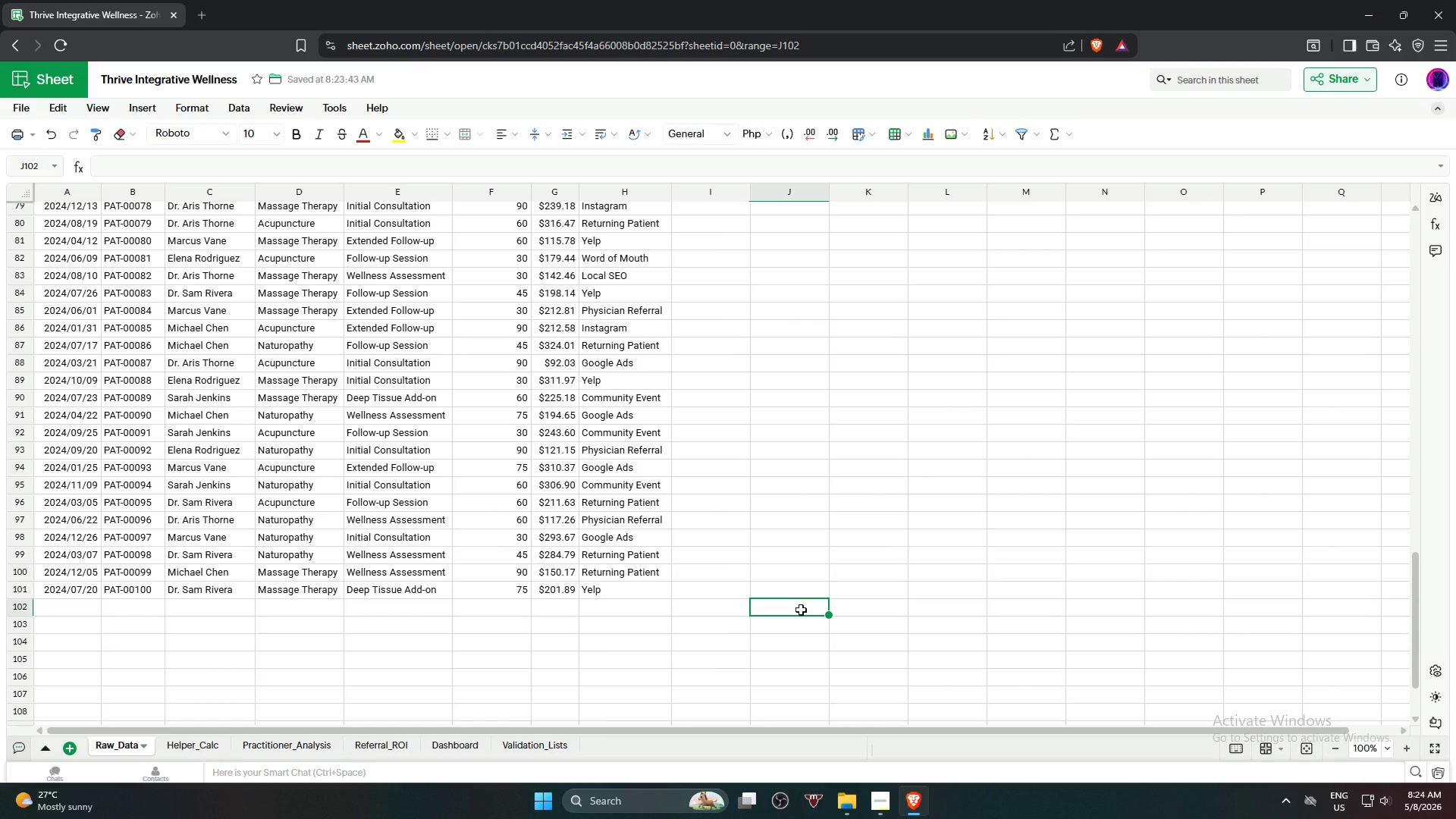 
wait(8.16)
 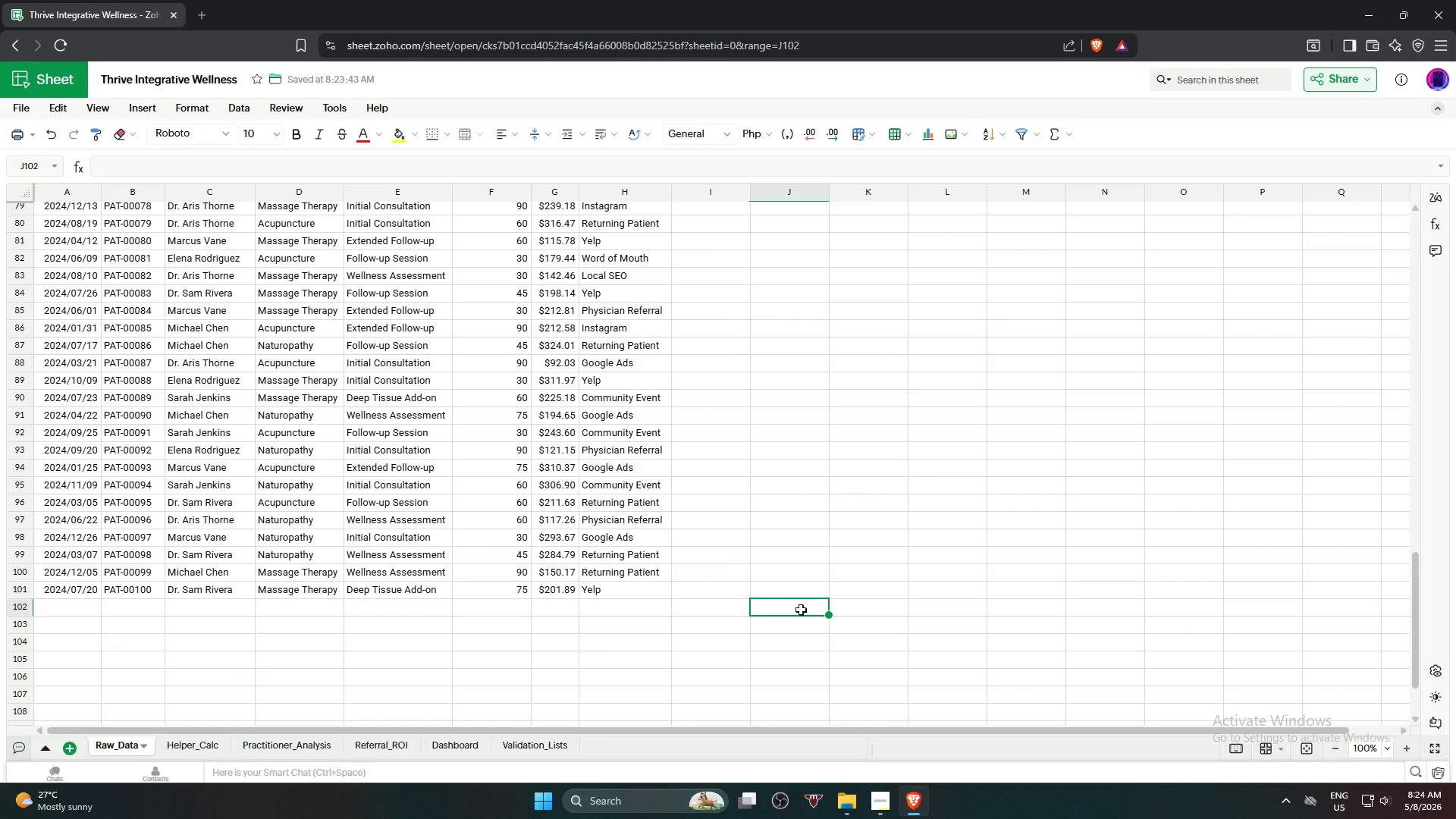 
left_click([117, 748])
 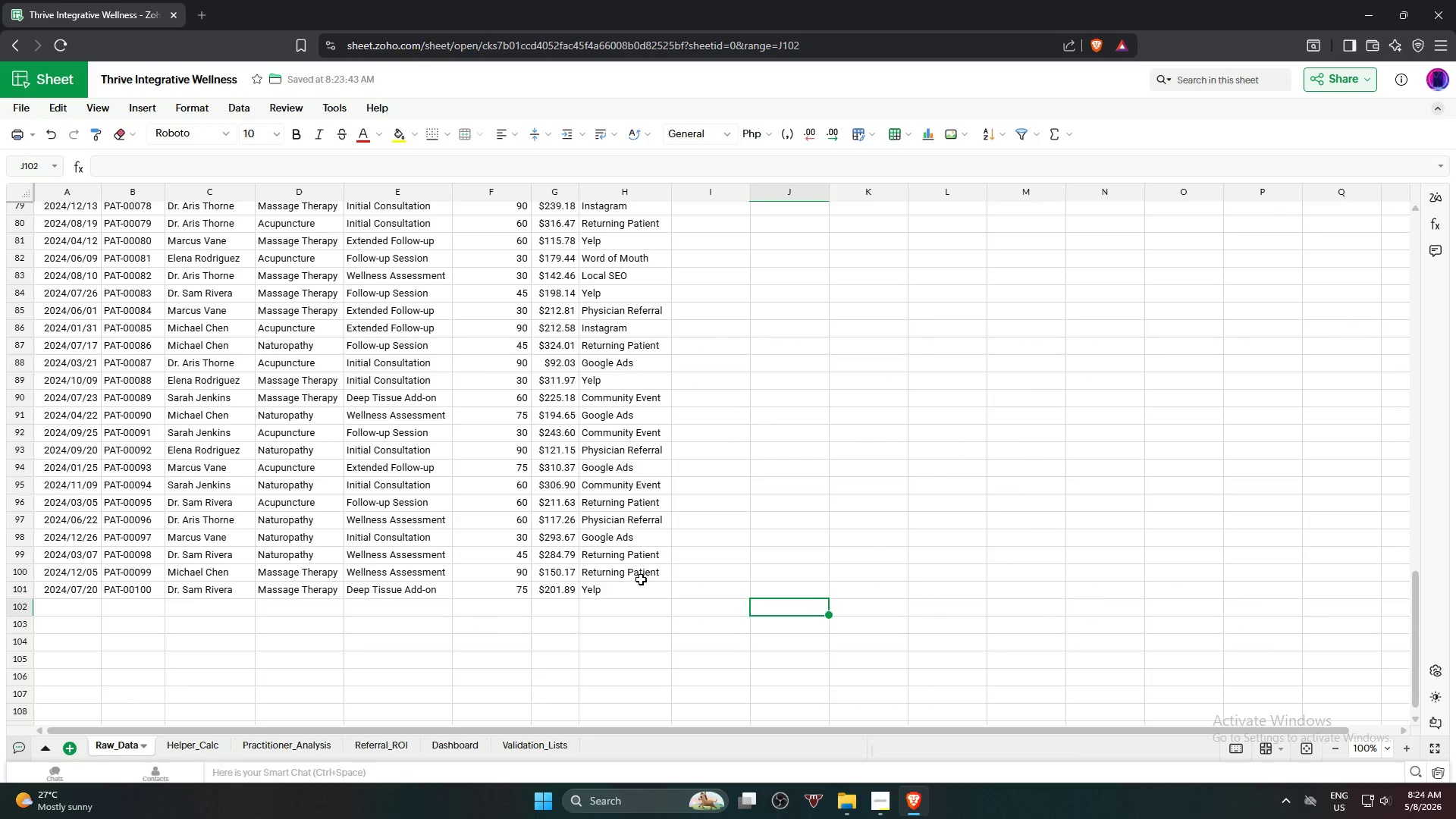 
left_click([959, 599])
 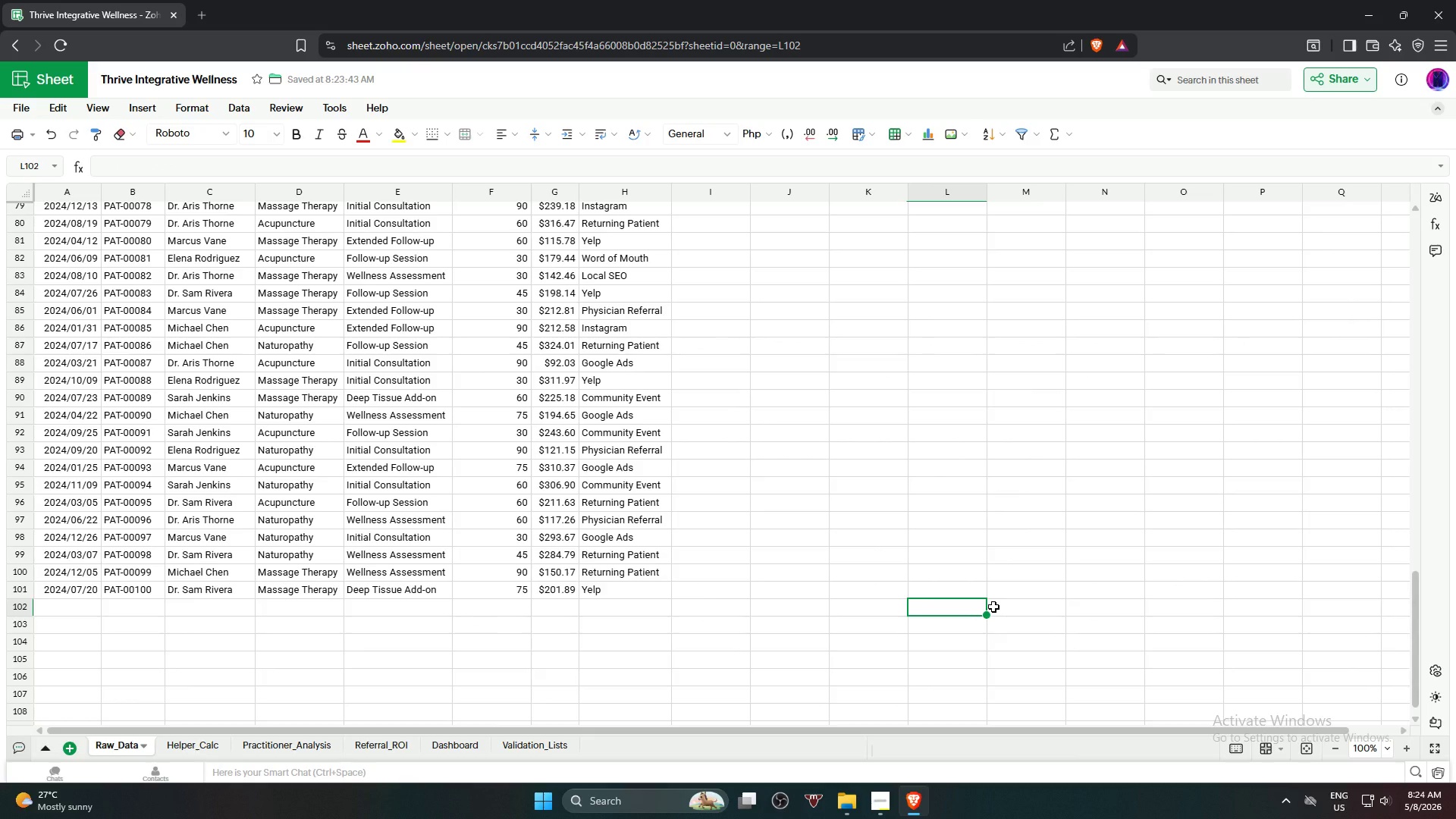 
wait(8.05)
 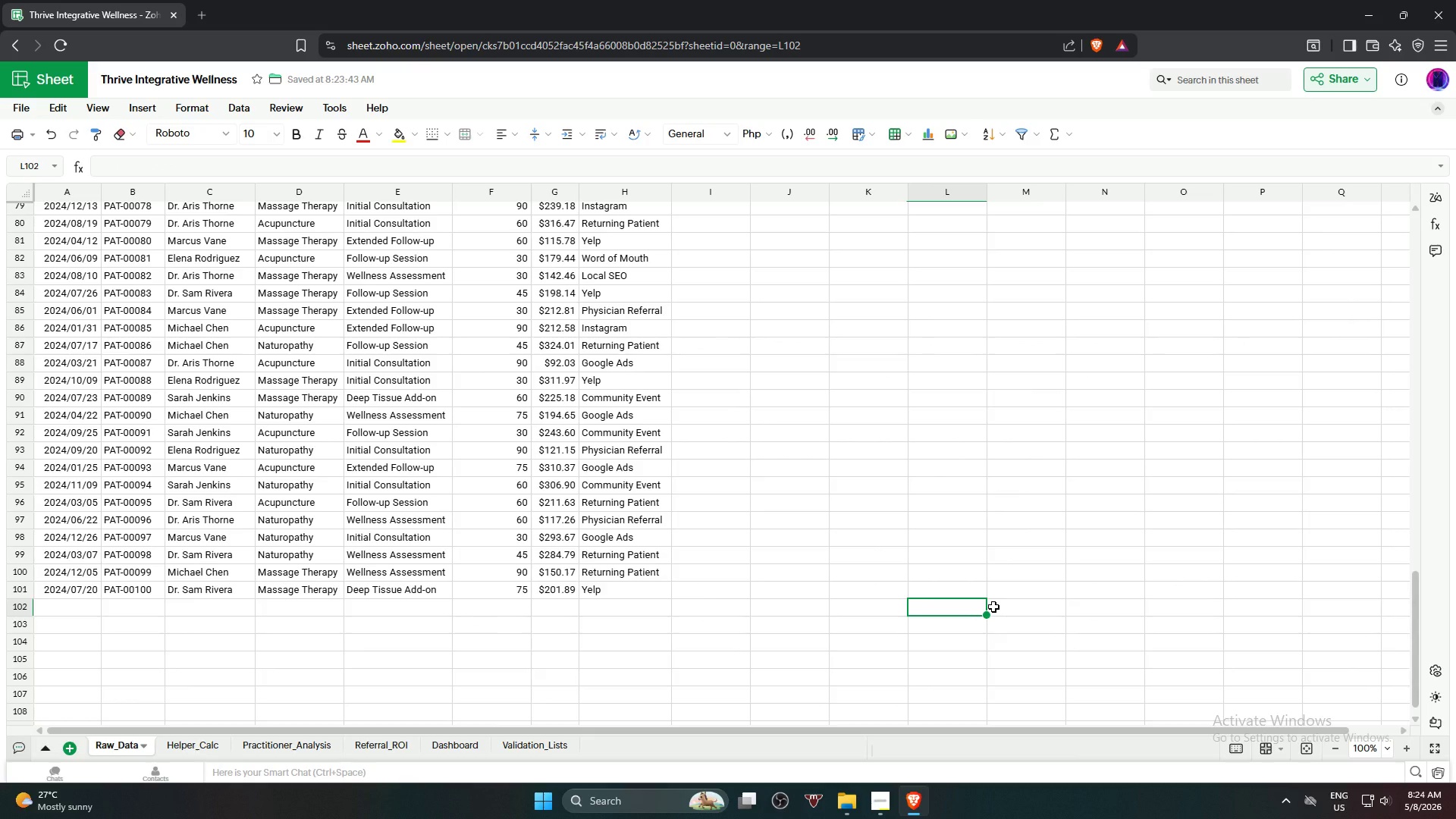 
left_click([921, 452])
 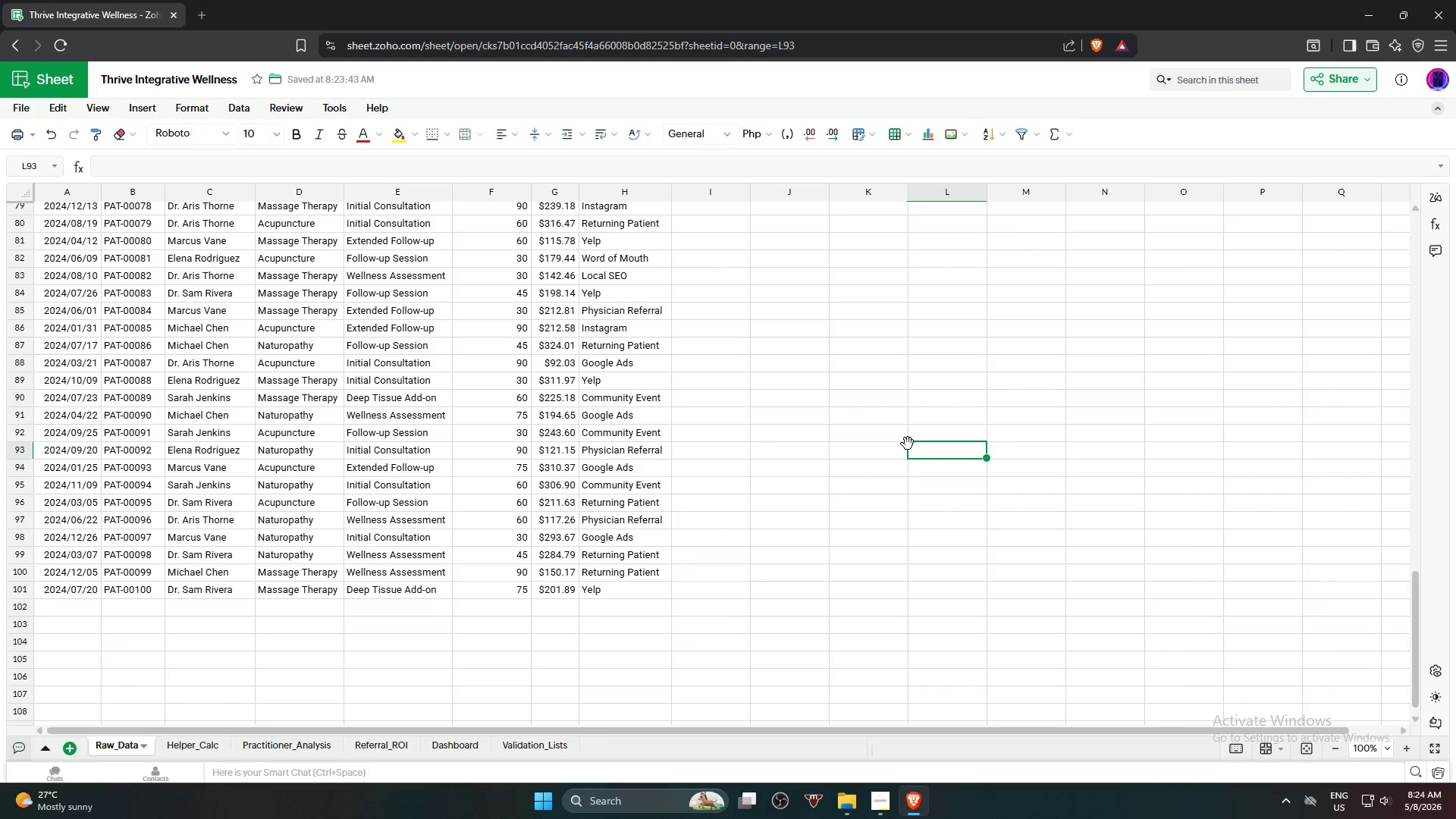 
scroll: coordinate [802, 446], scroll_direction: up, amount: 23.0
 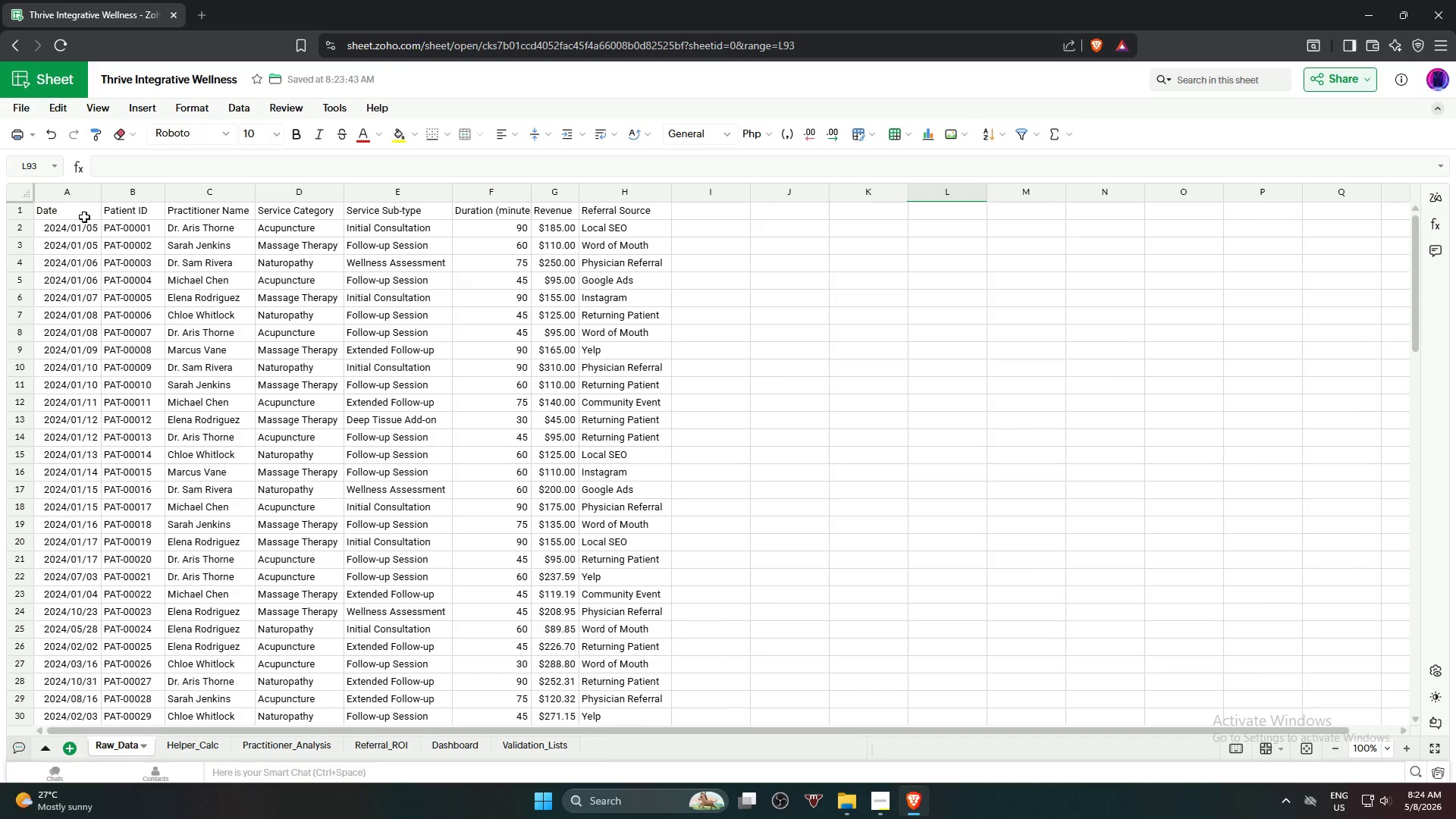 
left_click([79, 214])
 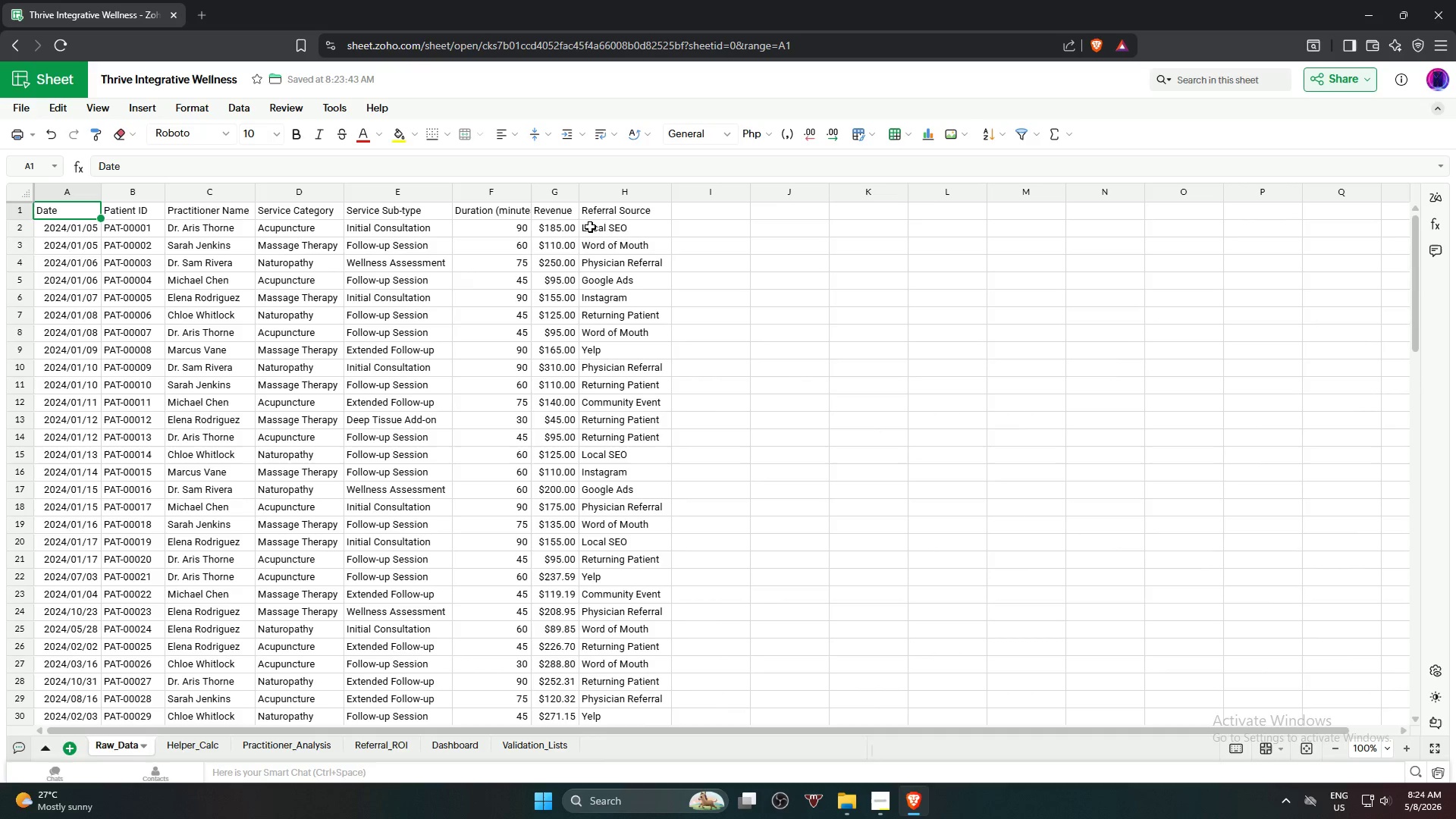 
hold_key(key=ShiftLeft, duration=0.72)
 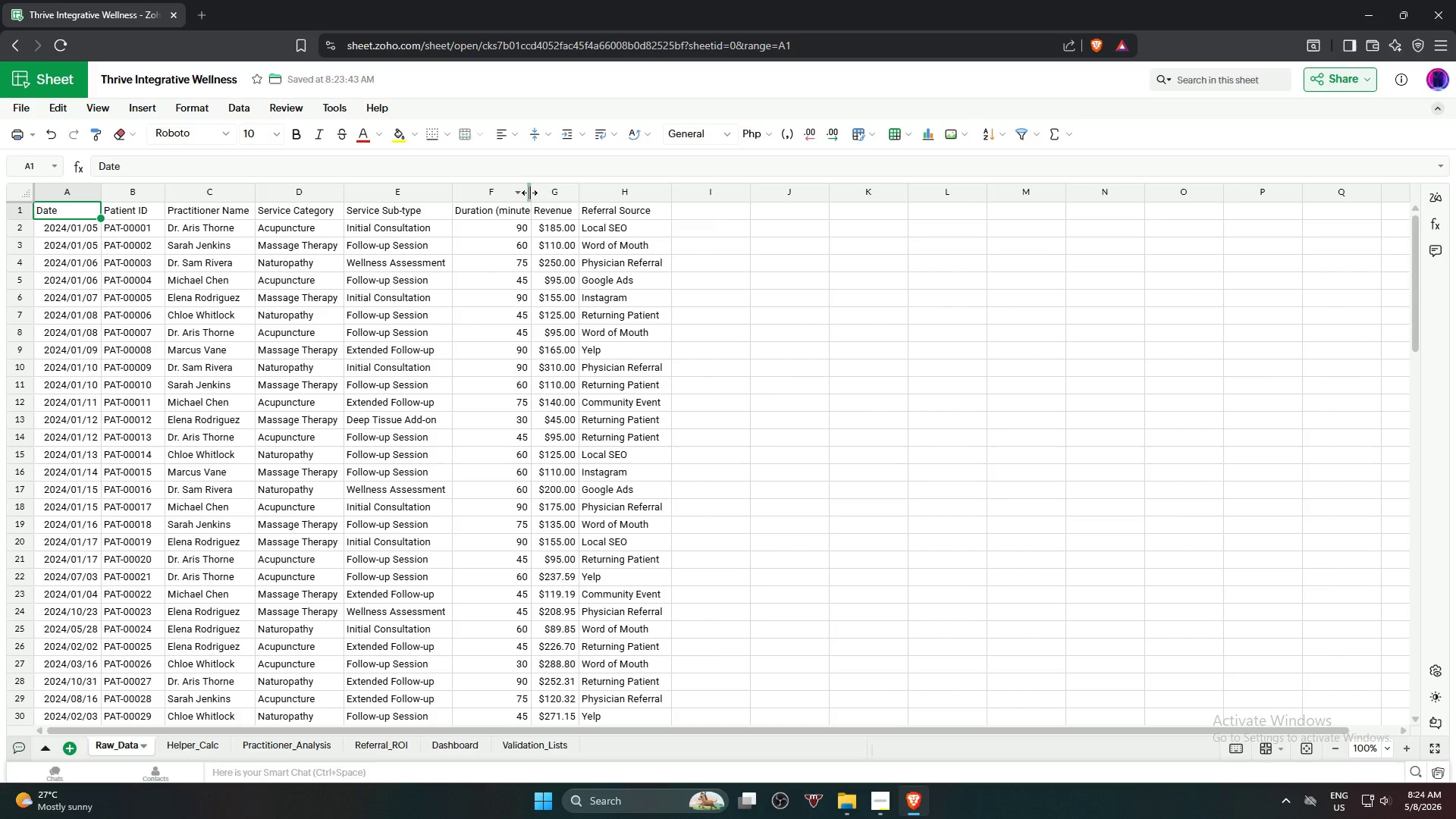 
double_click([529, 193])
 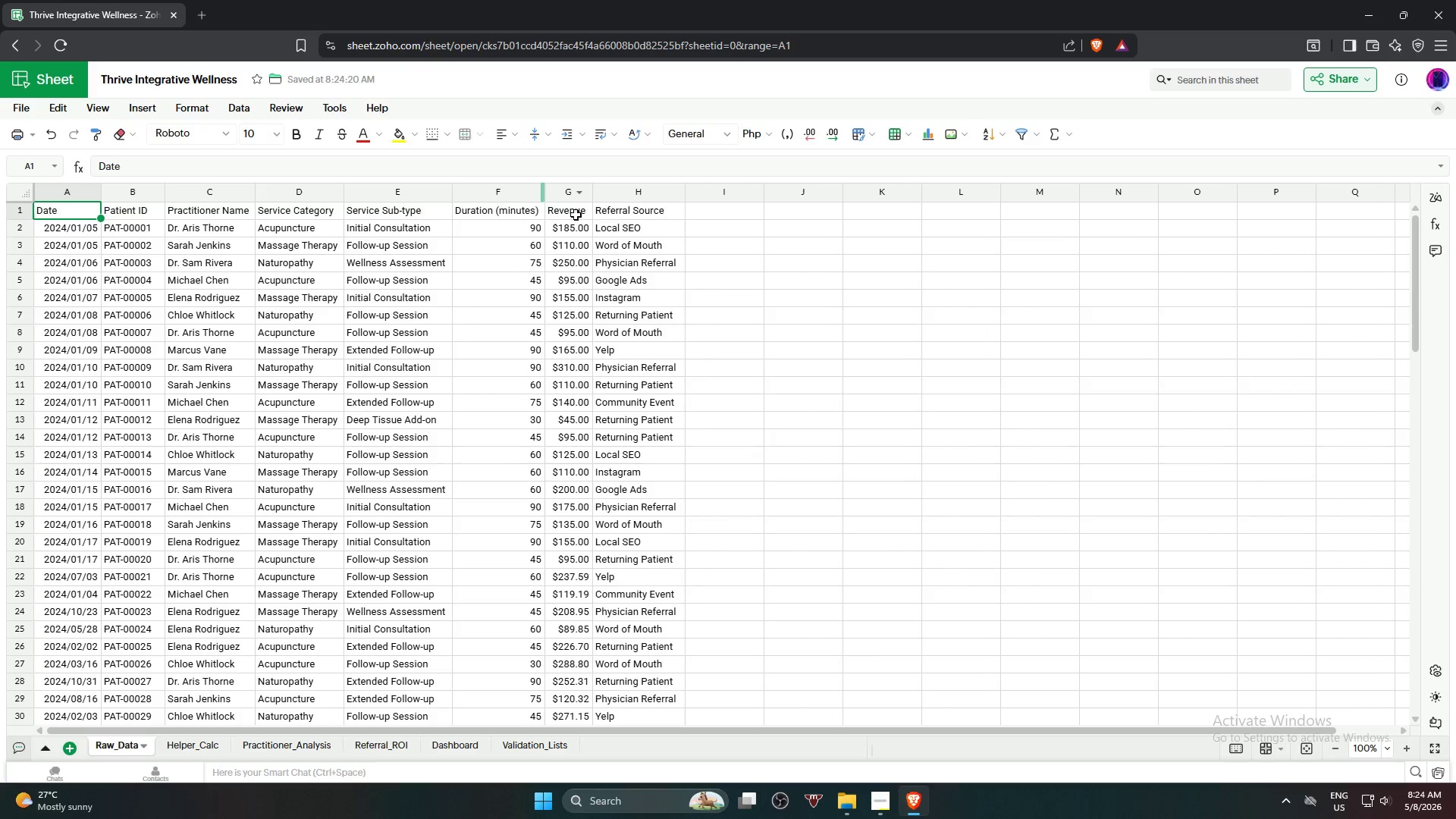 
left_click([959, 381])
 